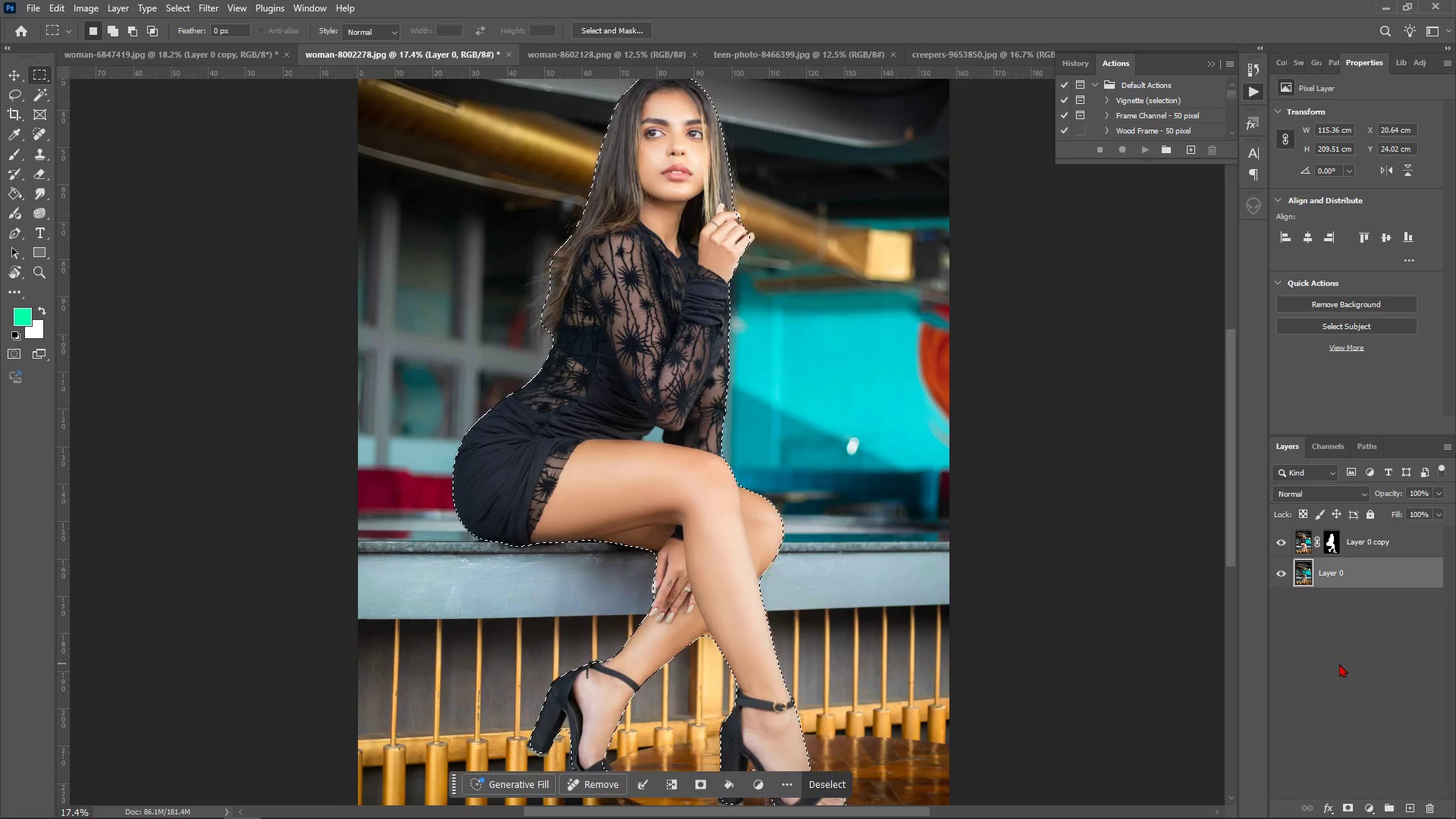 
left_click([1341, 685])
 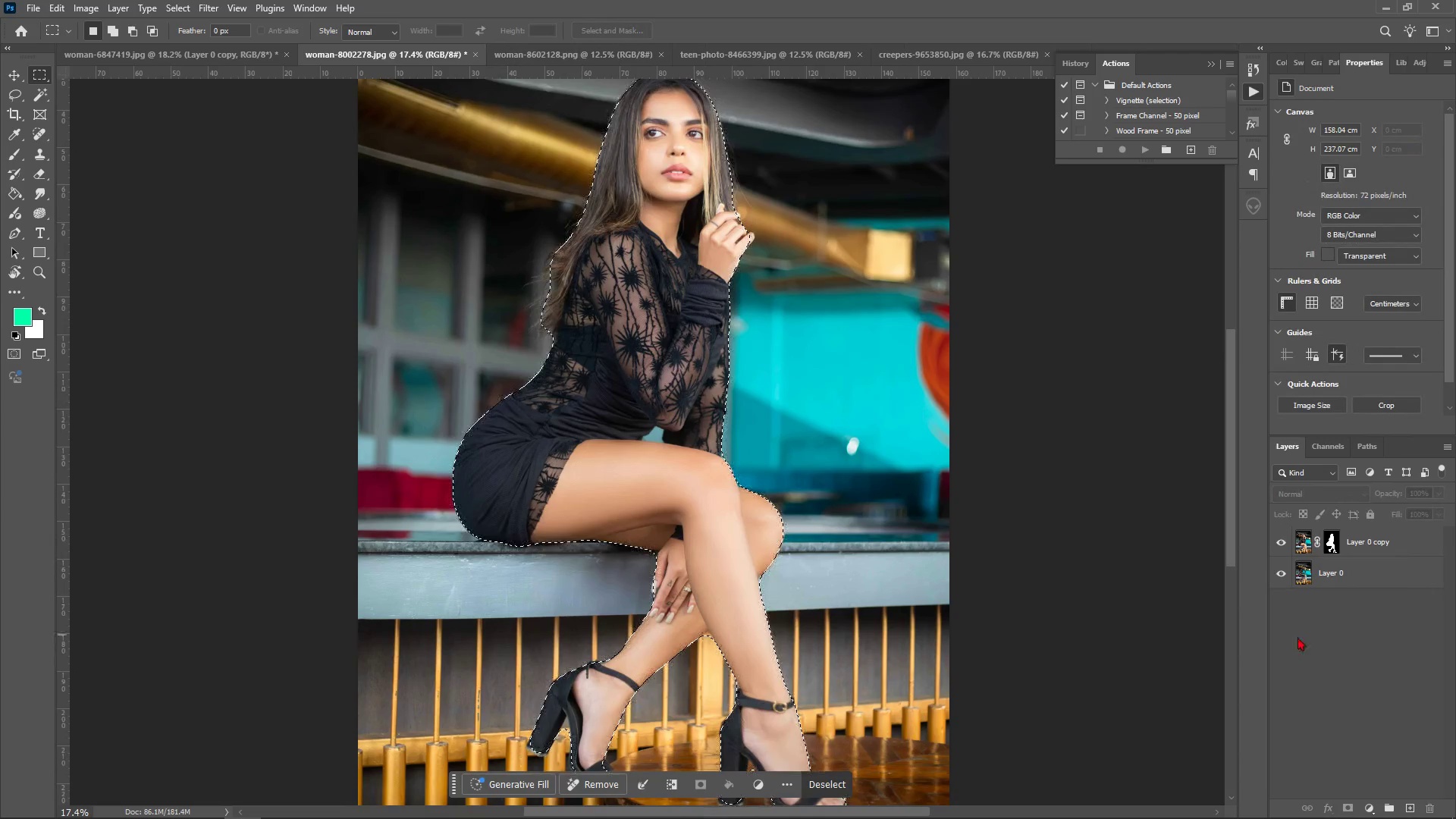 
scroll: coordinate [1323, 623], scroll_direction: up, amount: 6.0
 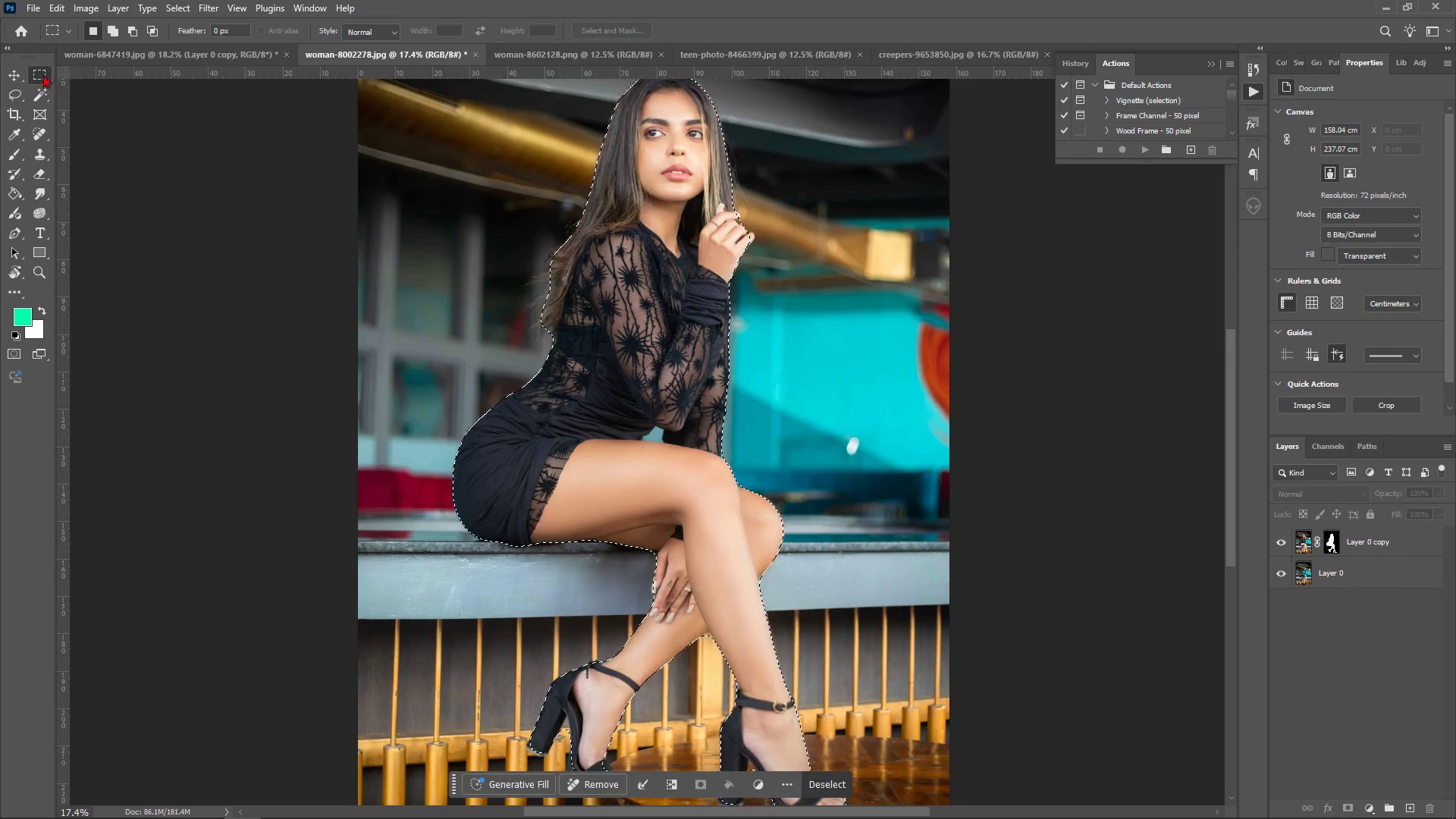 
left_click([49, 71])
 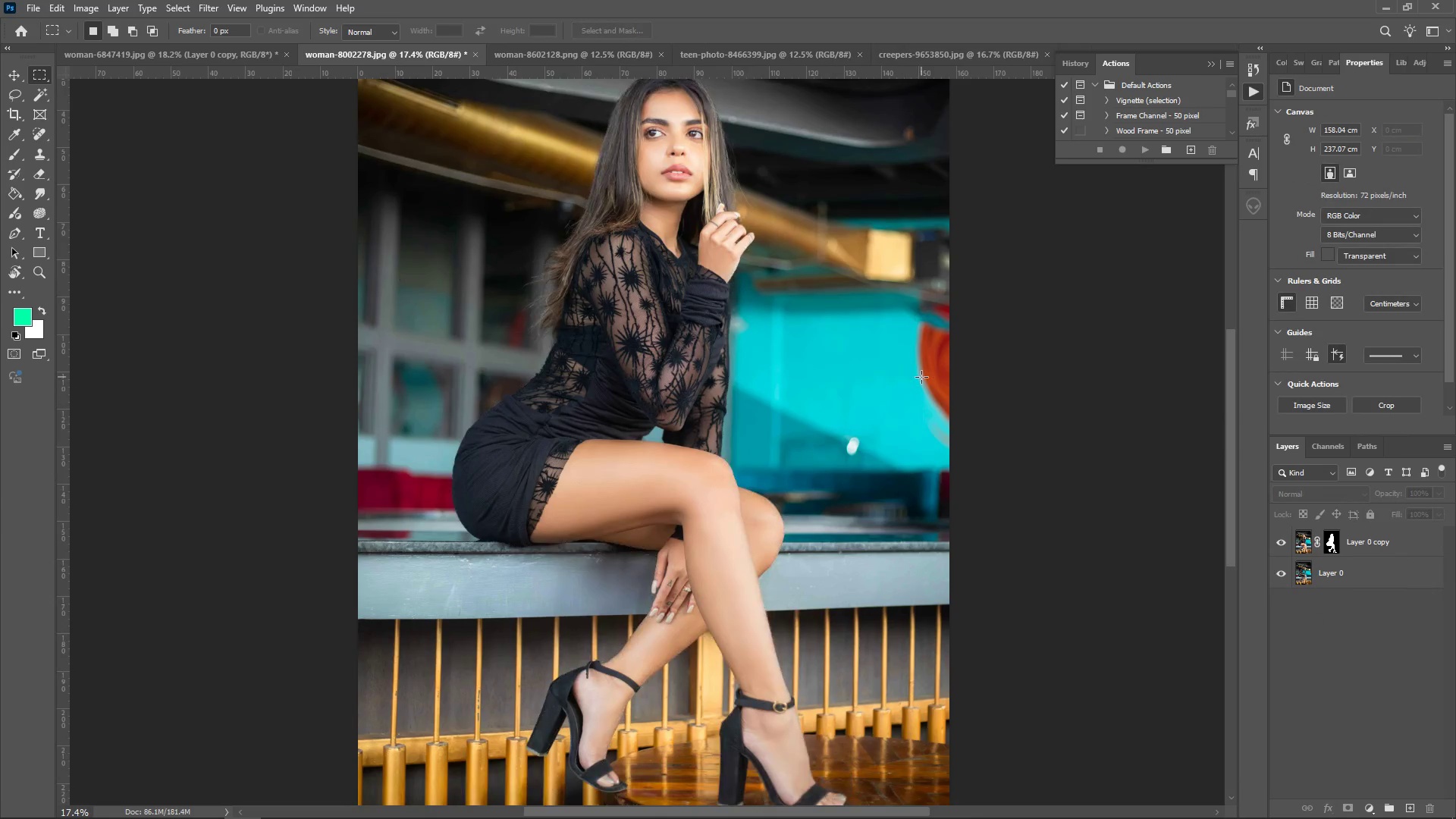 
double_click([921, 377])
 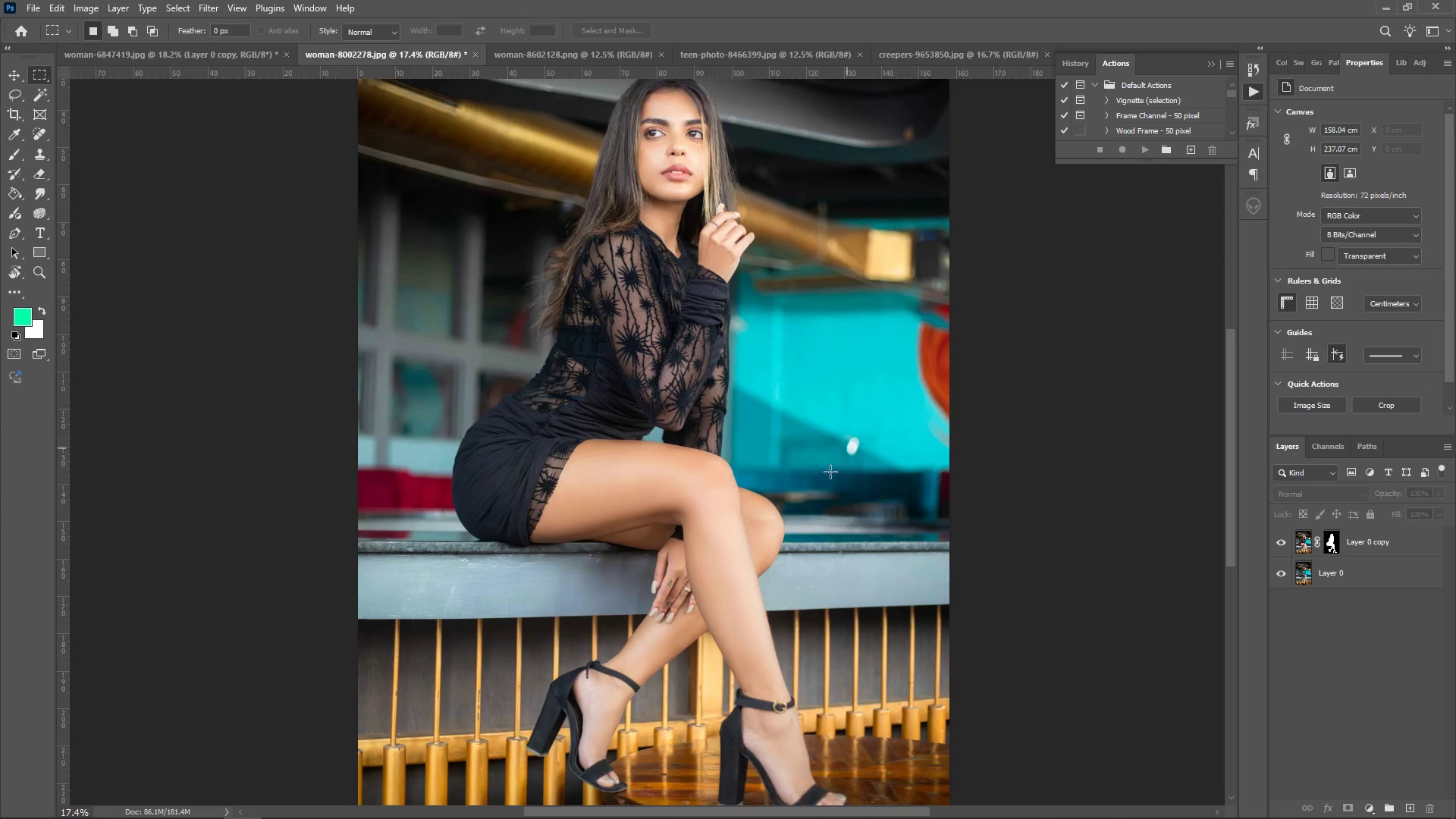 
scroll: coordinate [805, 521], scroll_direction: up, amount: 9.0
 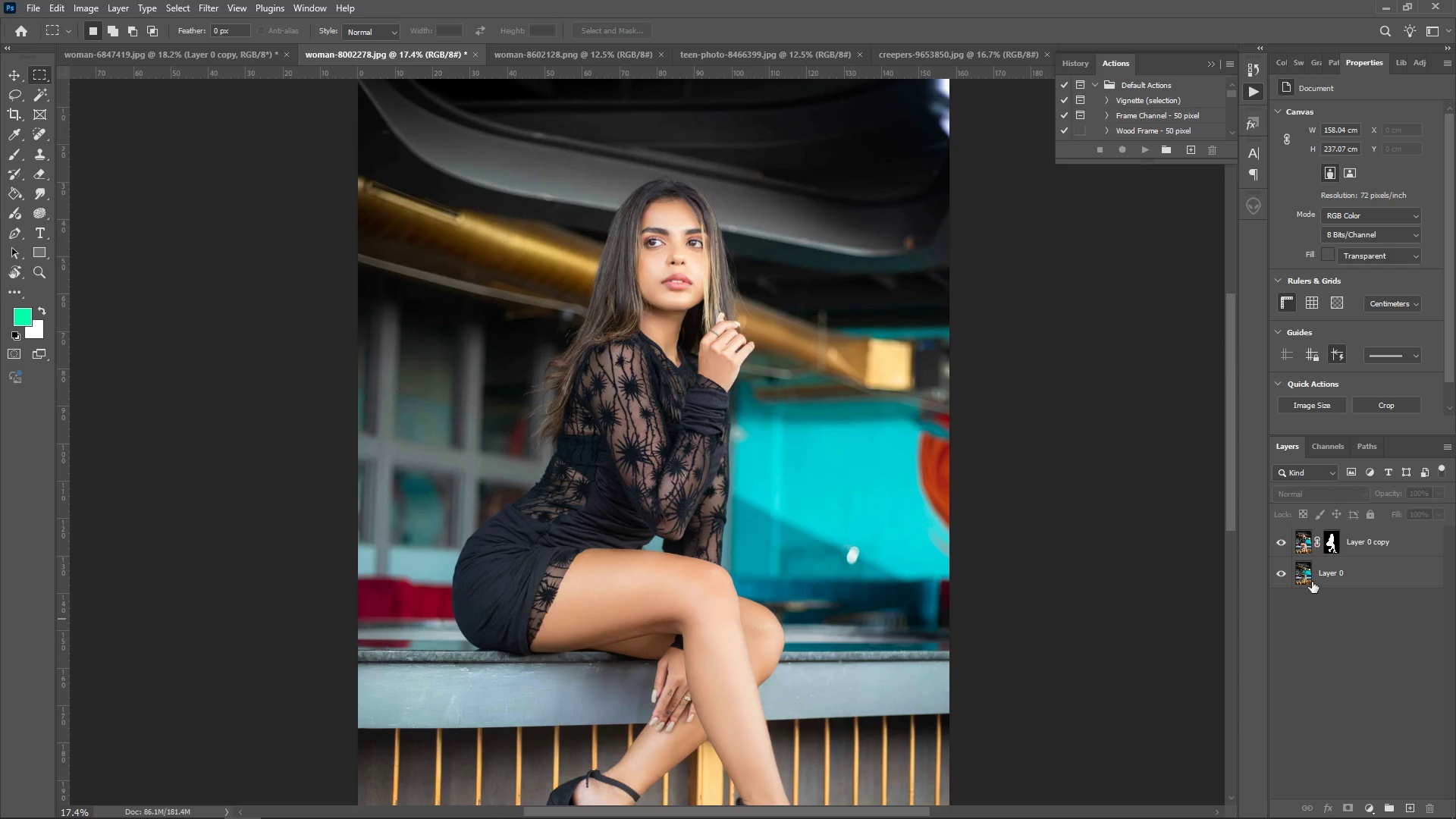 
left_click([1303, 566])
 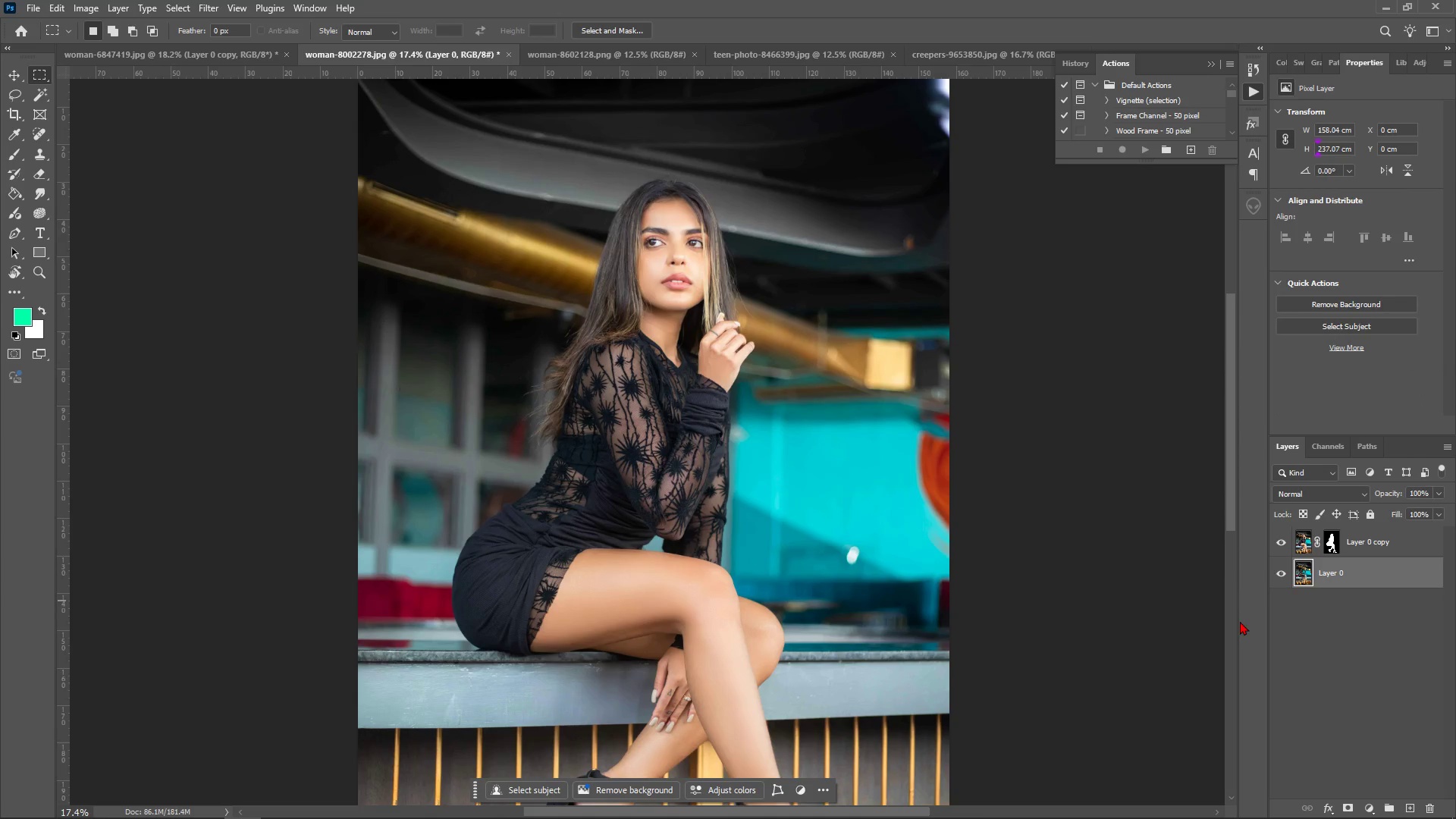 
scroll: coordinate [1341, 714], scroll_direction: down, amount: 5.0
 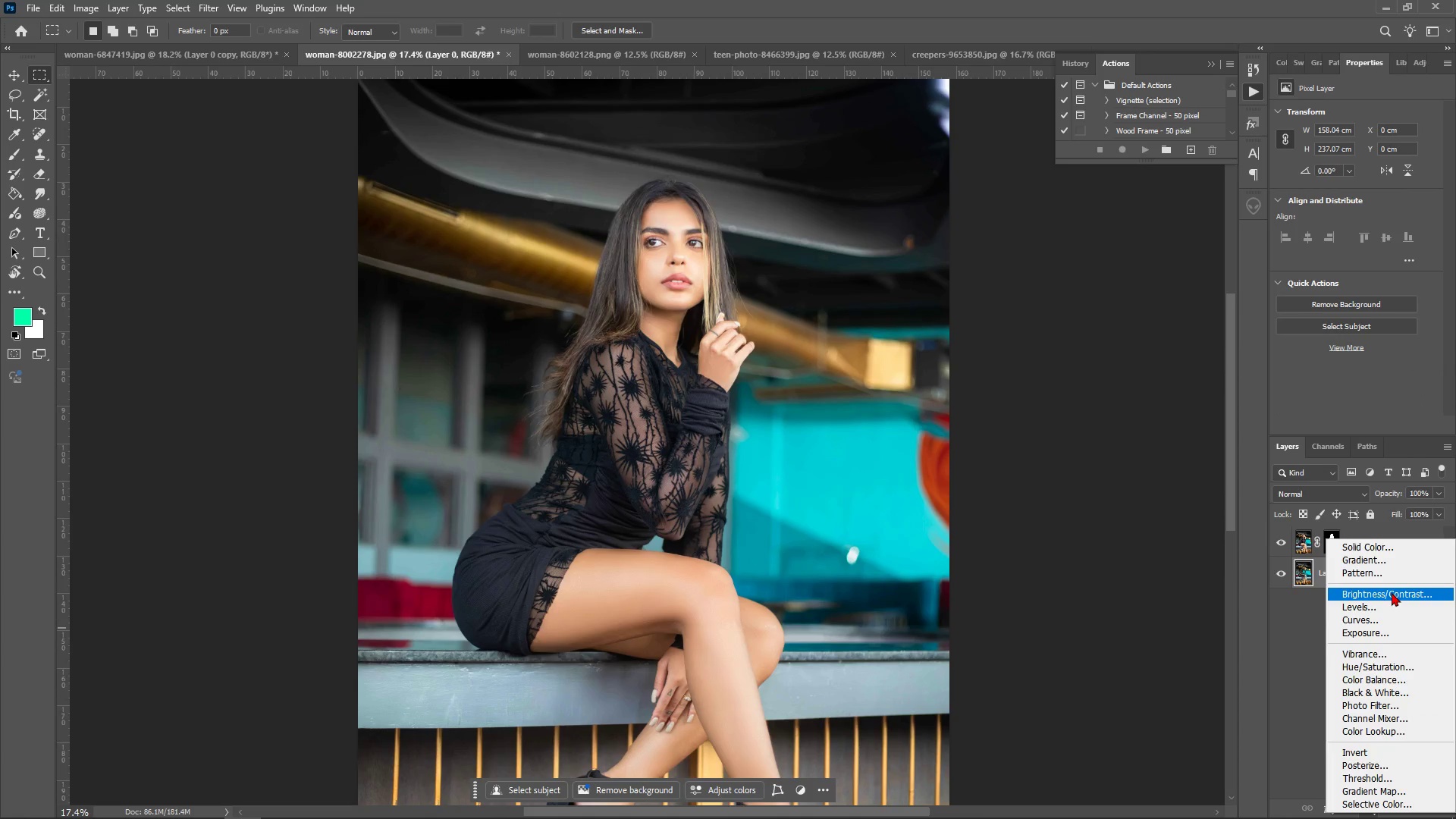 
left_click([1392, 592])
 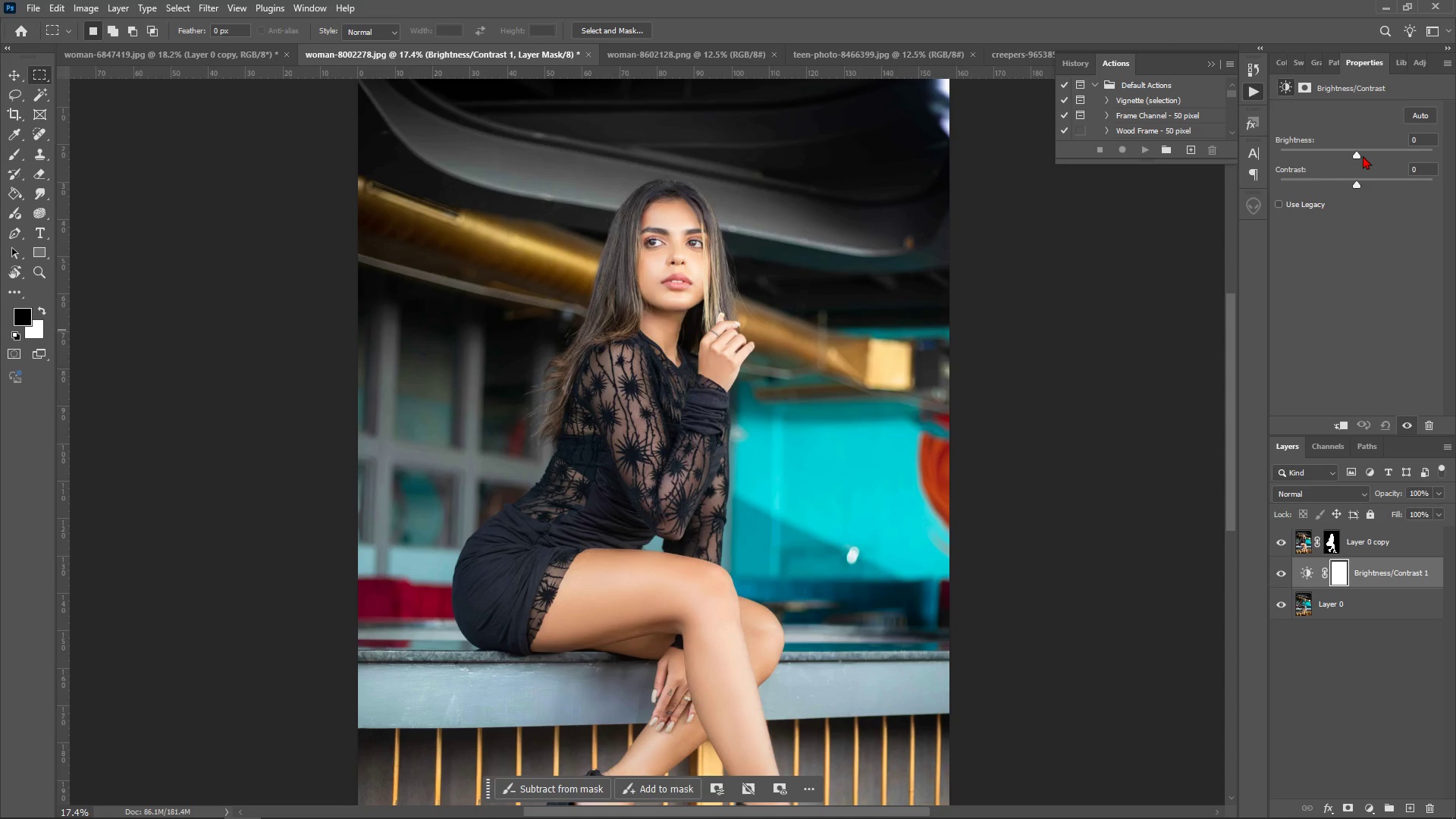 
wait(6.3)
 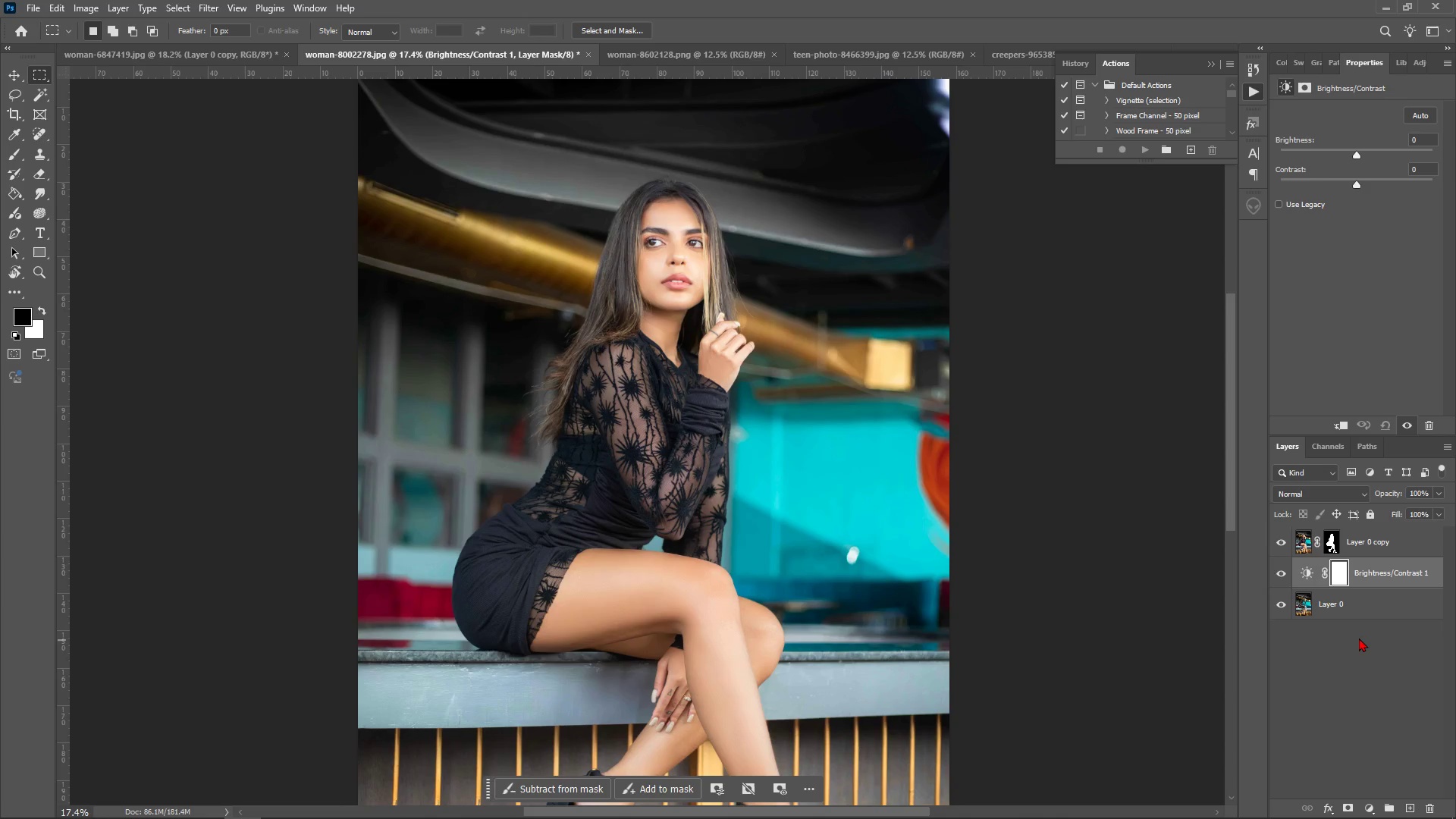 
left_click([1420, 105])
 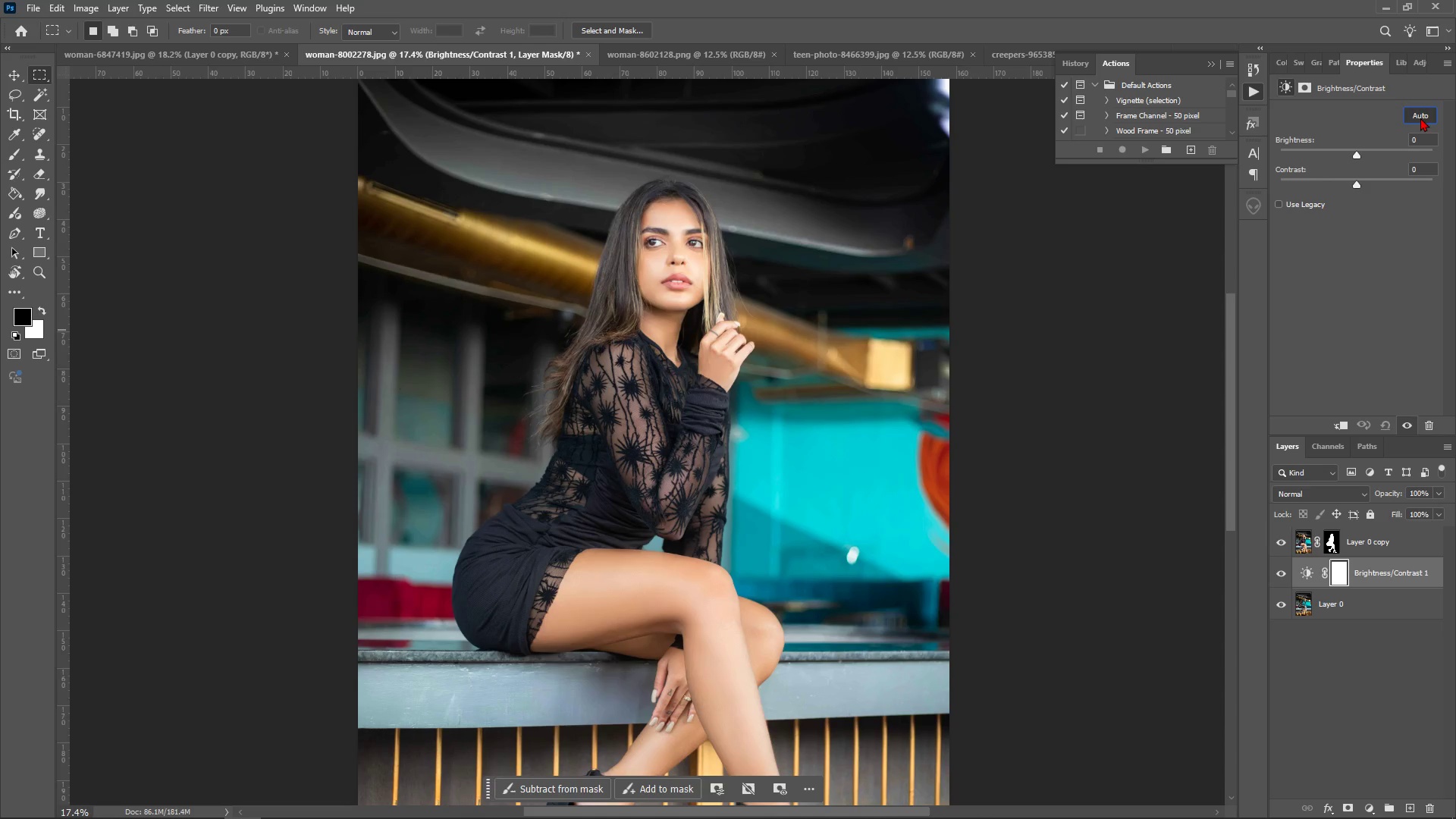 
left_click([1420, 118])
 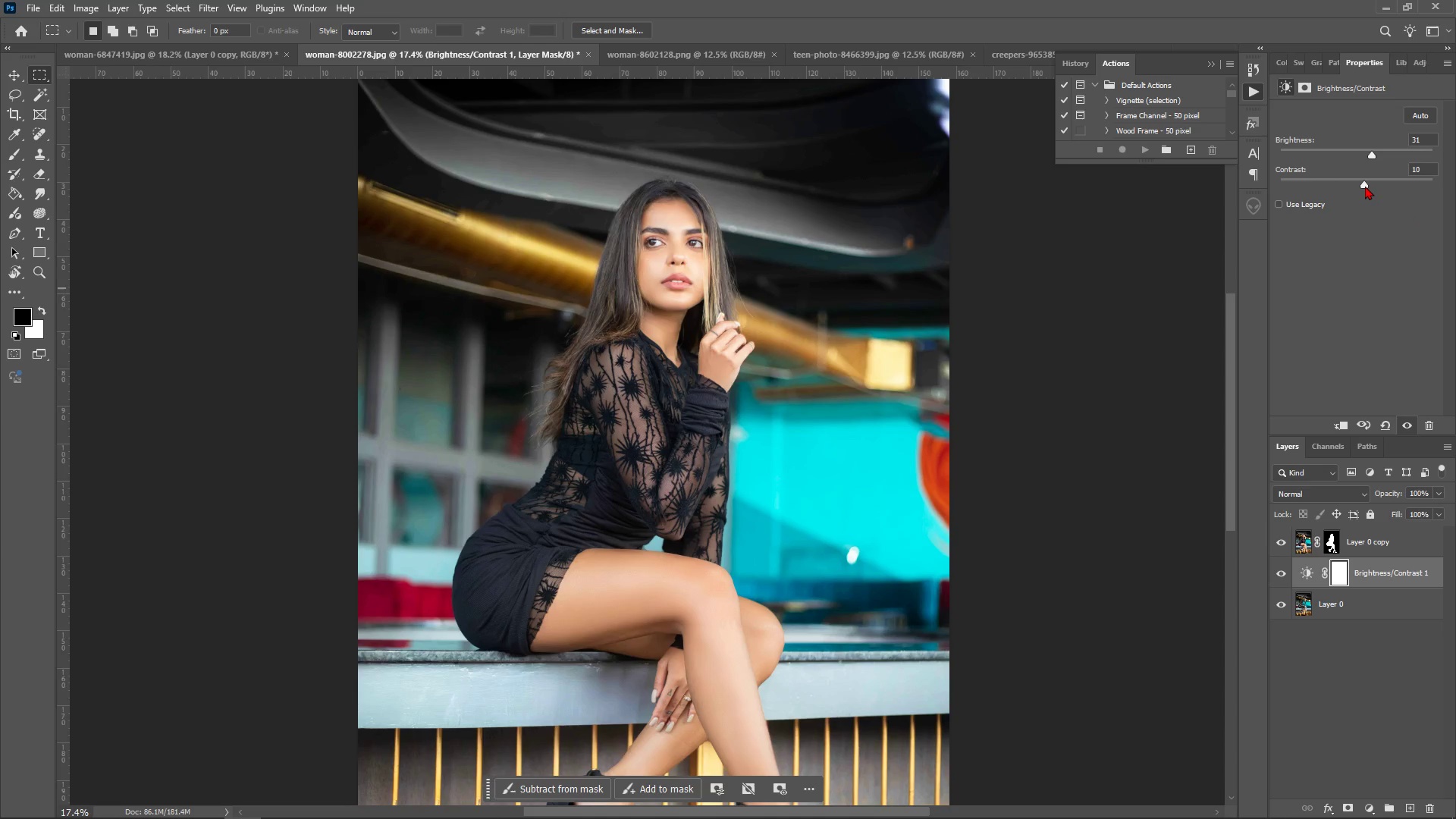 
wait(10.66)
 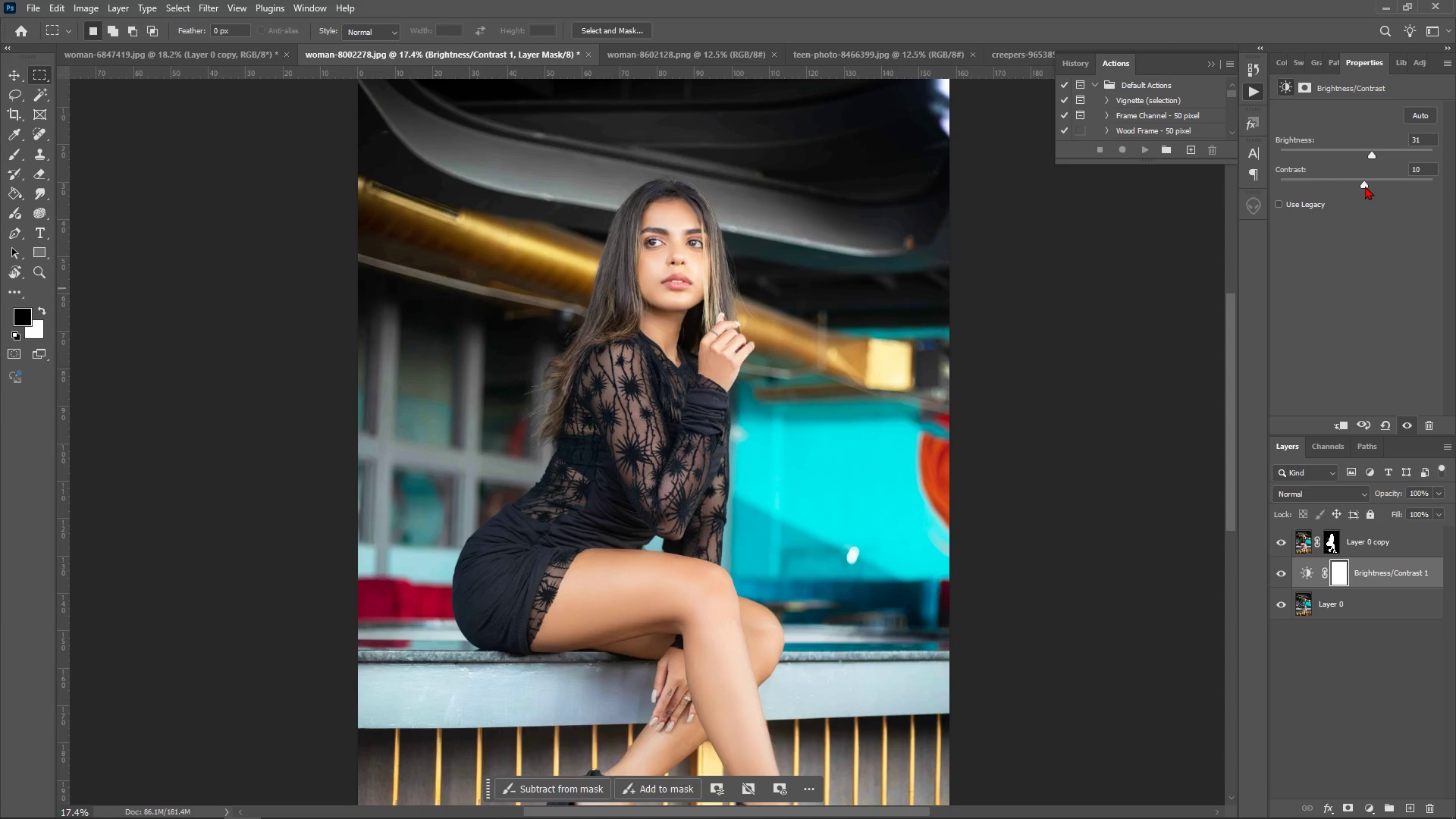 
left_click([1374, 807])
 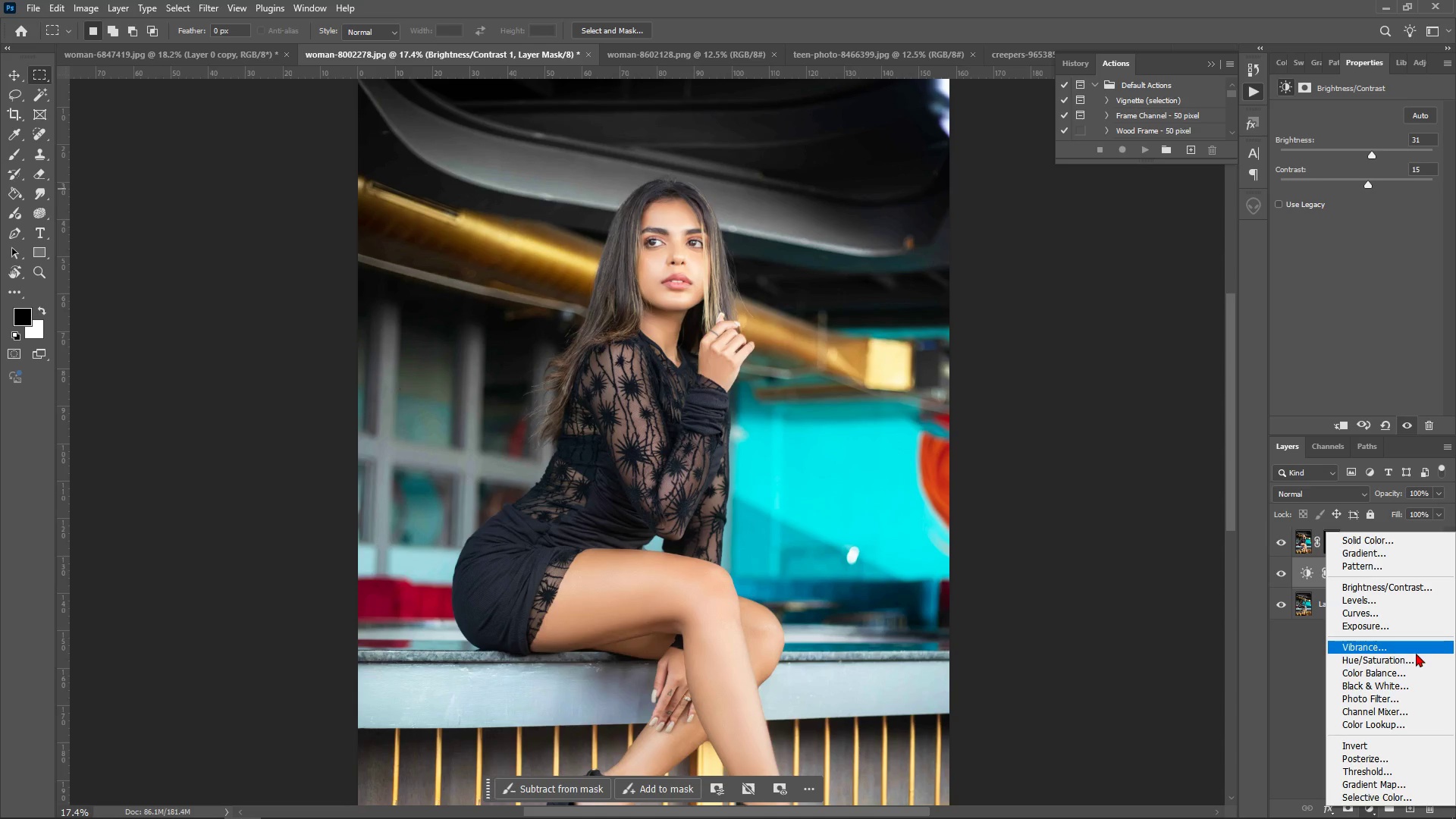 
left_click([1413, 653])
 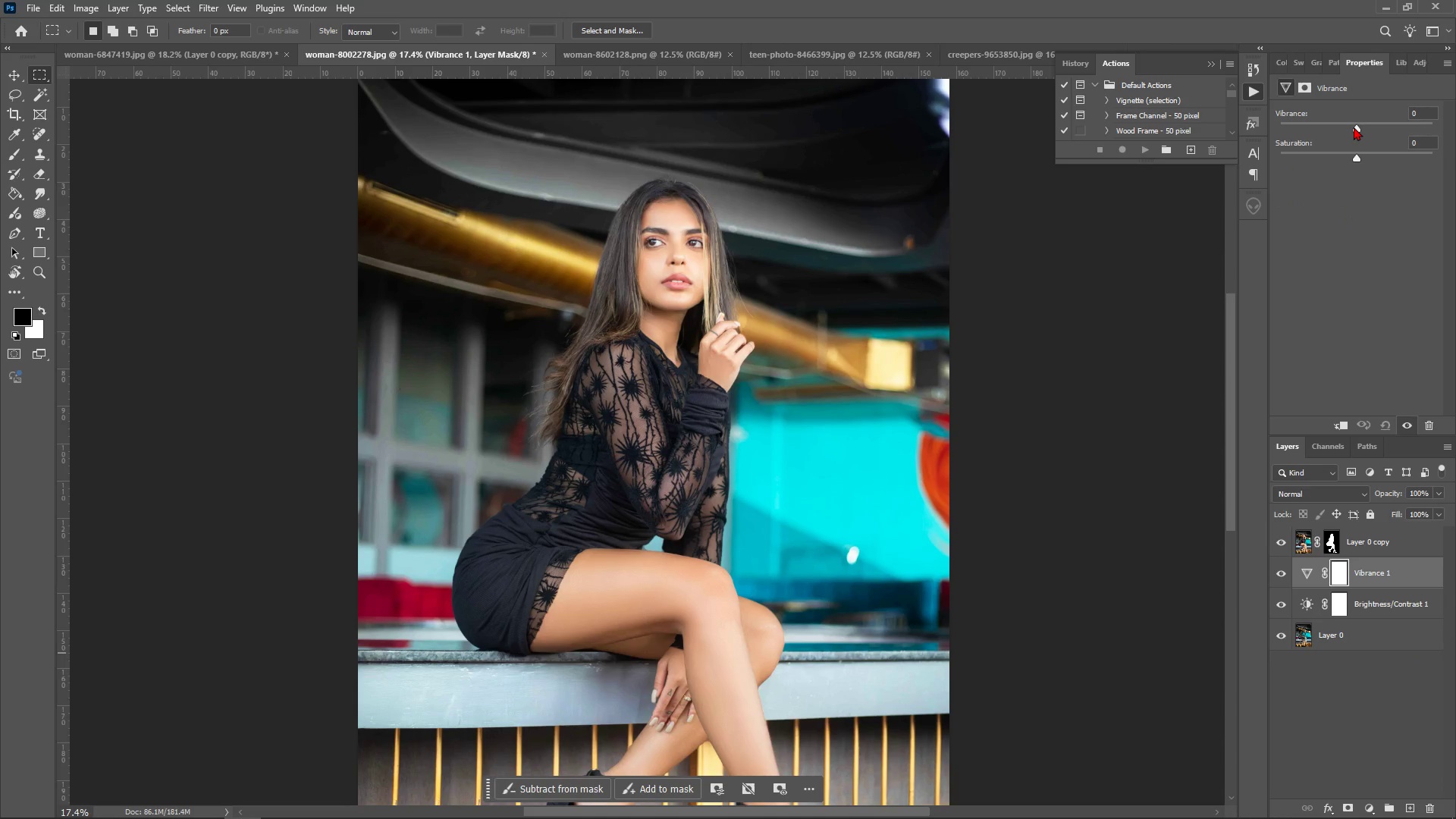 
left_click_drag(start_coordinate=[1356, 127], to_coordinate=[1373, 140])
 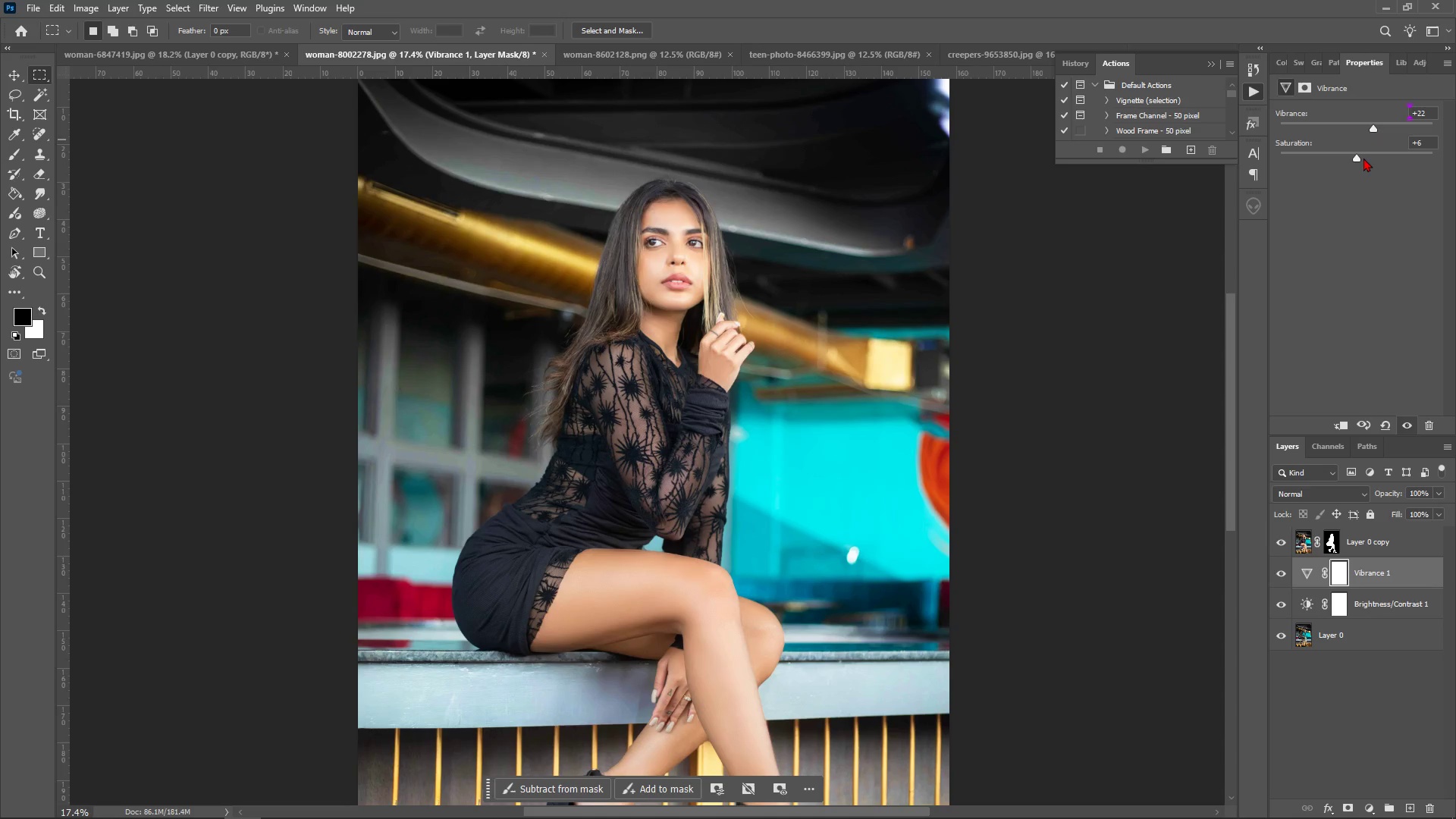 
left_click_drag(start_coordinate=[1361, 158], to_coordinate=[1383, 161])
 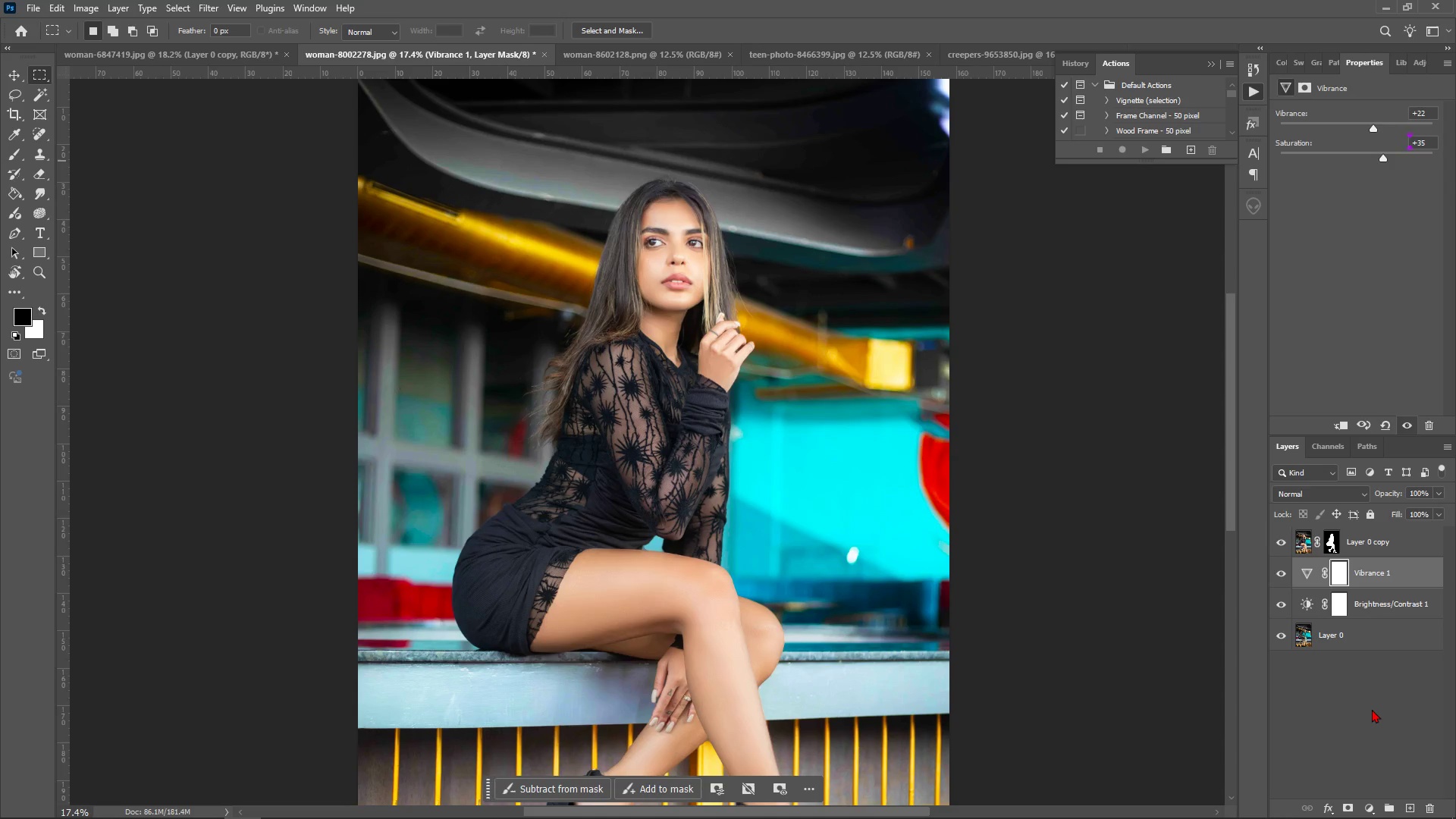 
scroll: coordinate [1358, 674], scroll_direction: down, amount: 5.0
 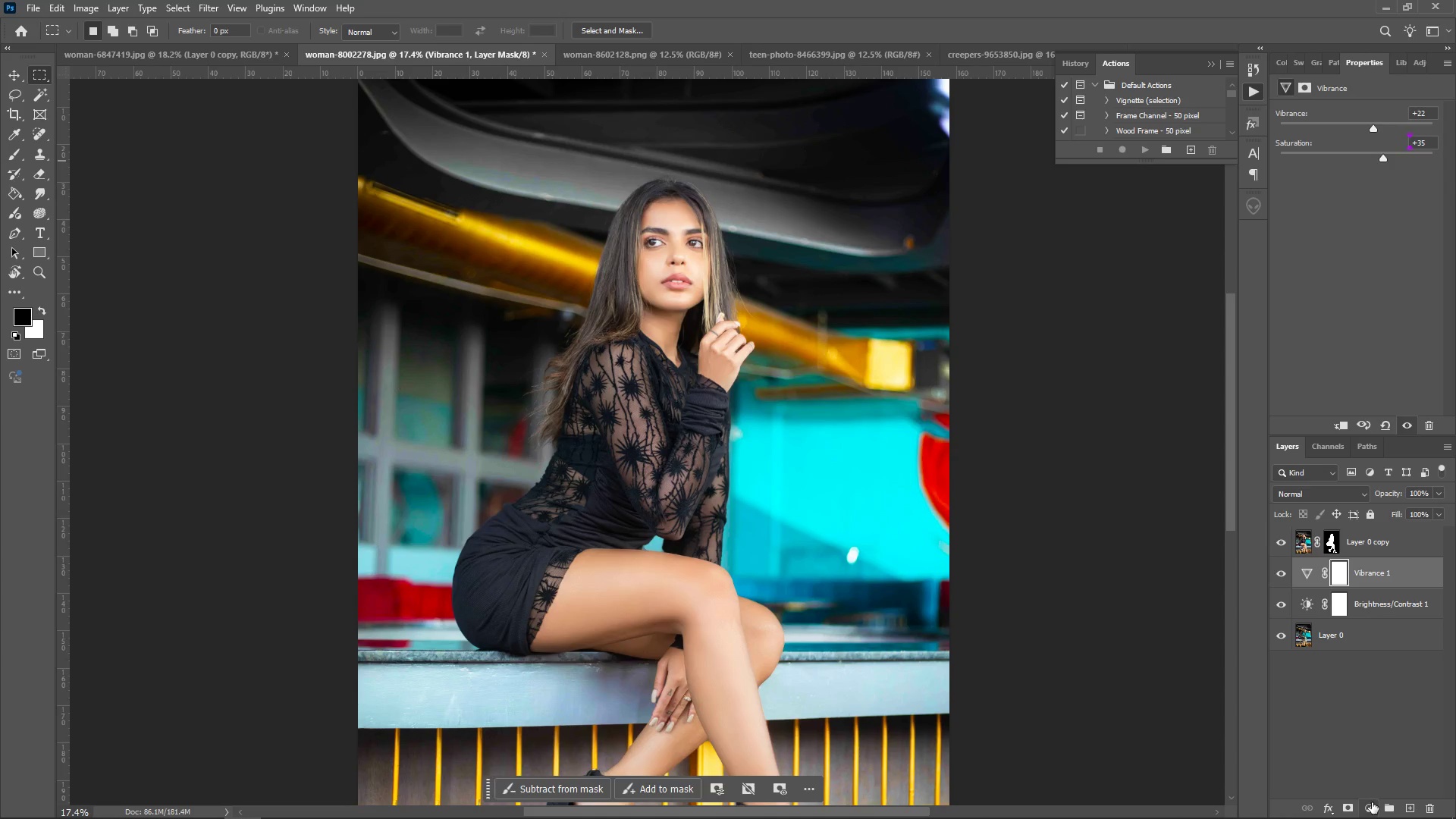 
left_click([1372, 802])
 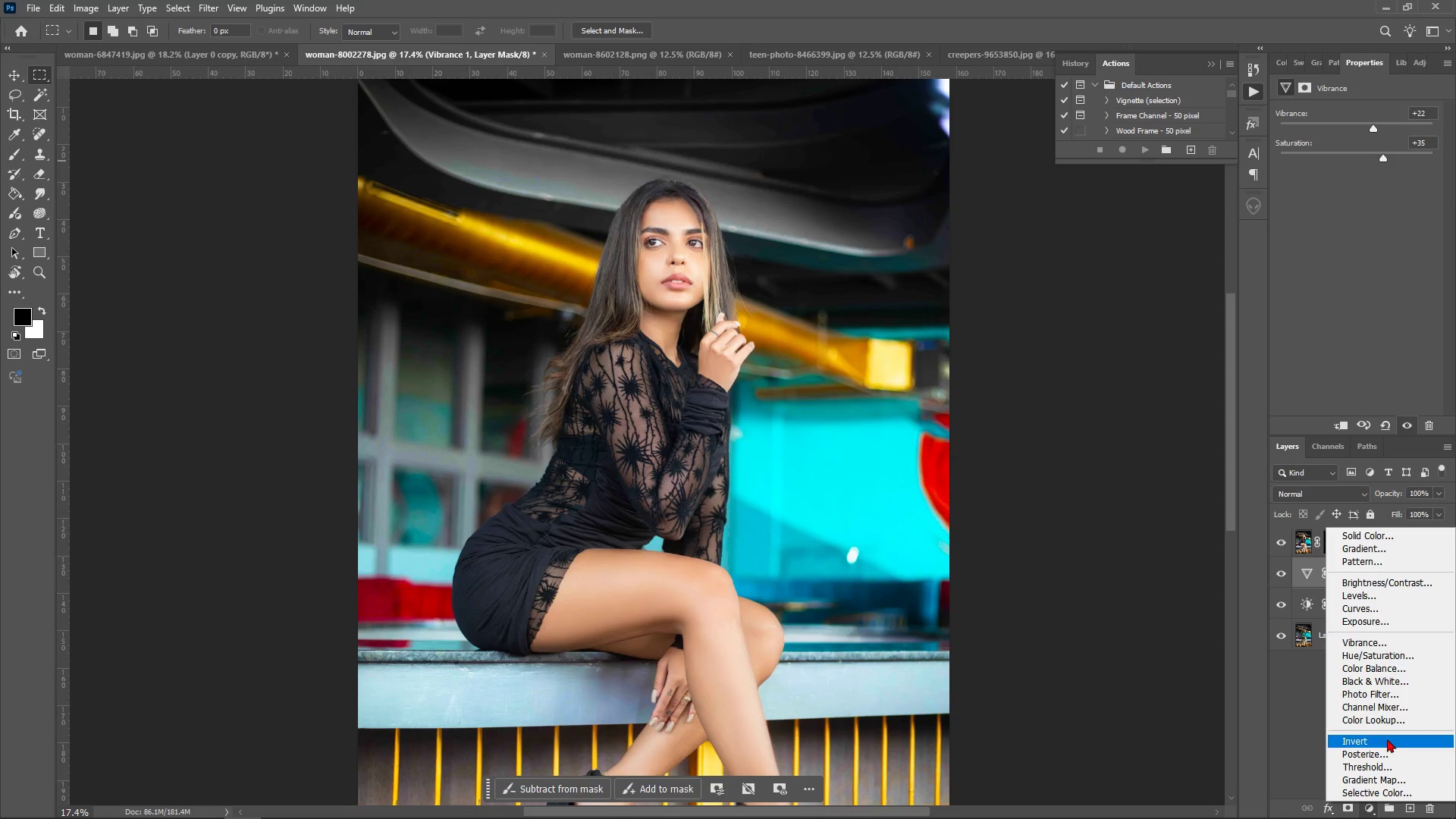 
wait(9.15)
 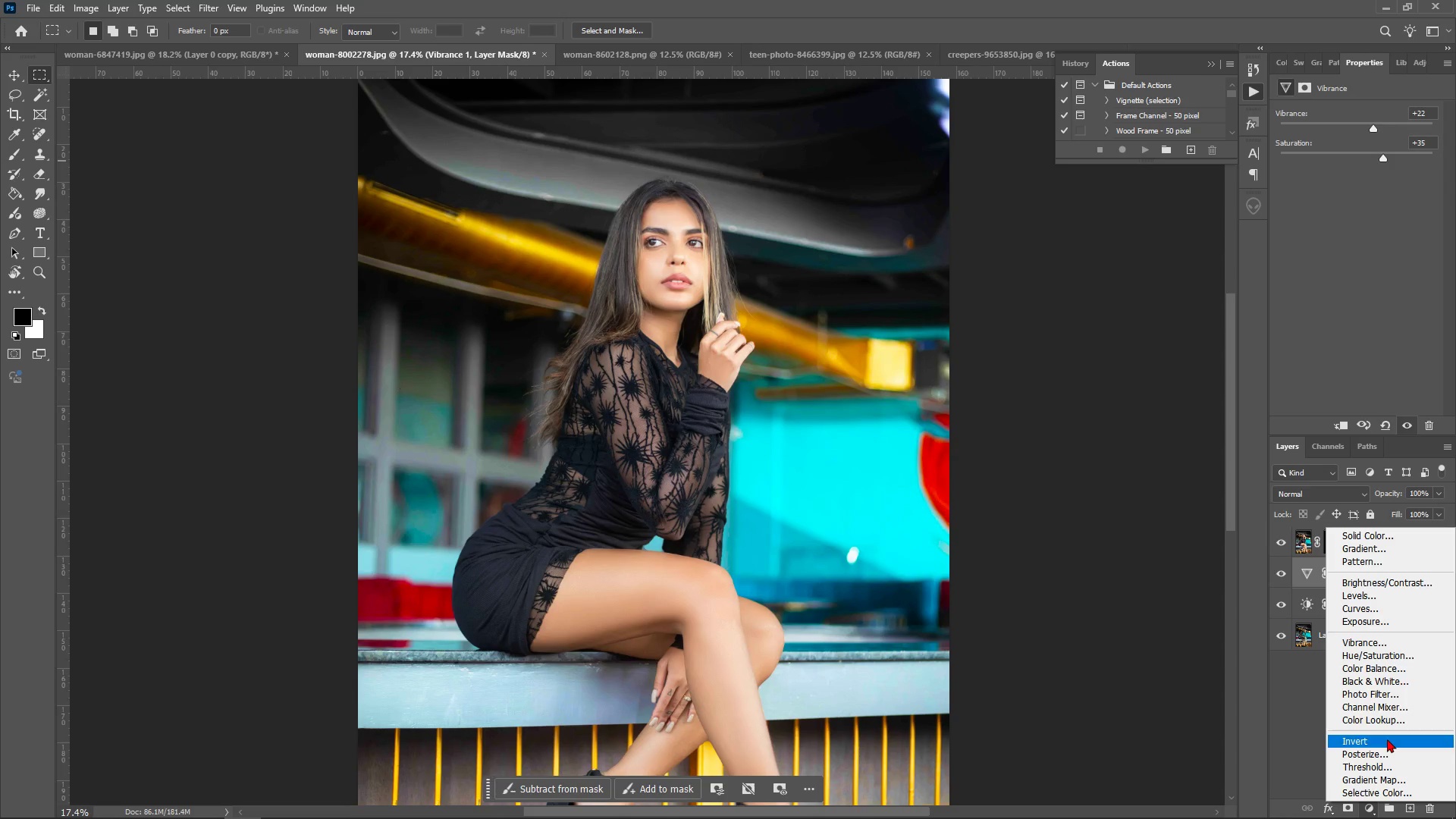 
left_click_drag(start_coordinate=[1304, 289], to_coordinate=[1294, 289])
 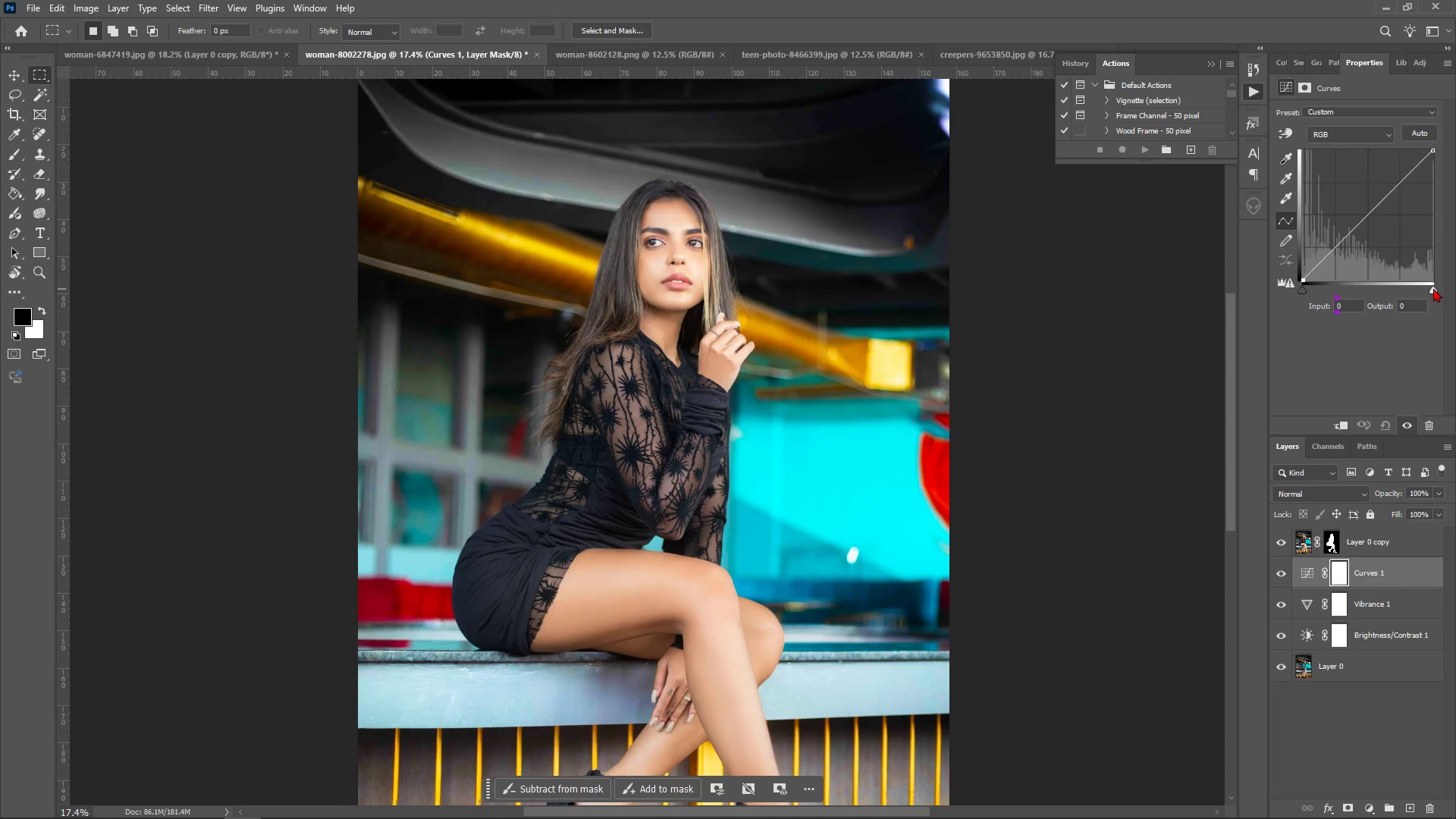 
left_click_drag(start_coordinate=[1433, 288], to_coordinate=[1406, 286])
 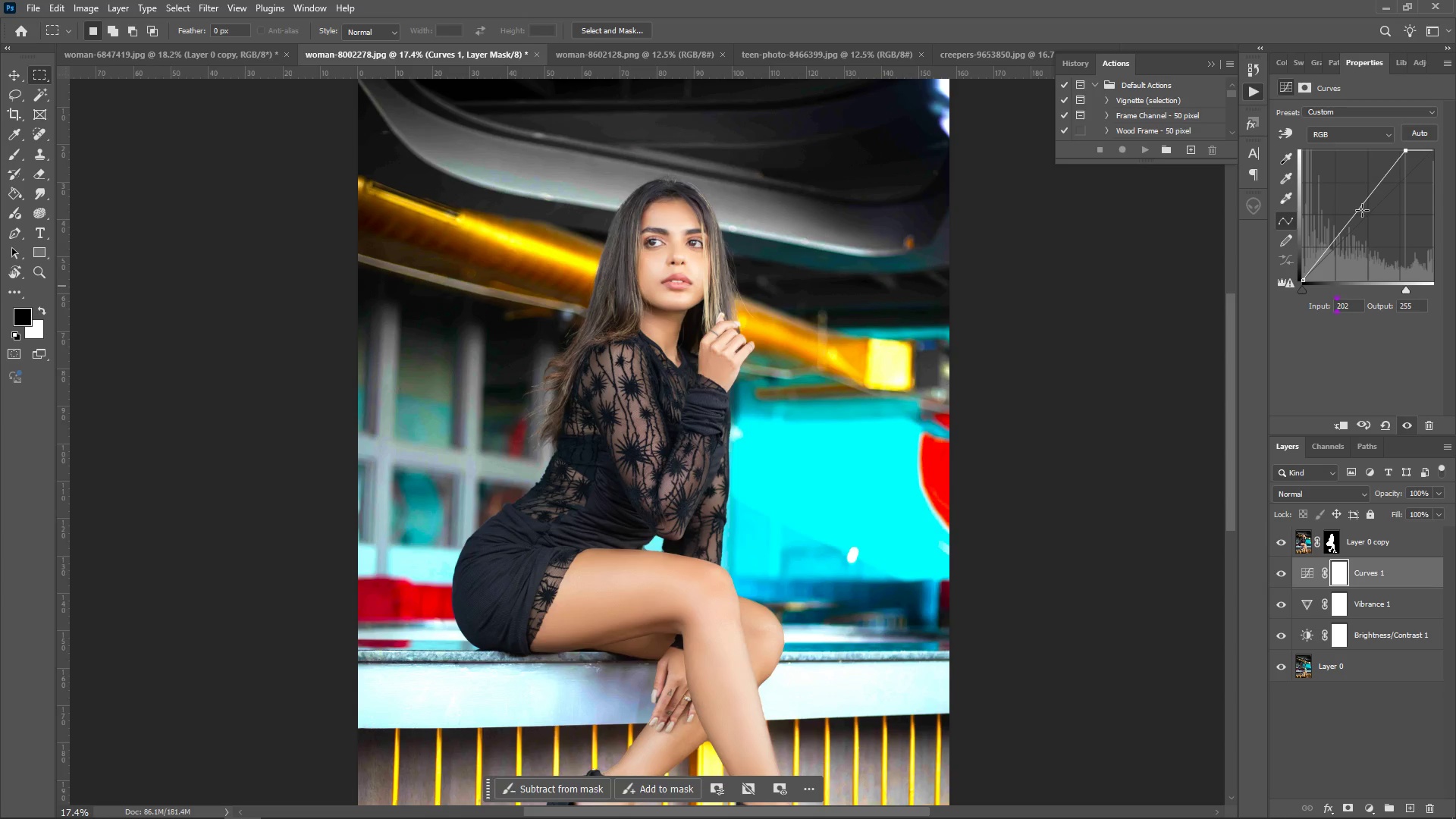 
left_click_drag(start_coordinate=[1362, 208], to_coordinate=[1357, 202])
 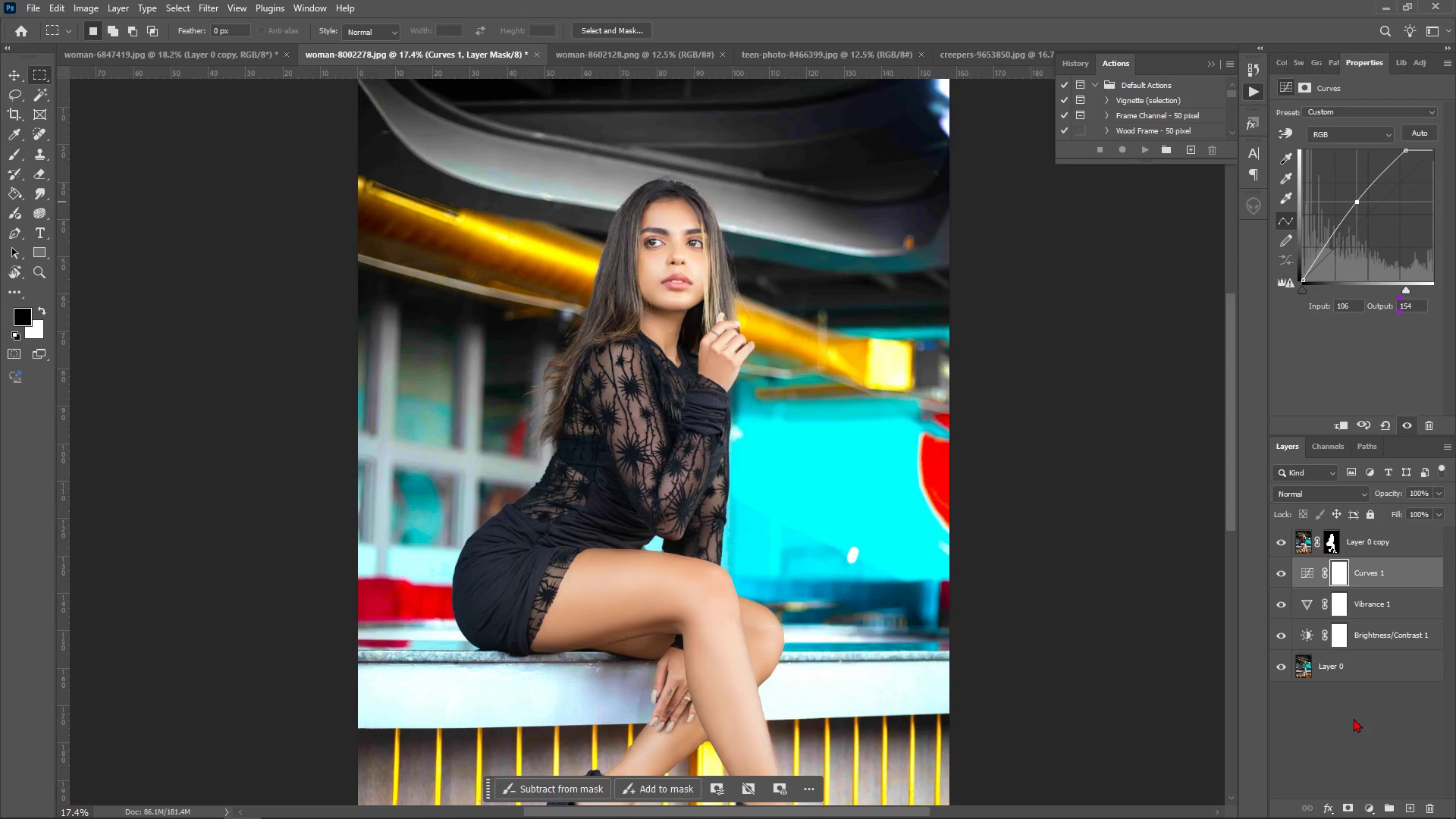 
left_click([1354, 718])
 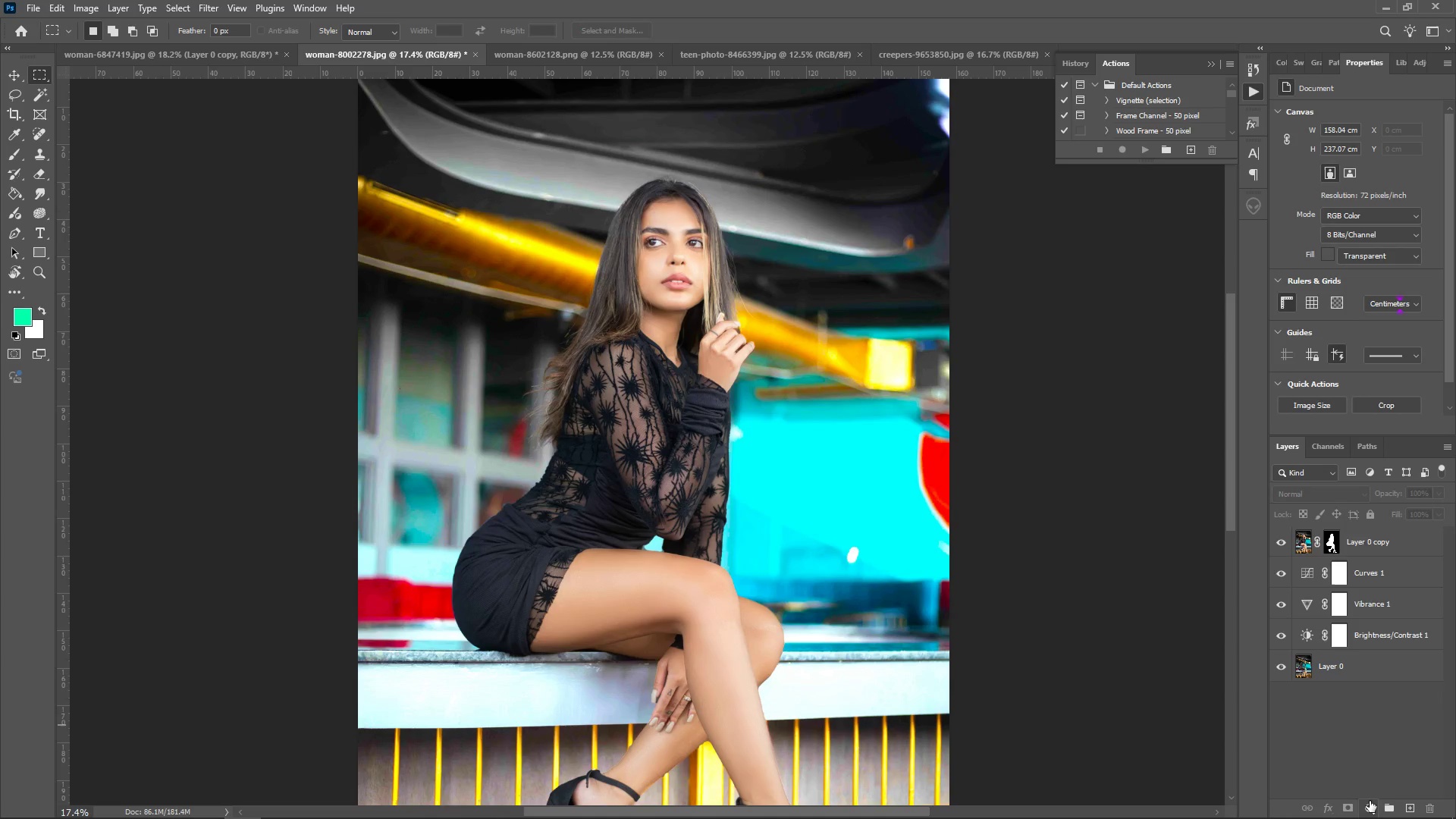 
left_click([1370, 801])
 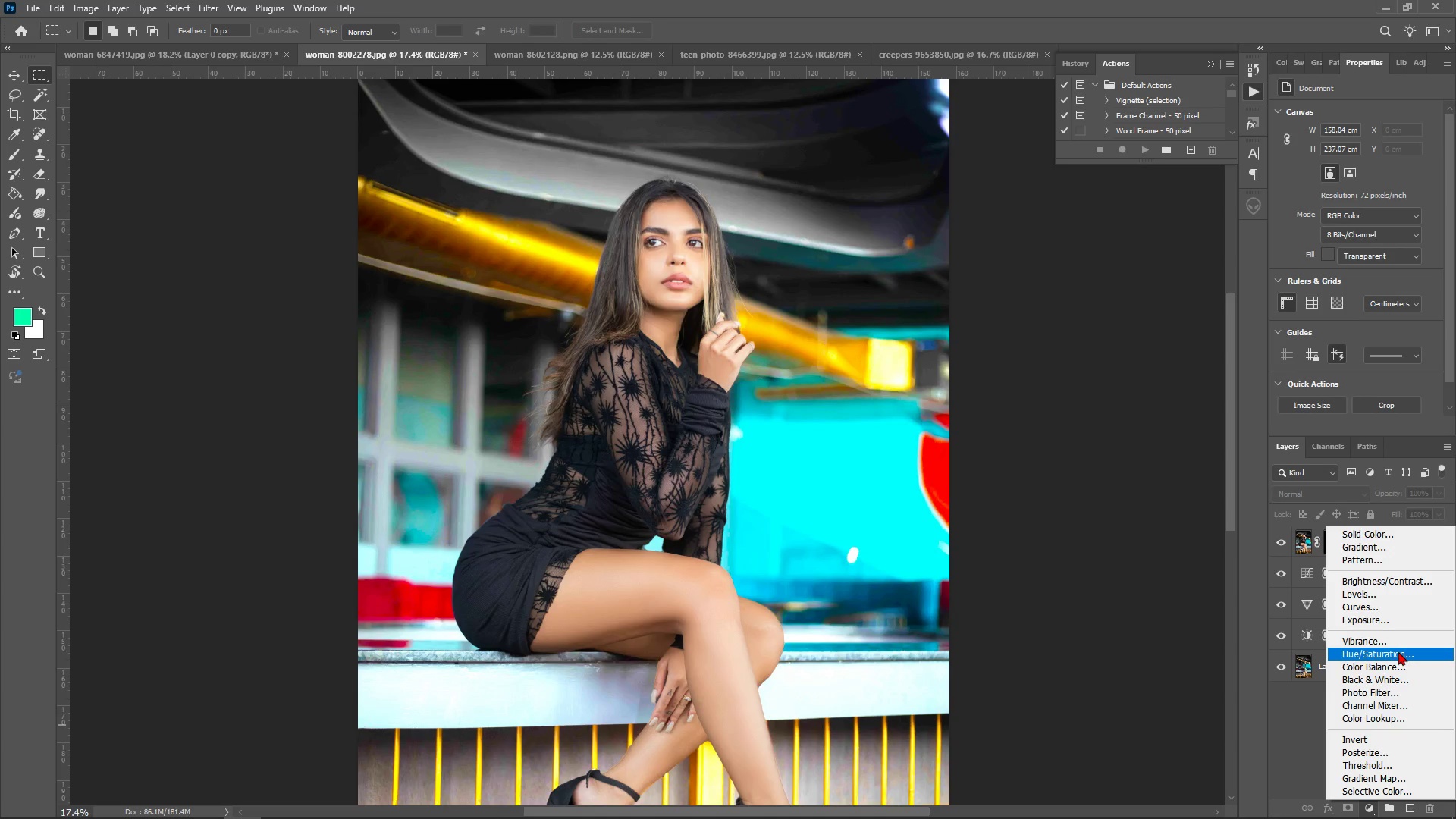 
wait(5.53)
 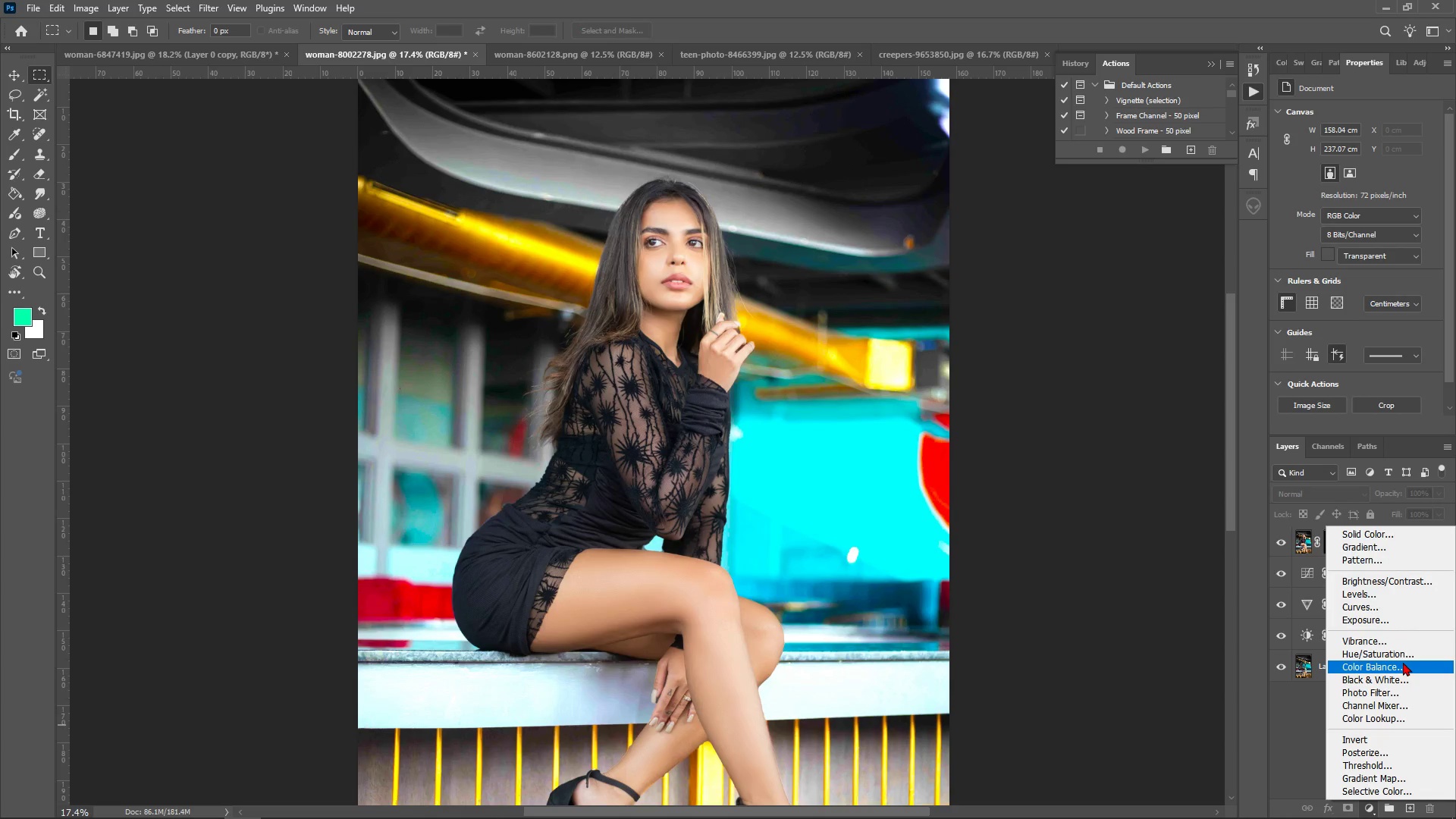 
left_click([1394, 661])
 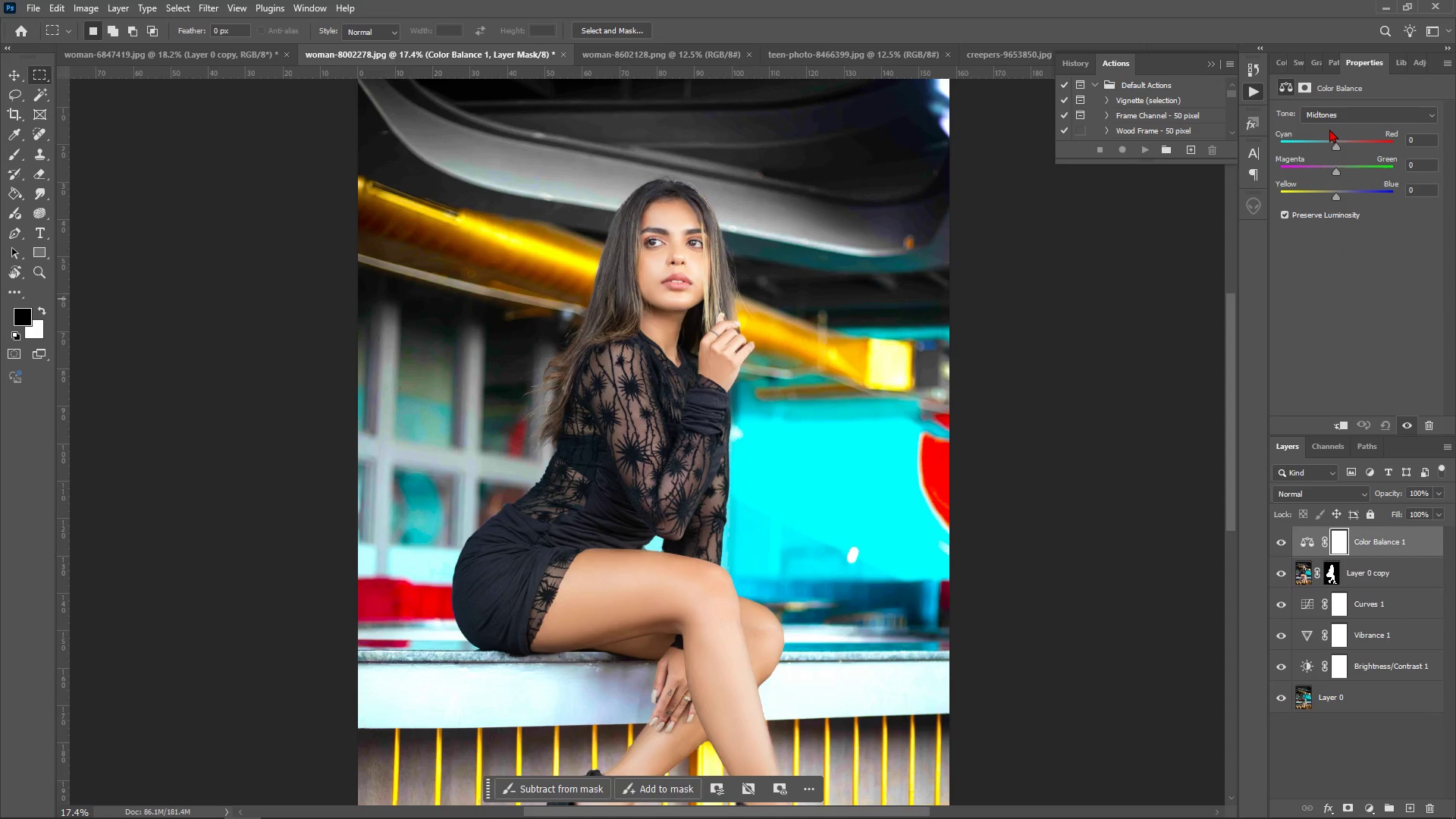 
left_click_drag(start_coordinate=[1337, 146], to_coordinate=[1318, 149])
 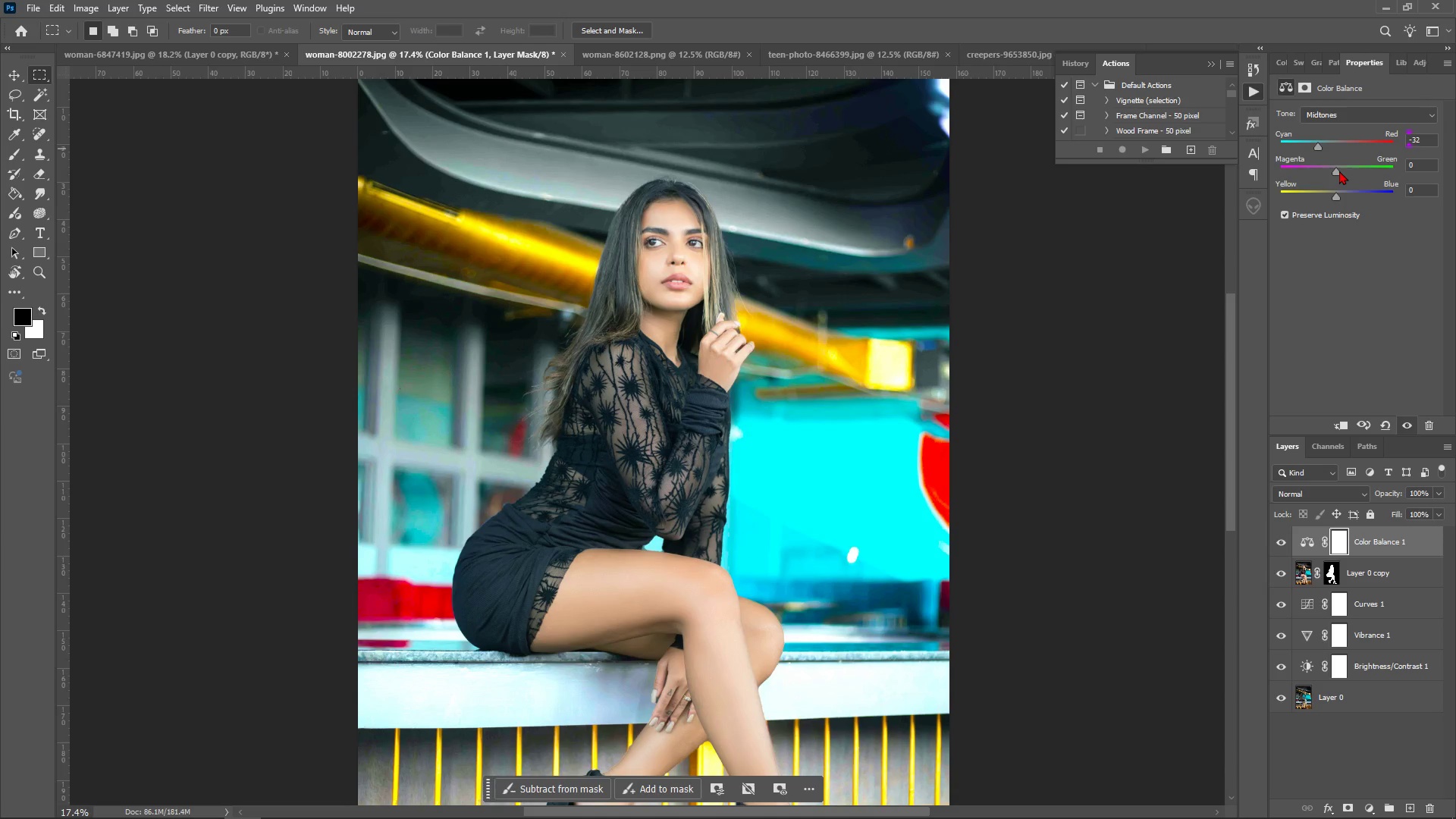 
left_click_drag(start_coordinate=[1336, 171], to_coordinate=[1346, 171])
 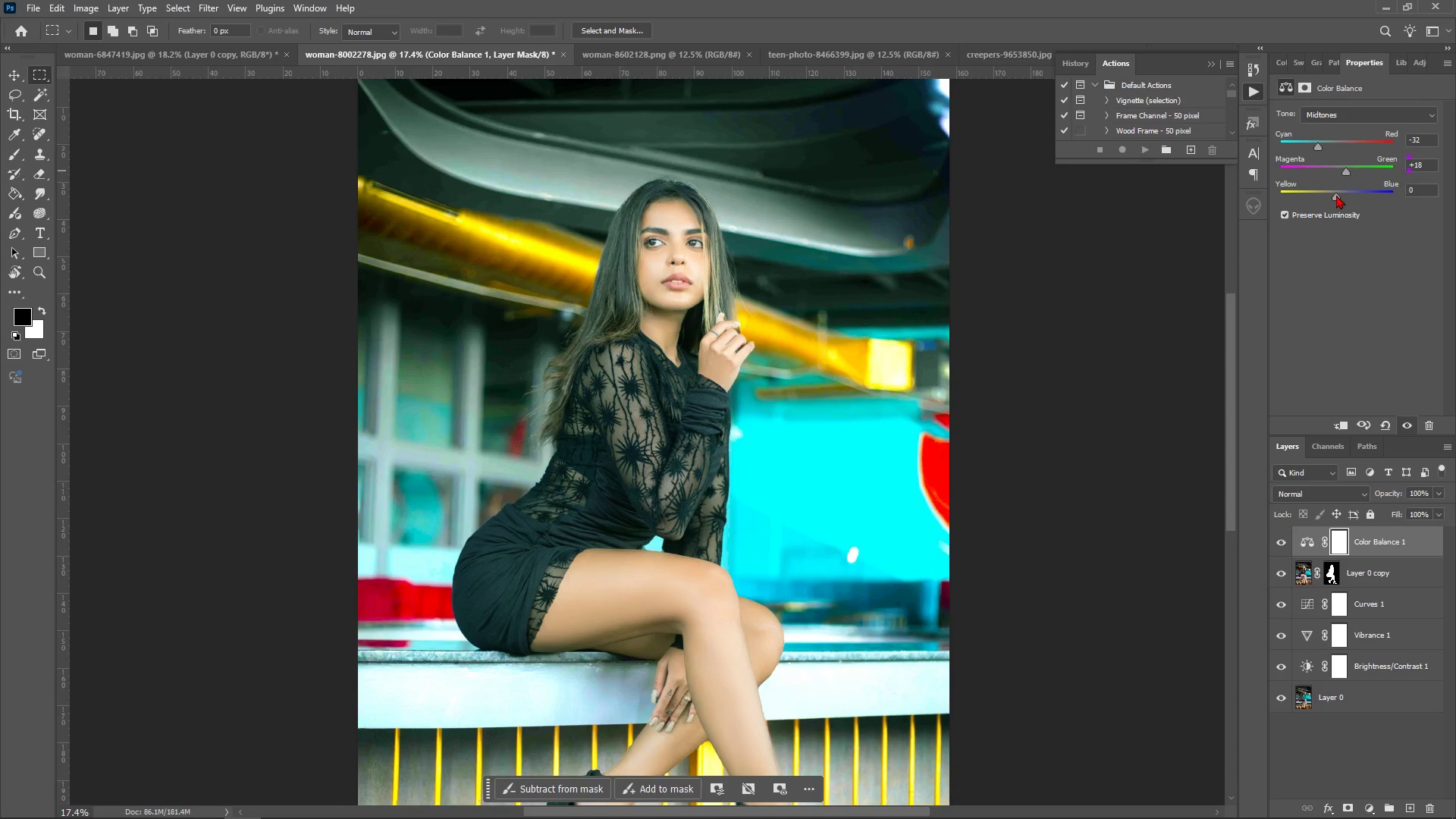 
left_click_drag(start_coordinate=[1335, 196], to_coordinate=[1354, 203])
 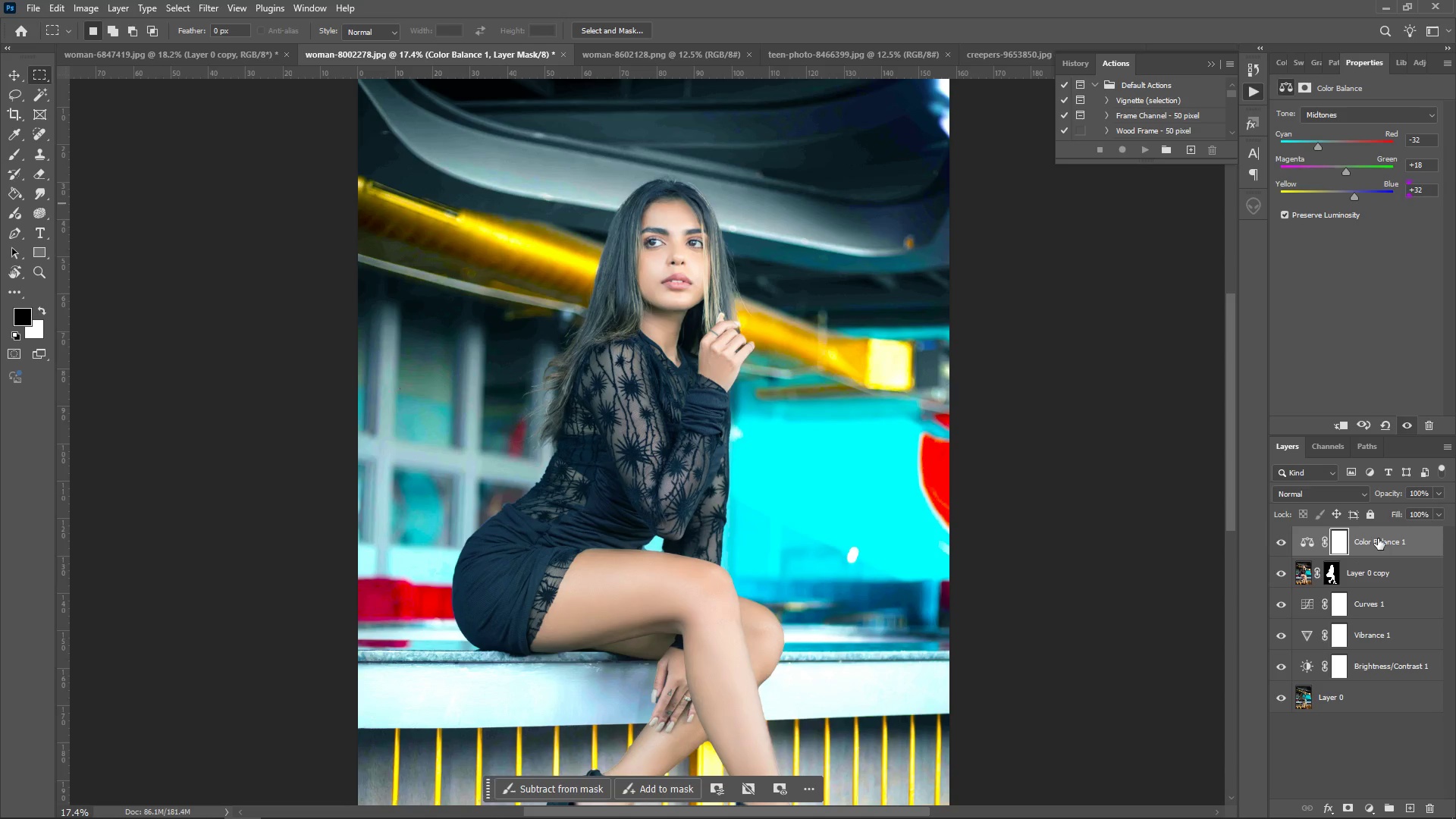 
left_click_drag(start_coordinate=[1378, 535], to_coordinate=[1381, 587])
 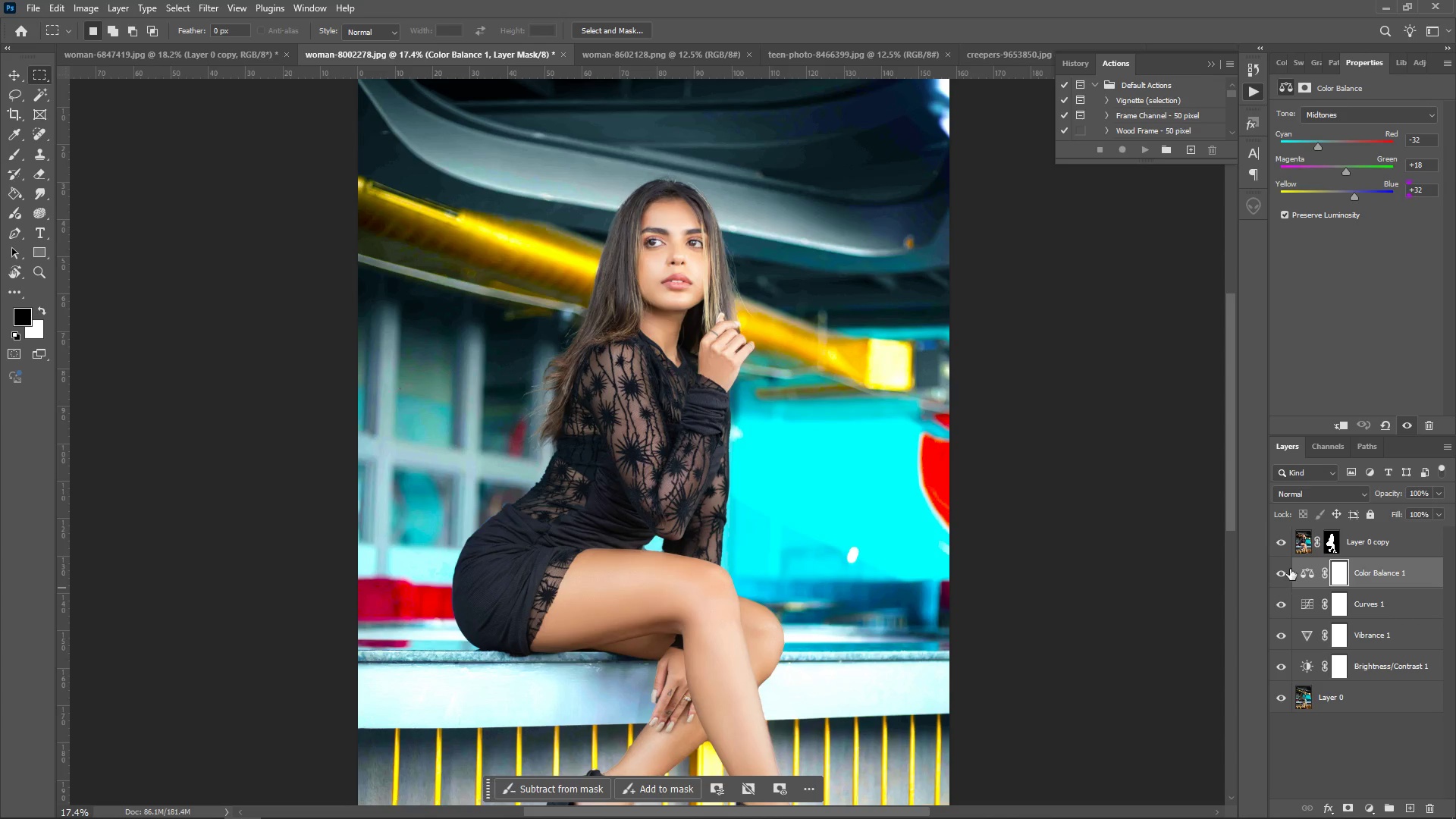 
left_click([1285, 568])
 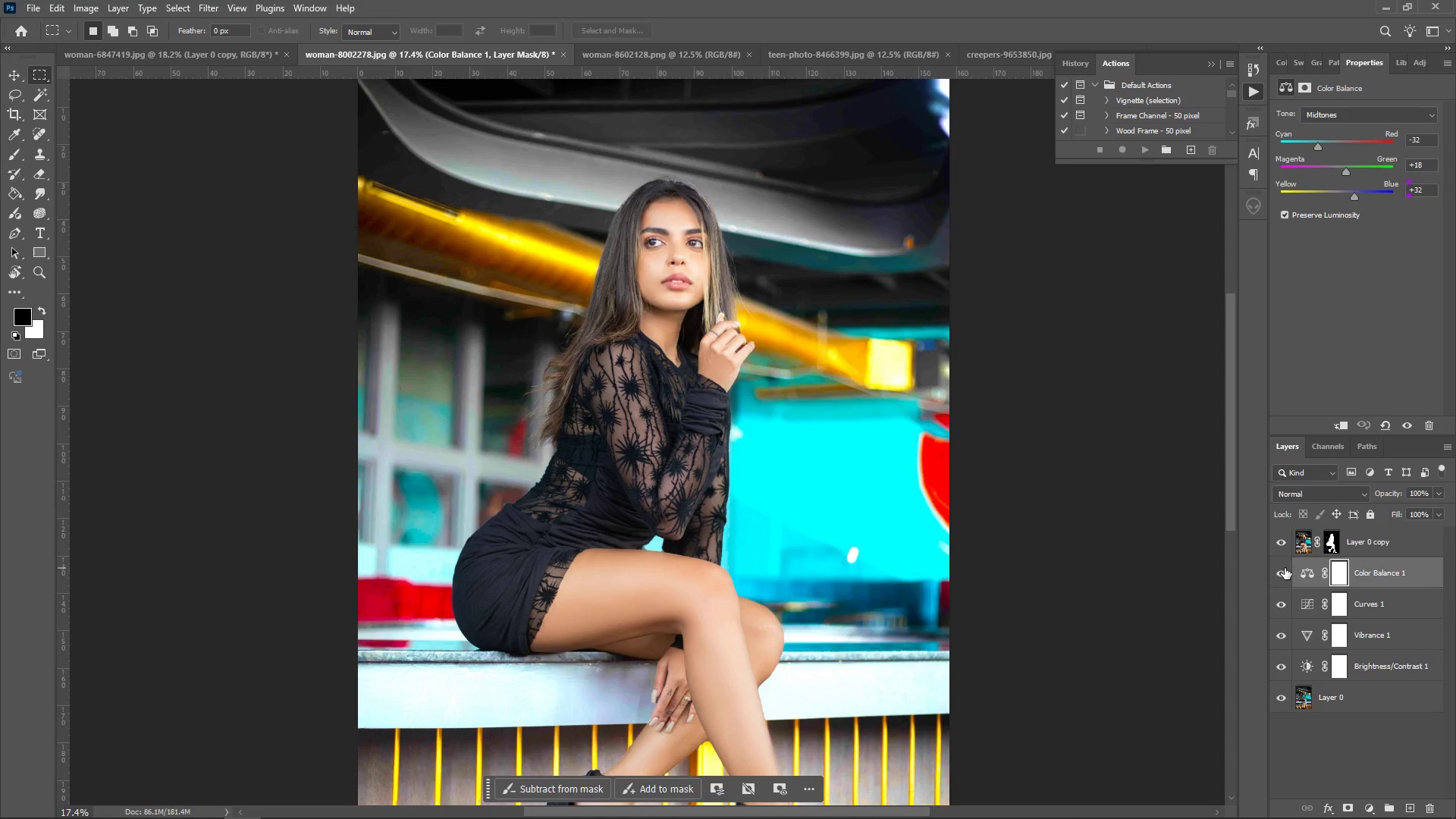 
left_click([1285, 568])
 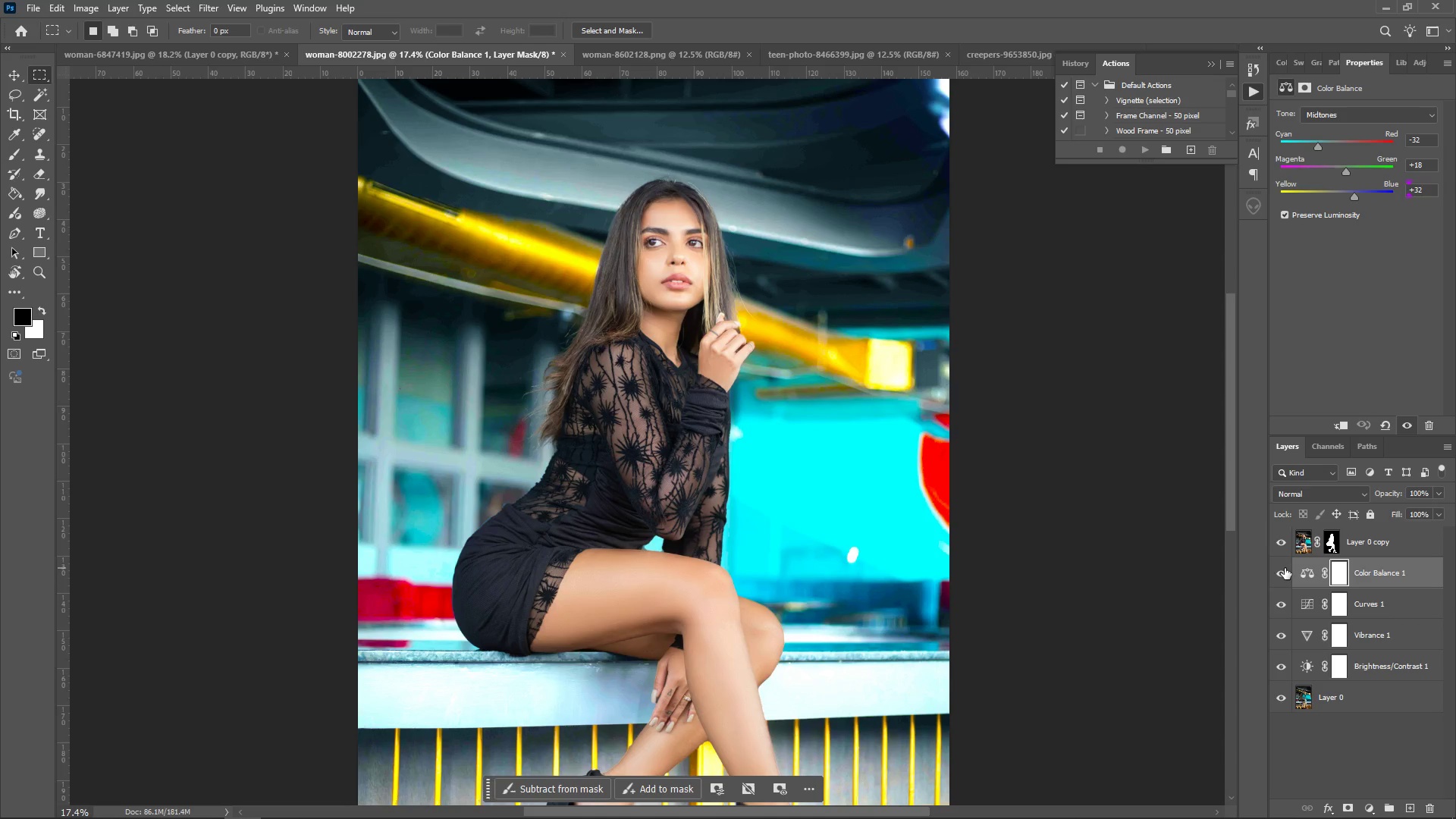 
wait(13.86)
 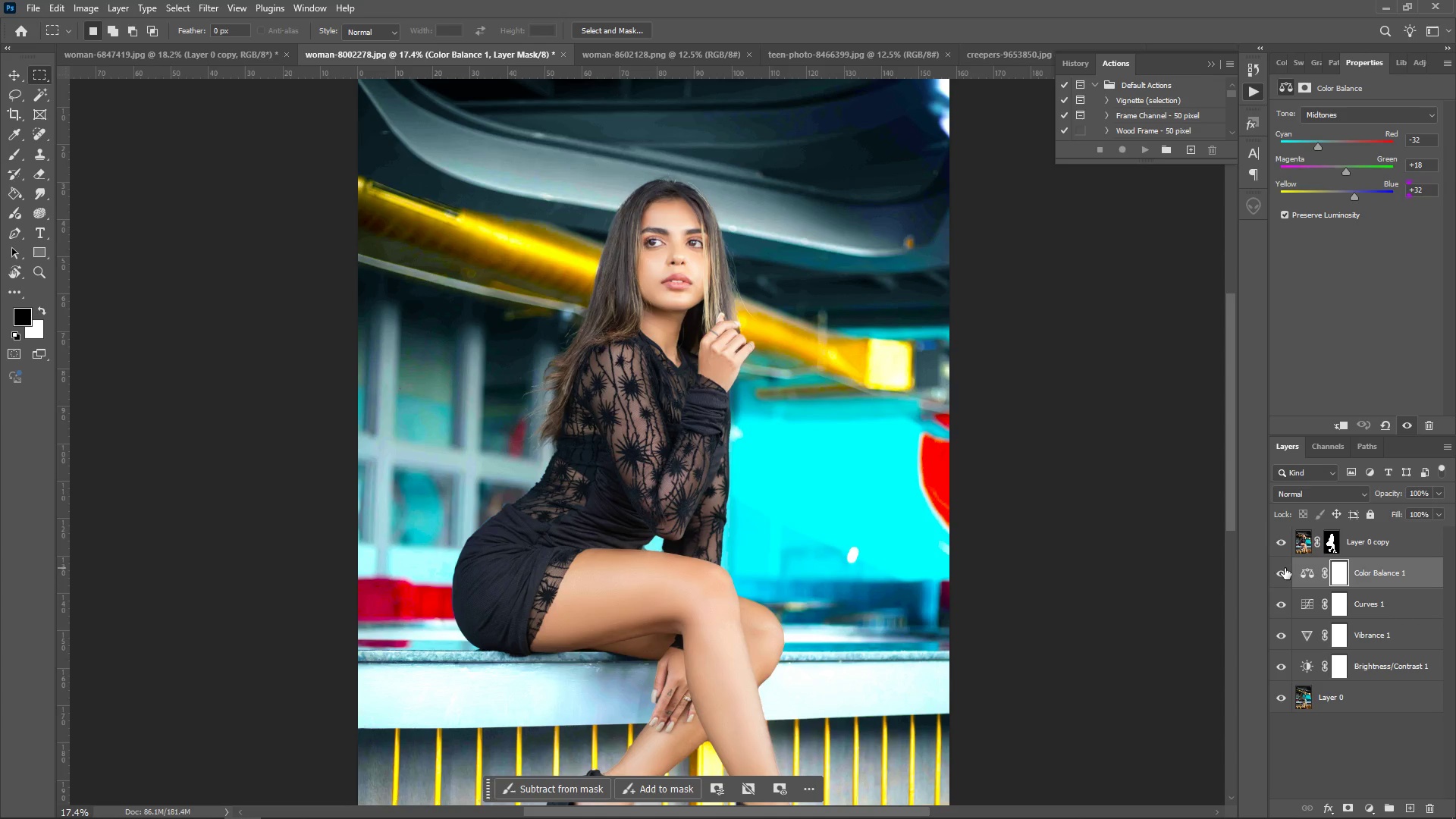 
left_click([1363, 802])
 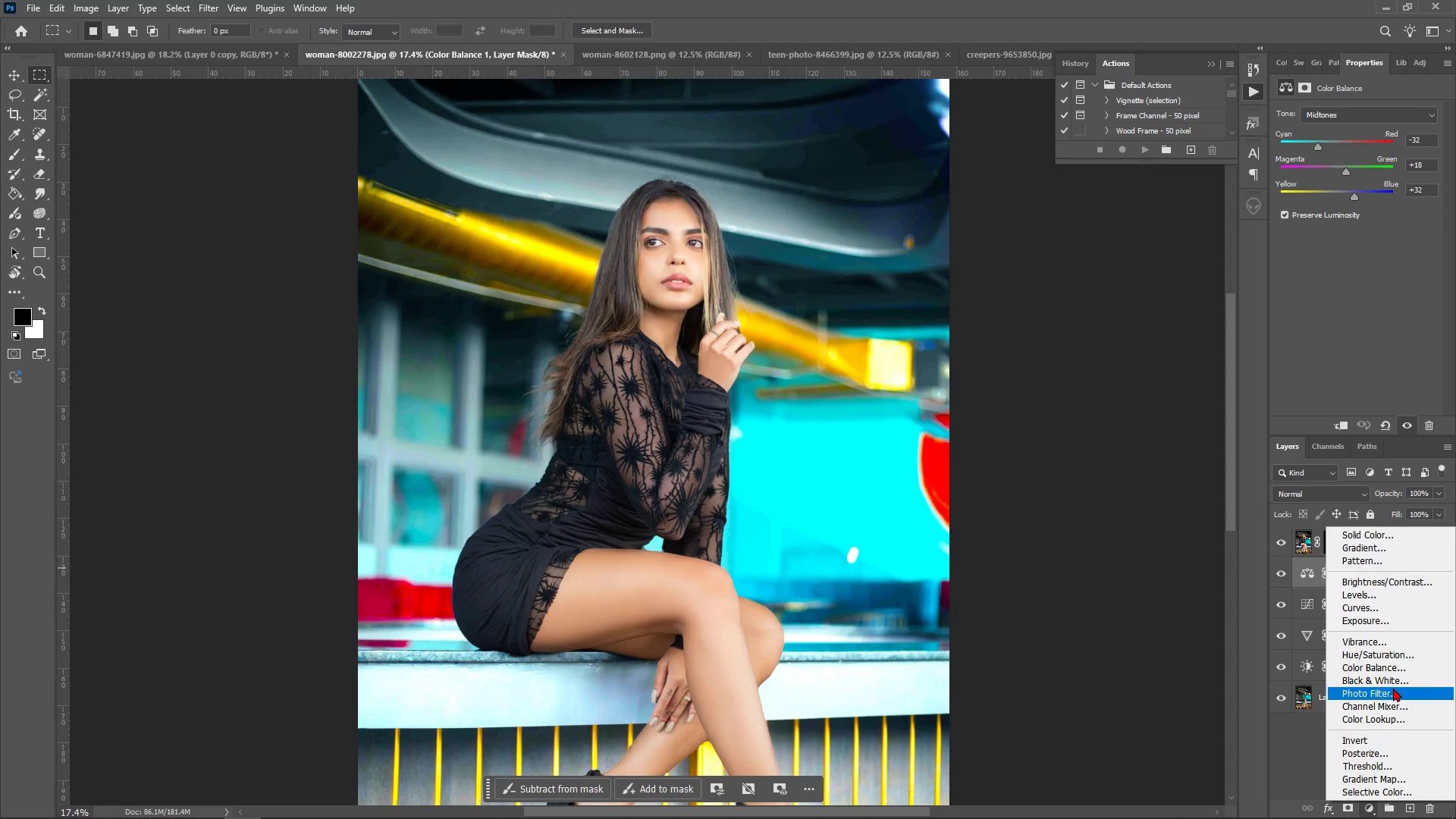 
left_click([1393, 688])
 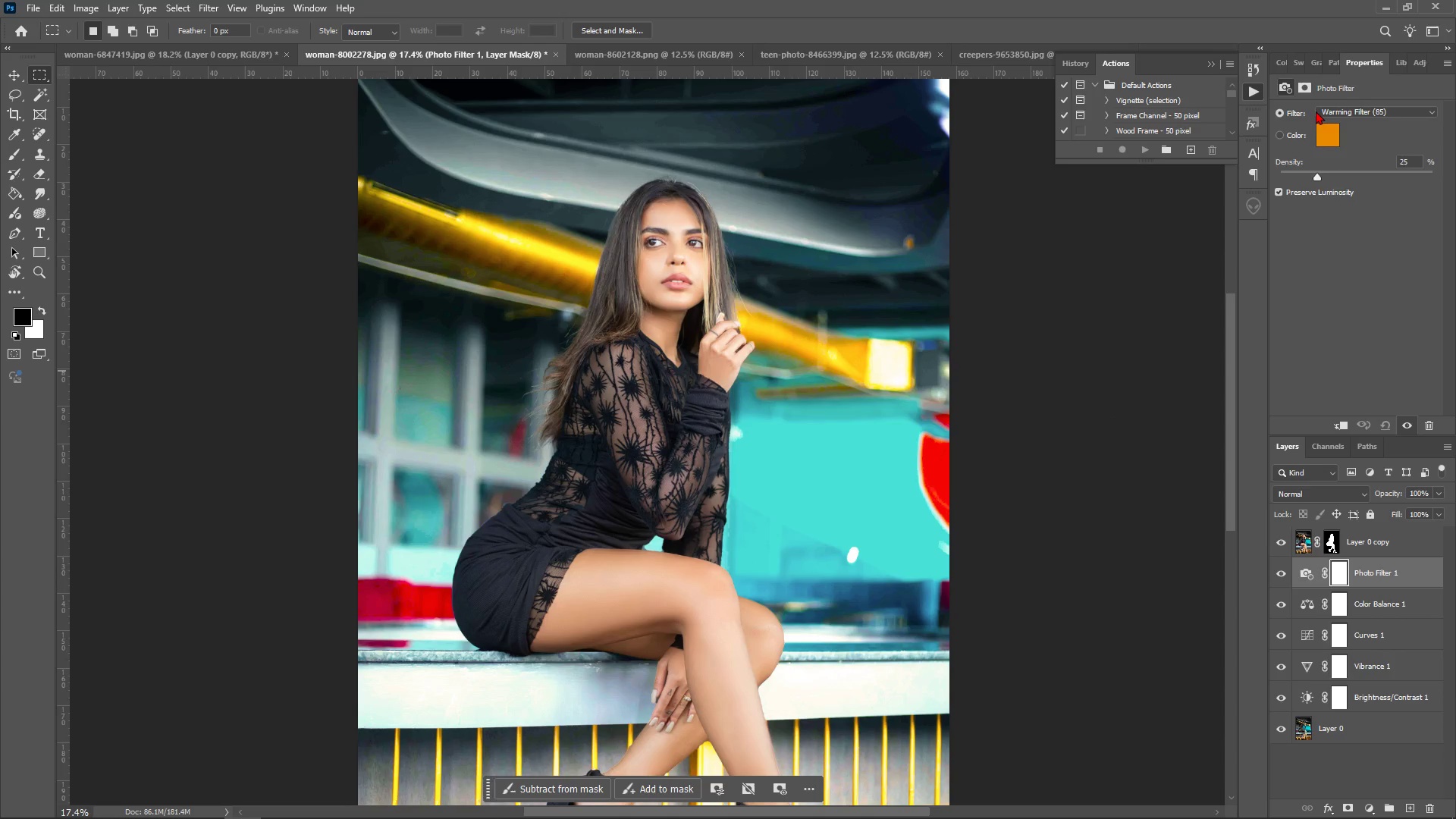 
left_click([1343, 108])
 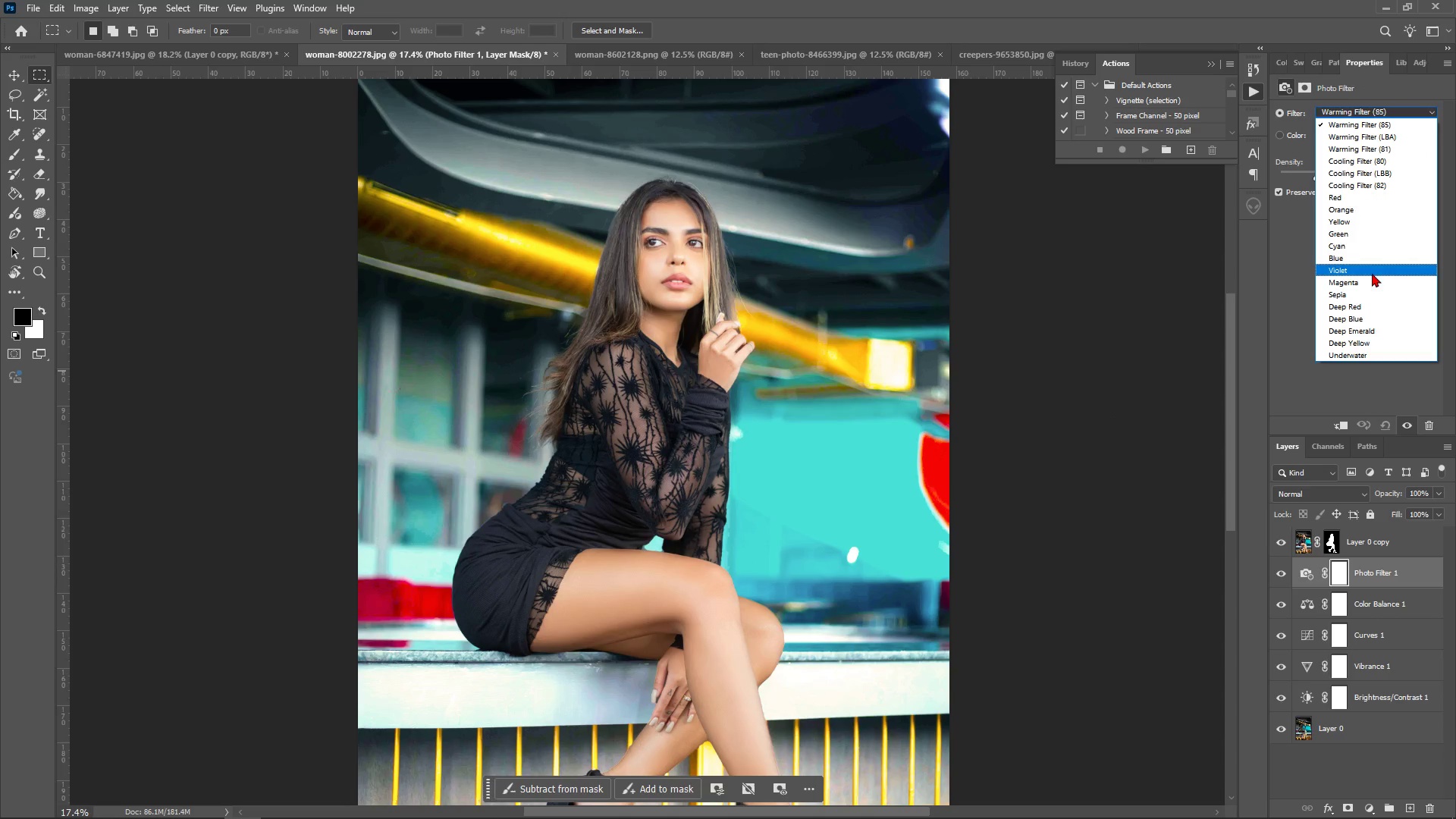 
left_click([1372, 273])
 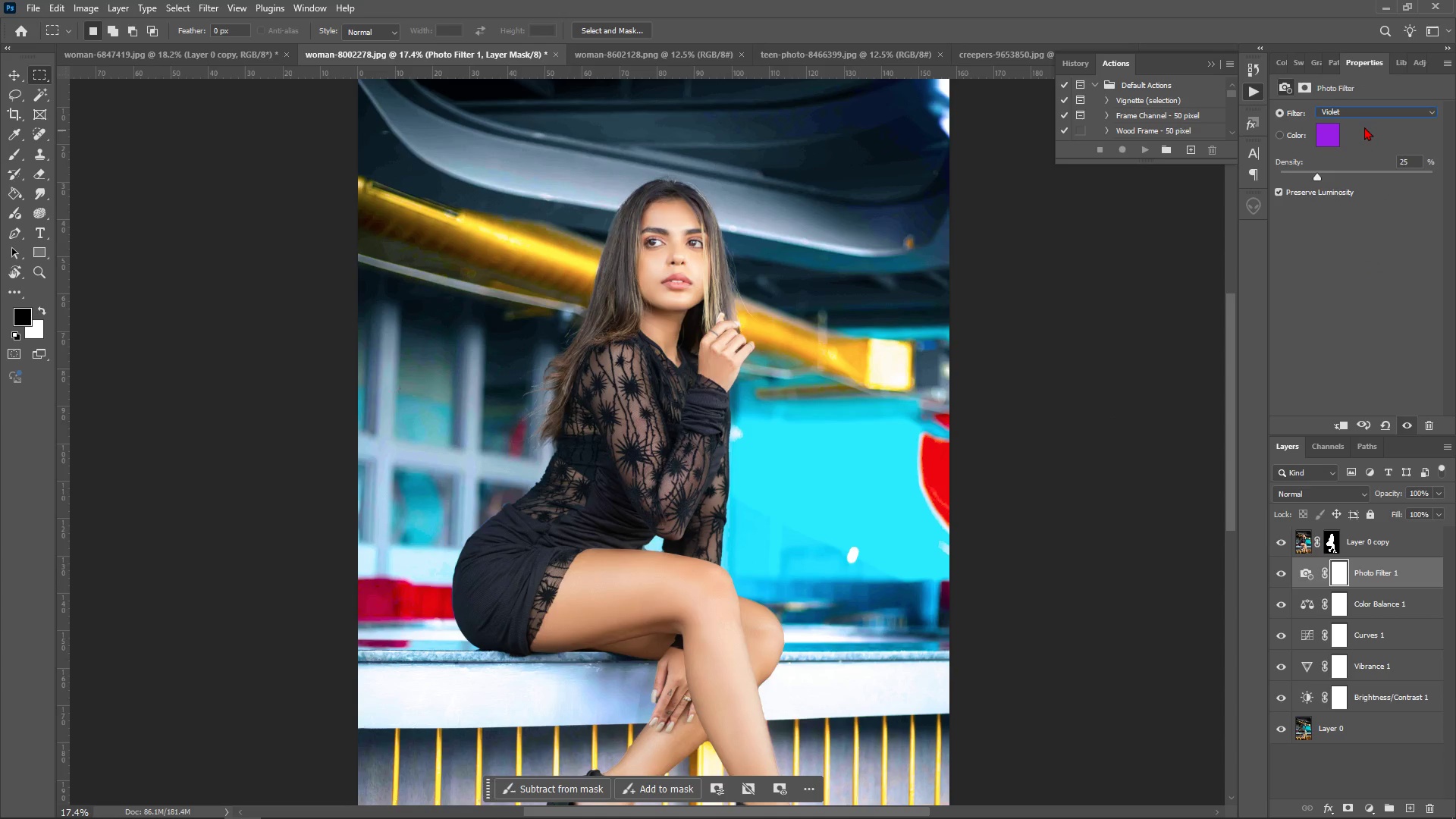 
left_click([1364, 127])
 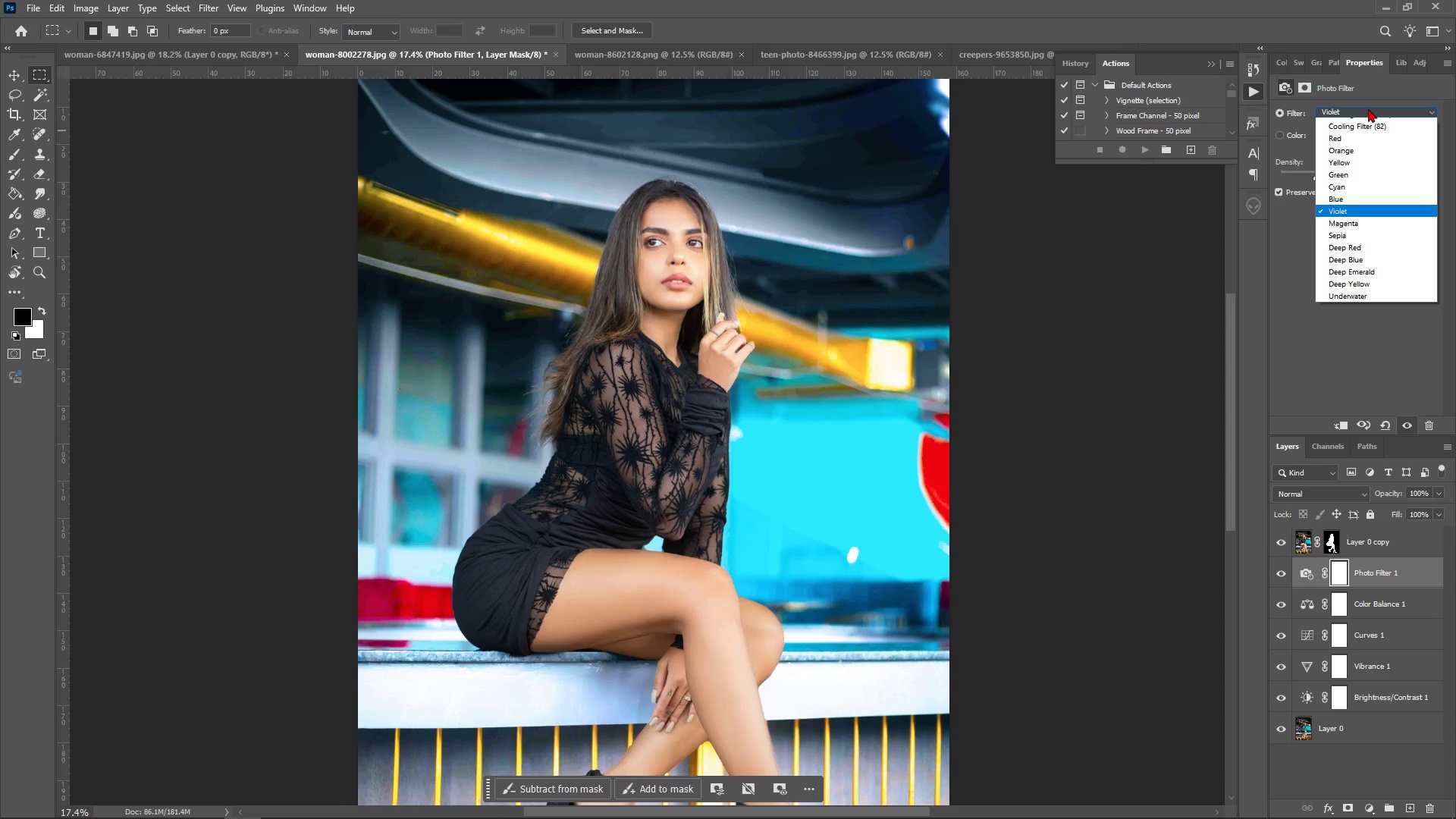 
double_click([1368, 108])
 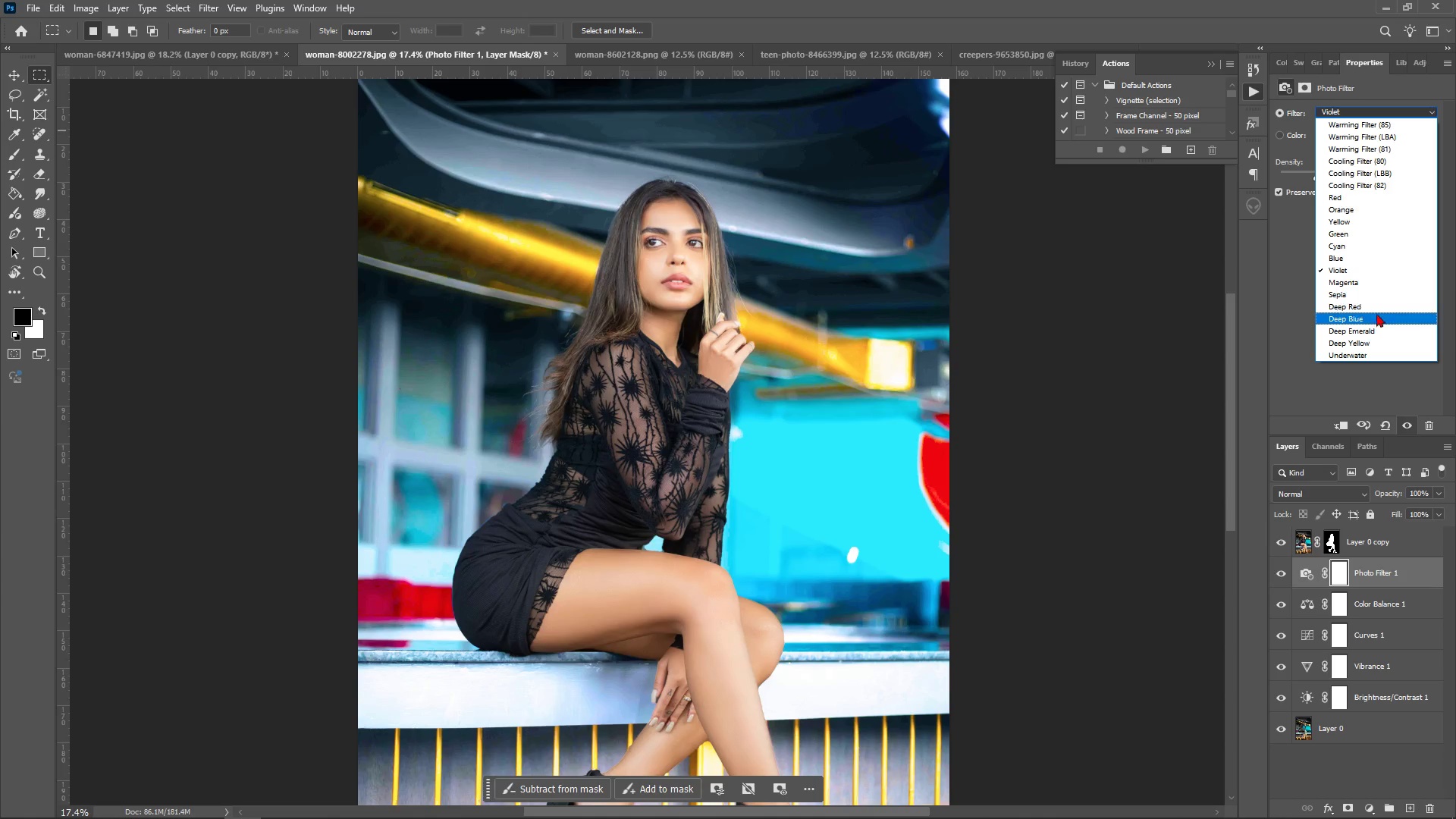 
wait(5.55)
 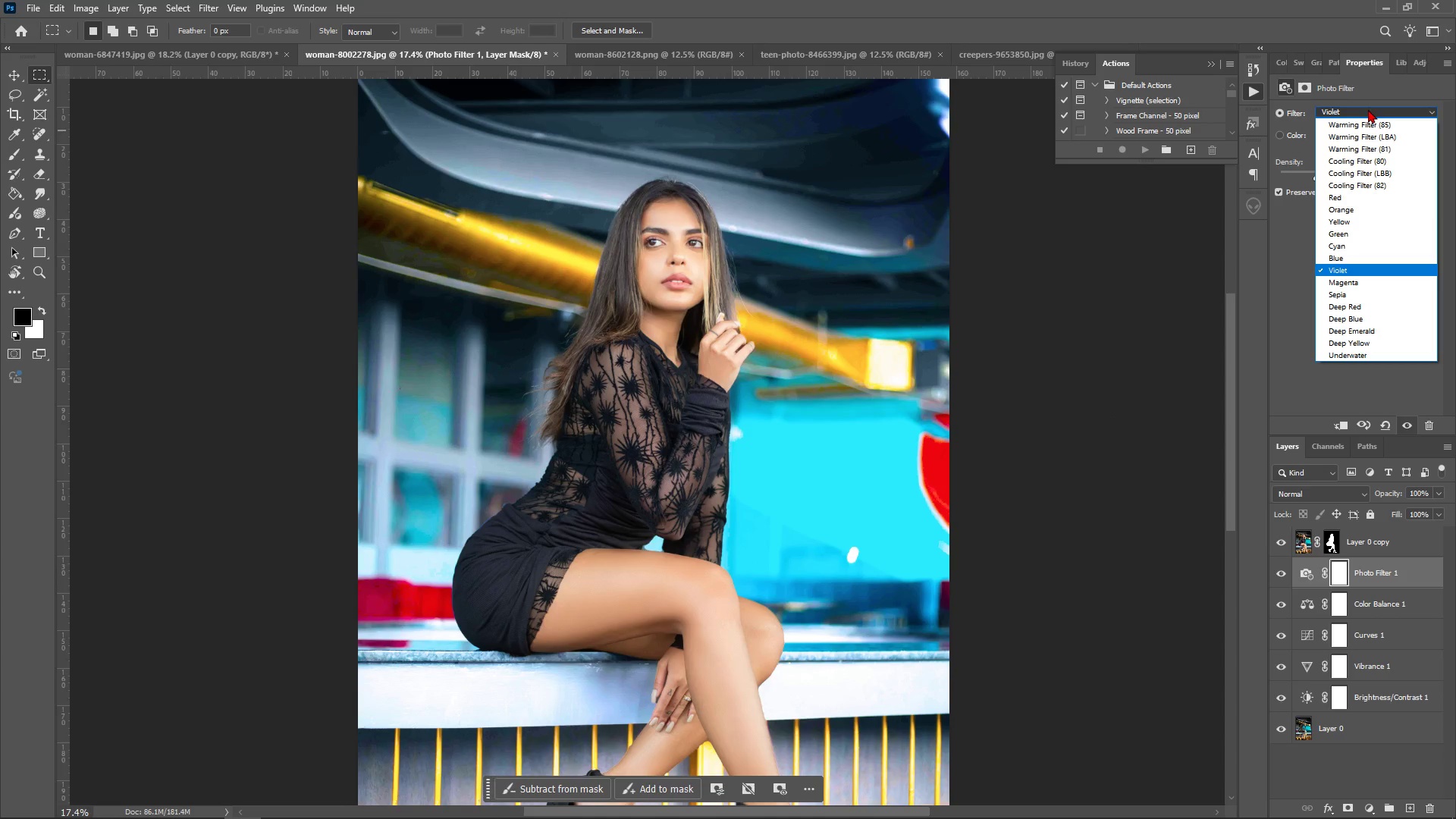 
left_click([1380, 325])
 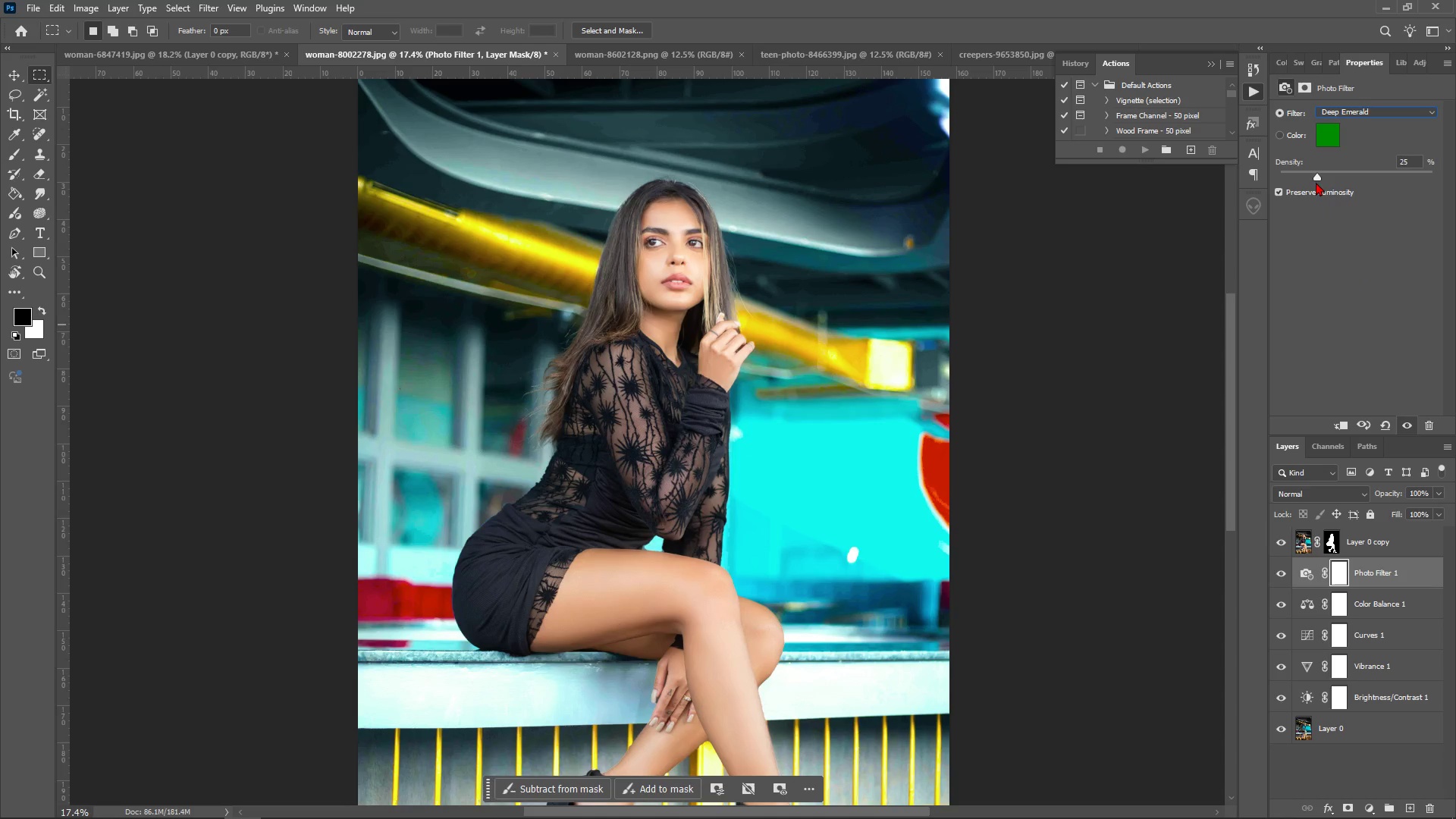 
left_click_drag(start_coordinate=[1329, 181], to_coordinate=[1358, 183])
 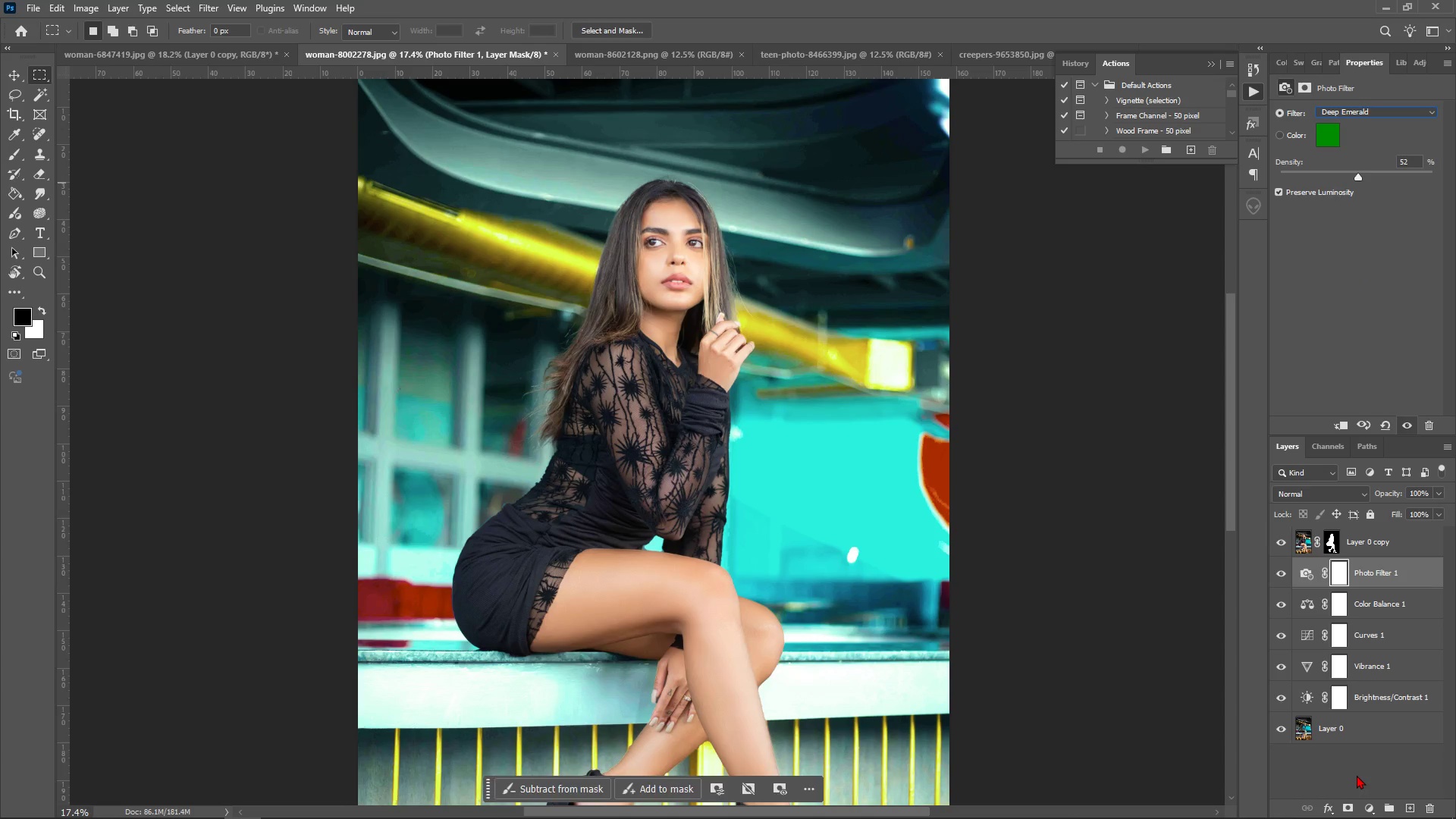 
left_click([1358, 777])
 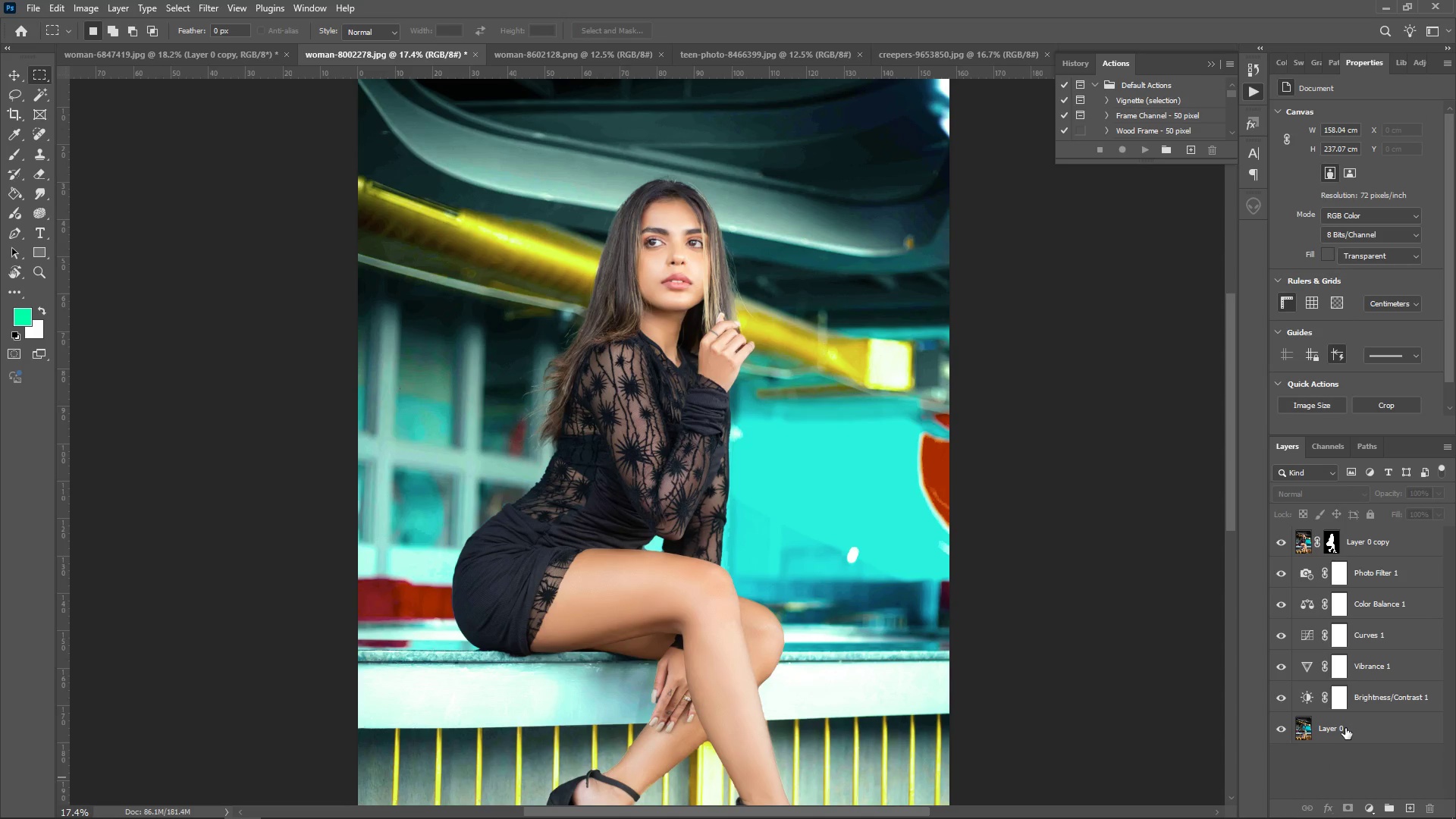 
left_click([1350, 724])
 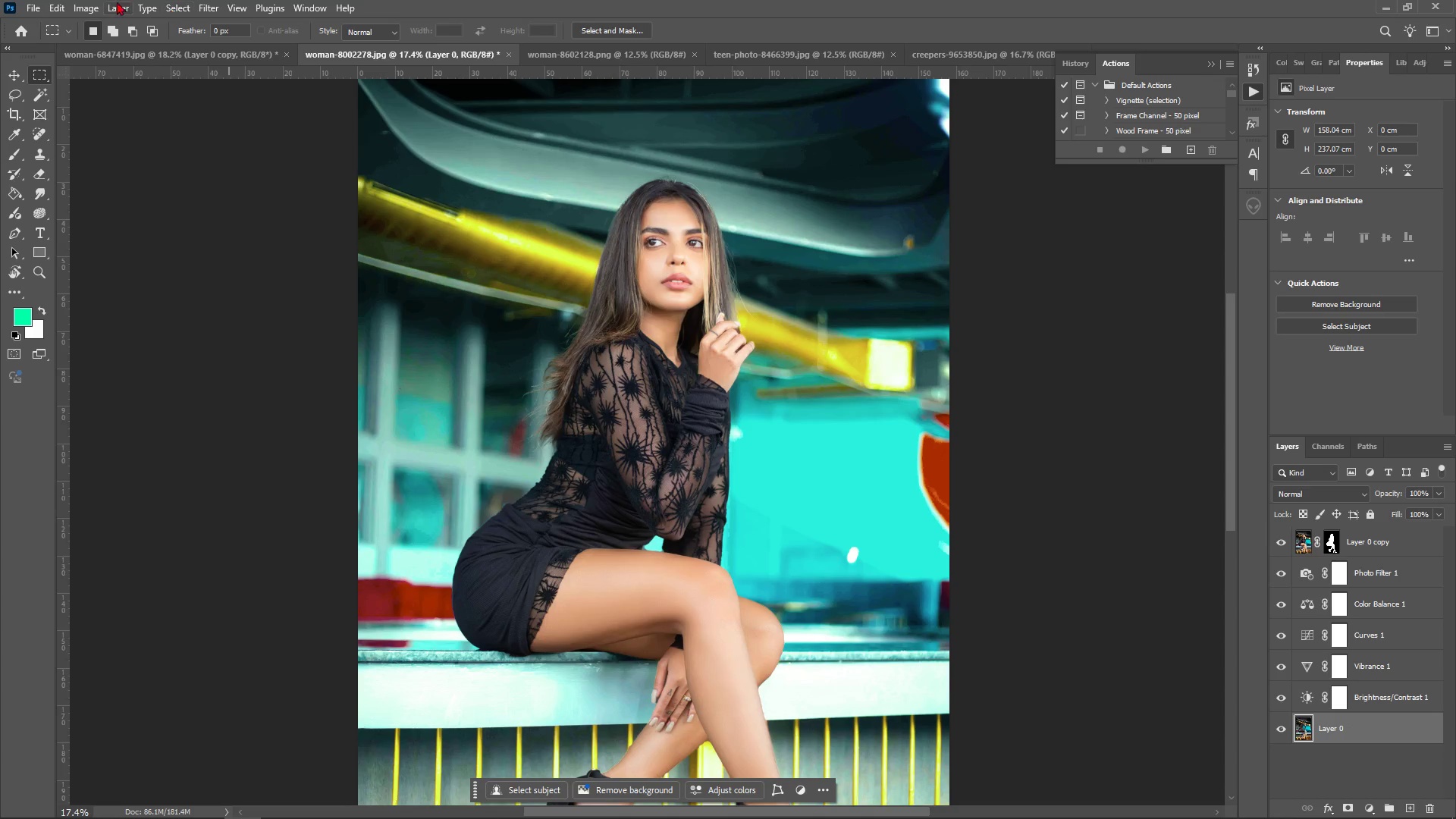 
left_click([80, 4])
 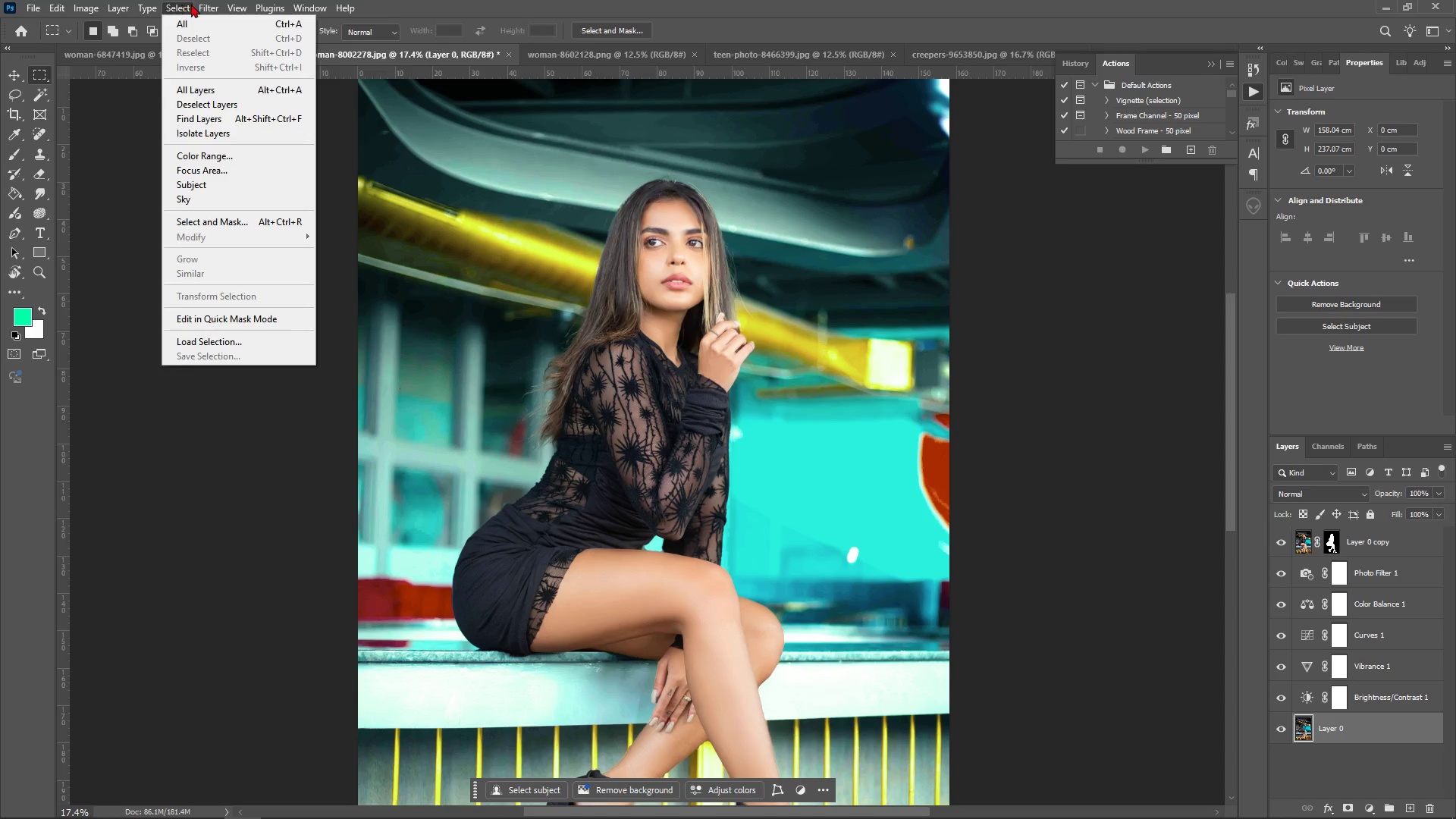 
mouse_move([208, 23])
 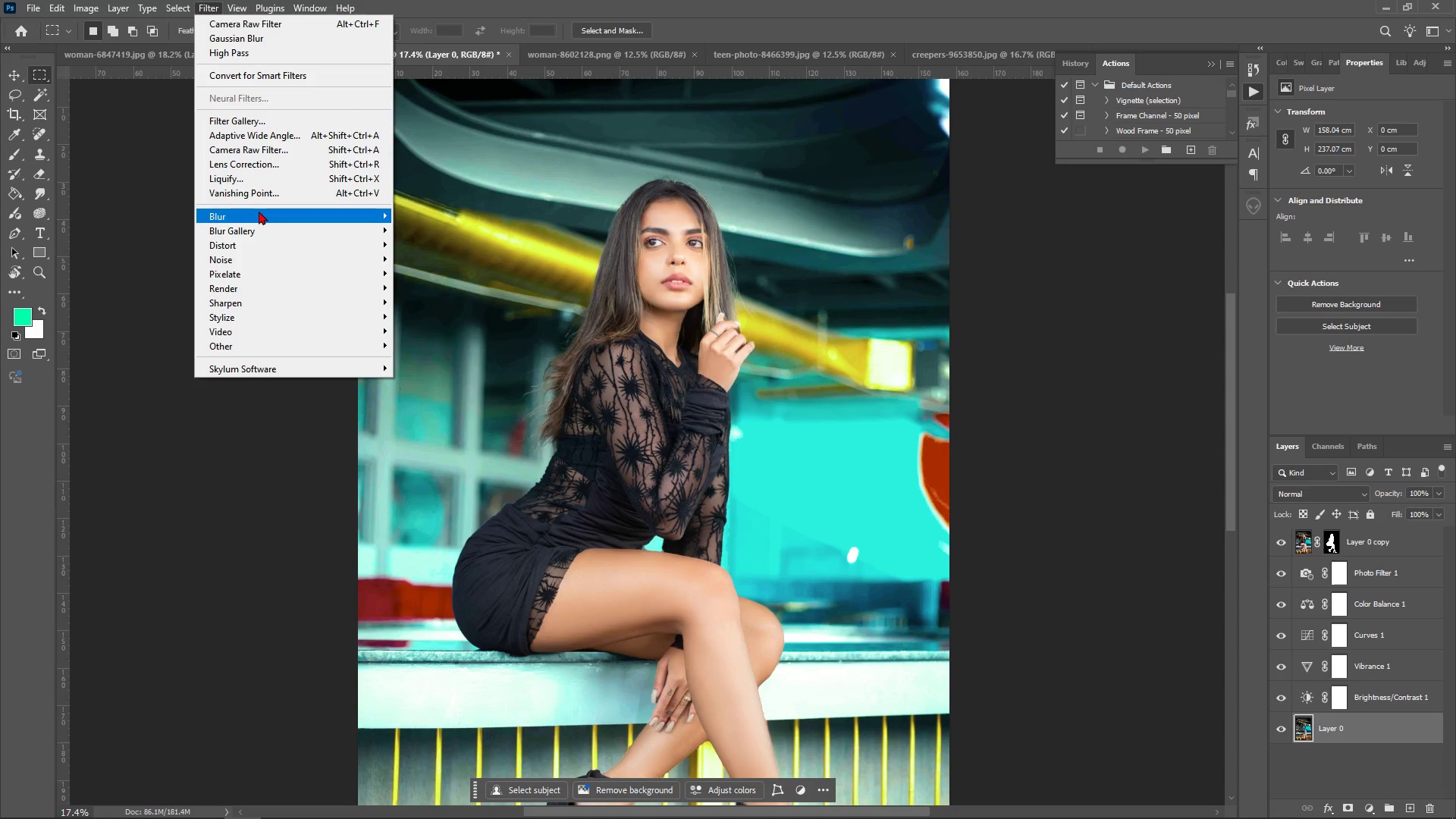 
left_click([259, 211])
 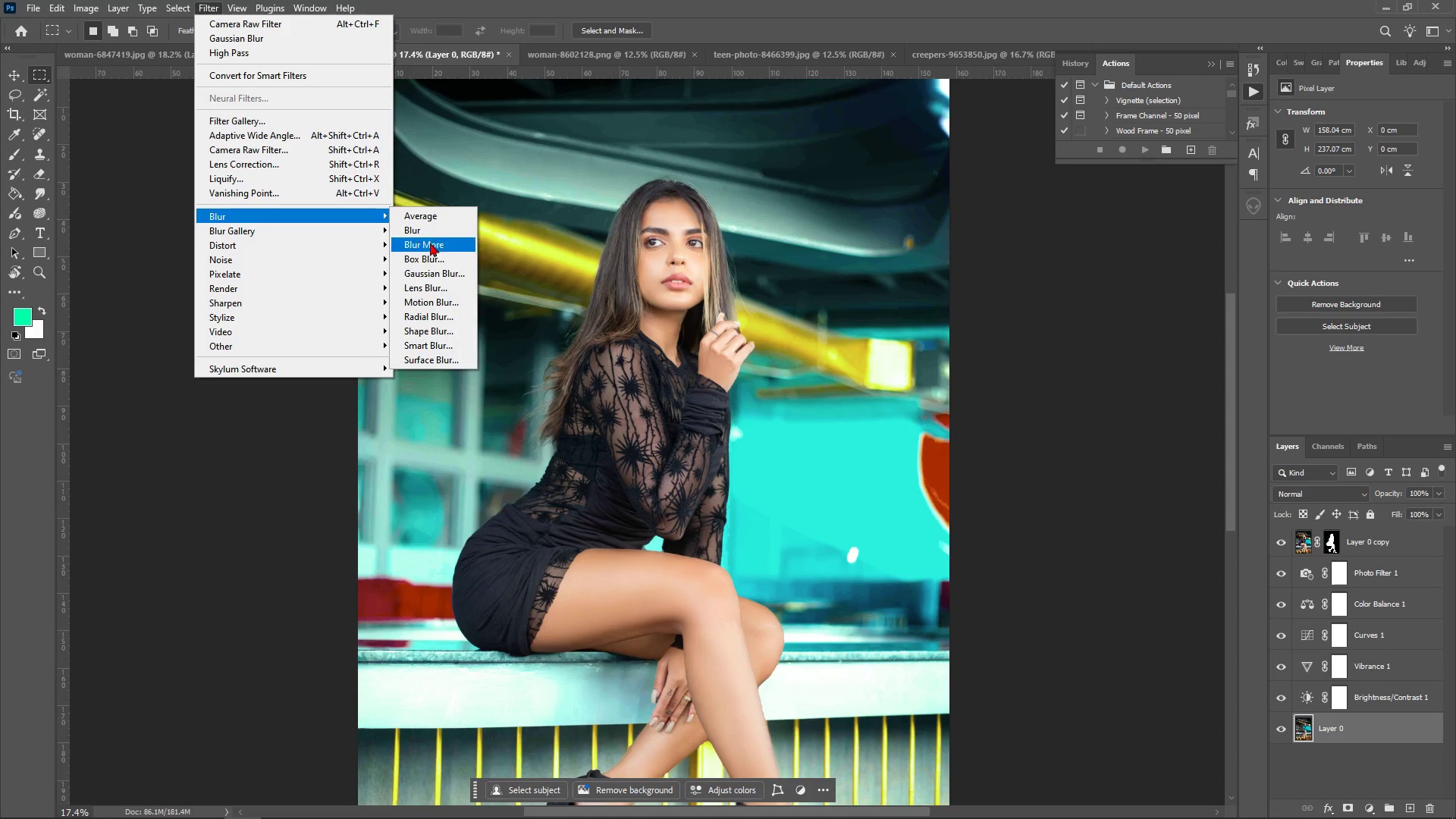 
left_click([438, 275])
 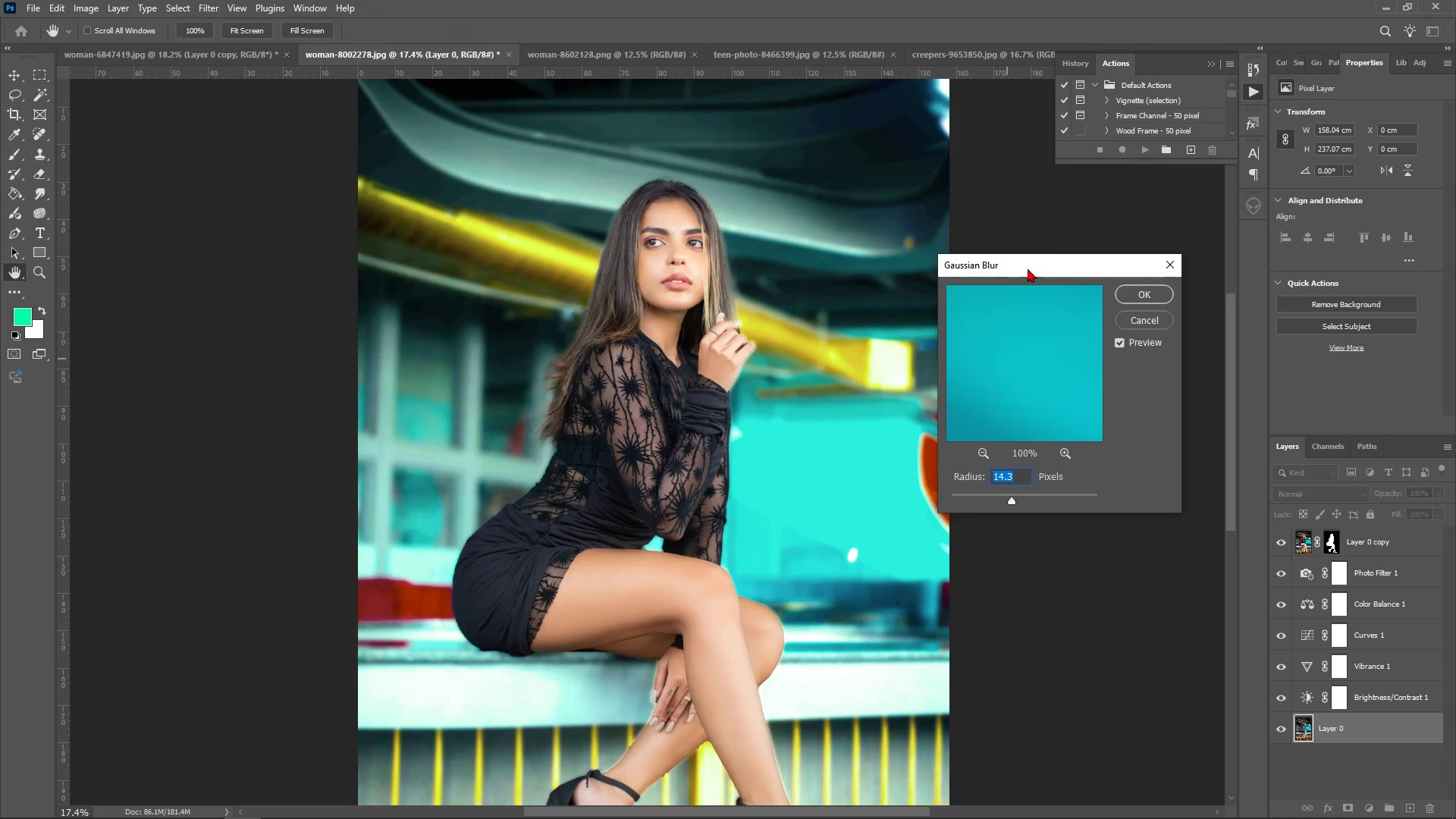 
left_click_drag(start_coordinate=[1028, 268], to_coordinate=[1072, 225])
 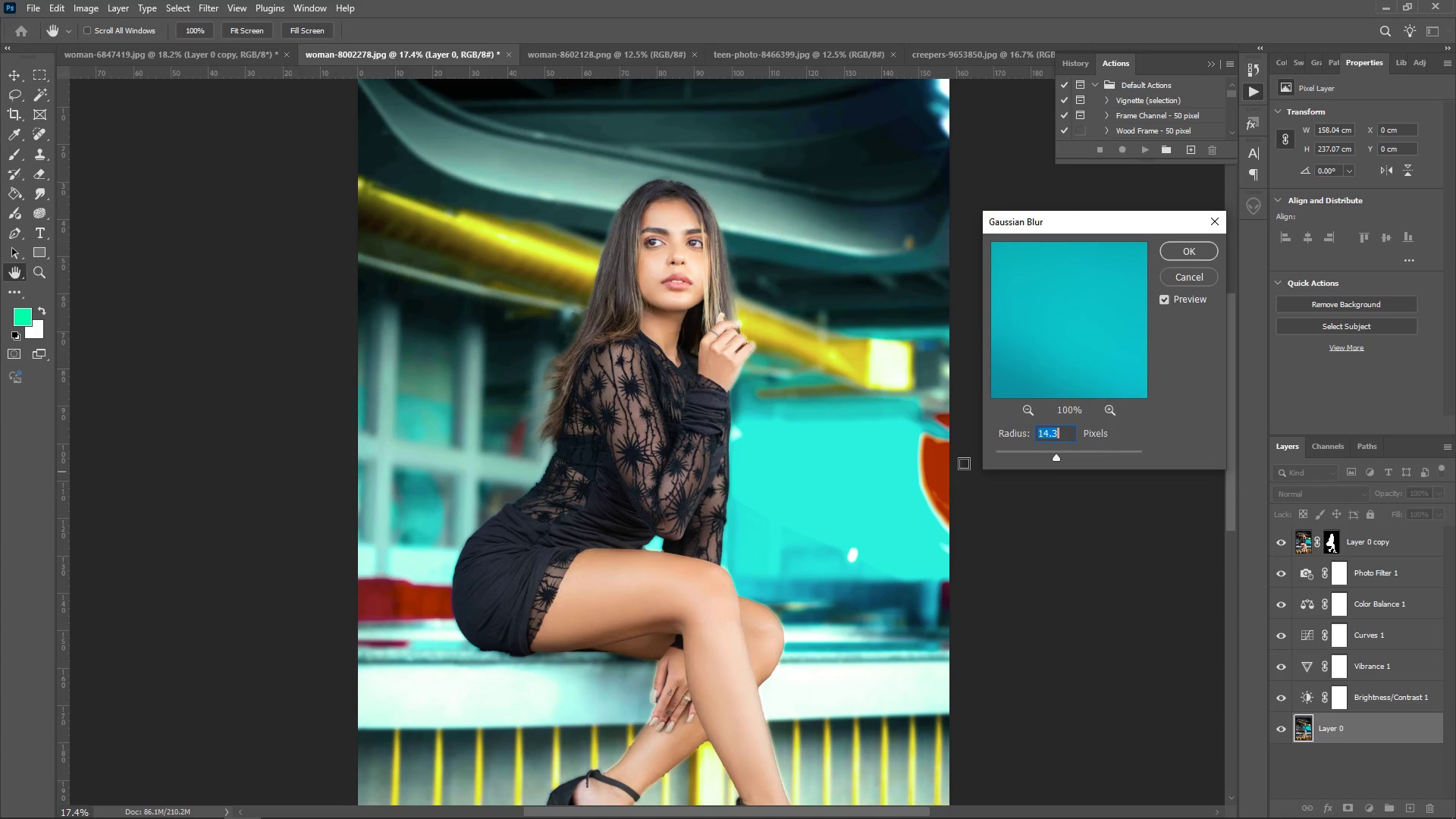 
scroll: coordinate [592, 513], scroll_direction: down, amount: 2.0
 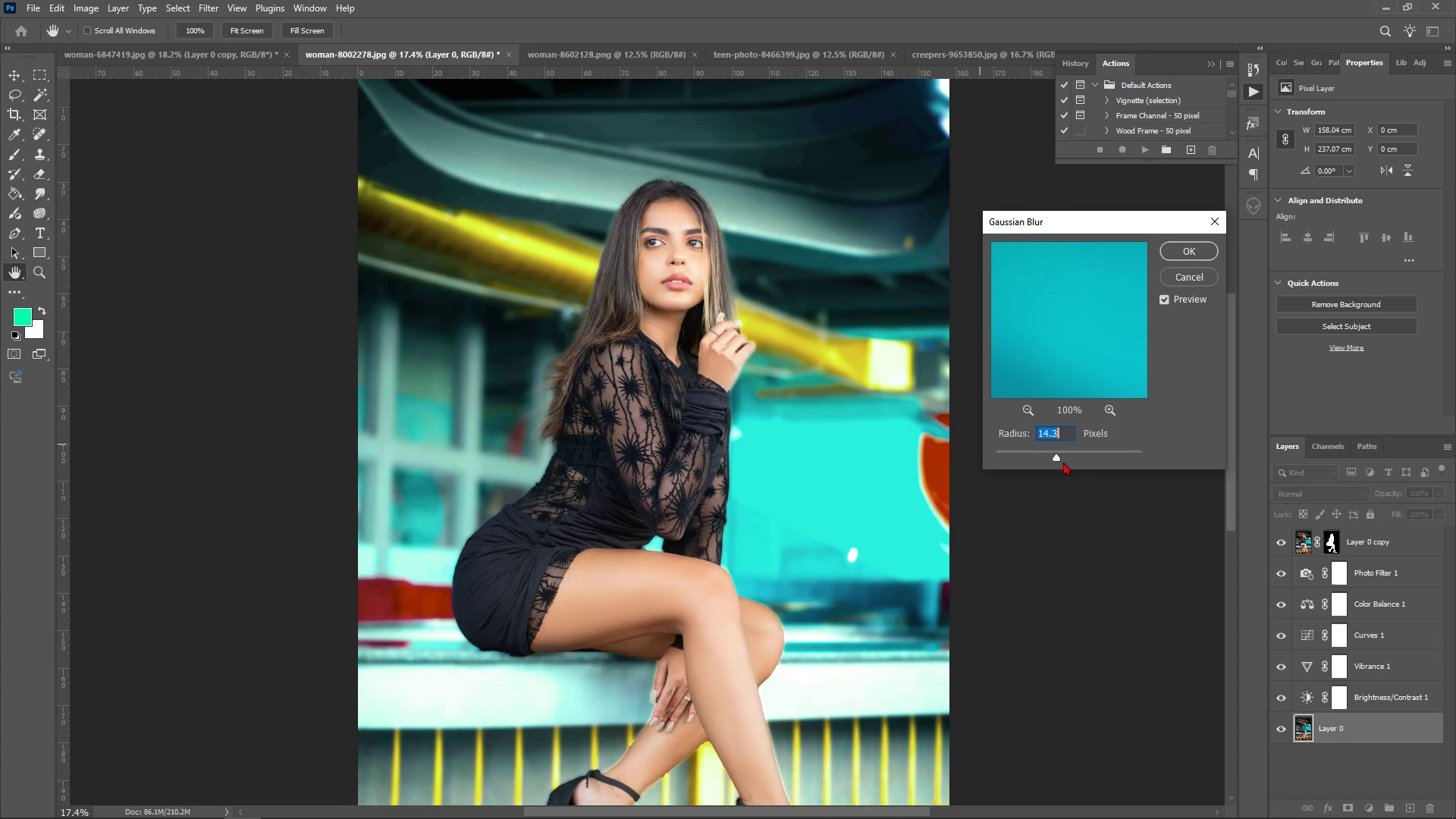 
left_click_drag(start_coordinate=[1050, 454], to_coordinate=[1021, 453])
 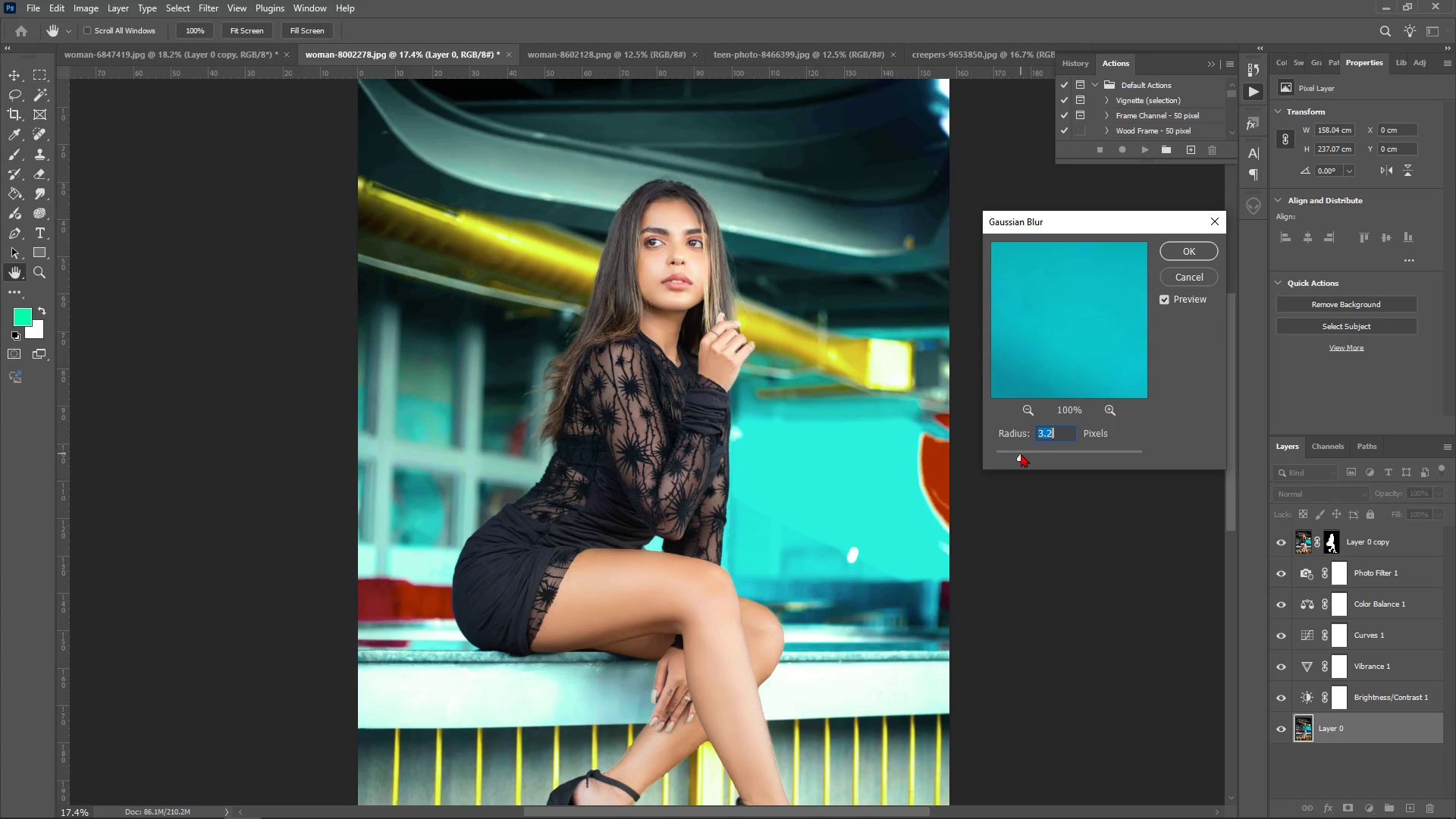 
left_click_drag(start_coordinate=[1021, 453], to_coordinate=[990, 456])
 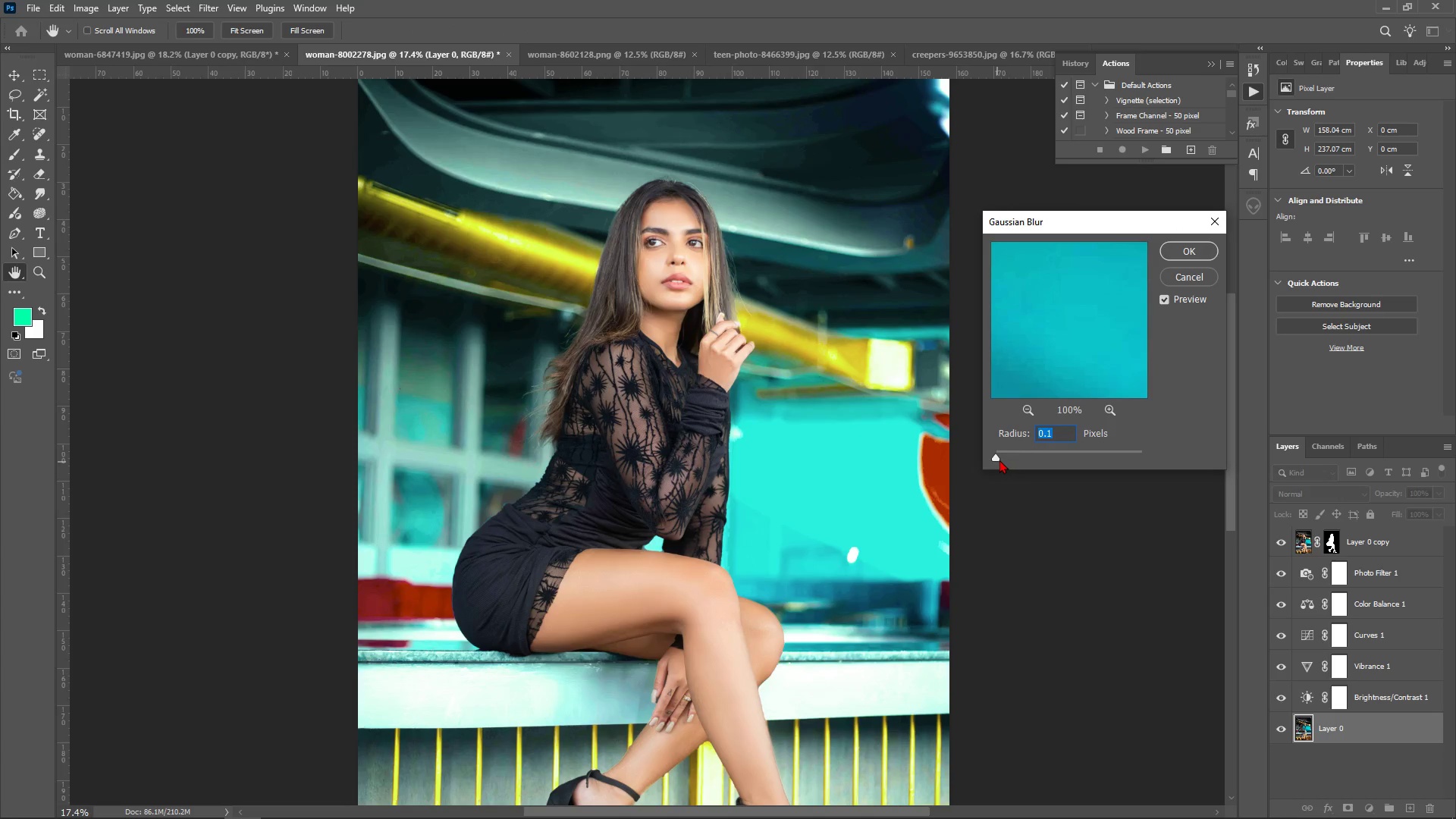 
left_click_drag(start_coordinate=[993, 460], to_coordinate=[1055, 457])
 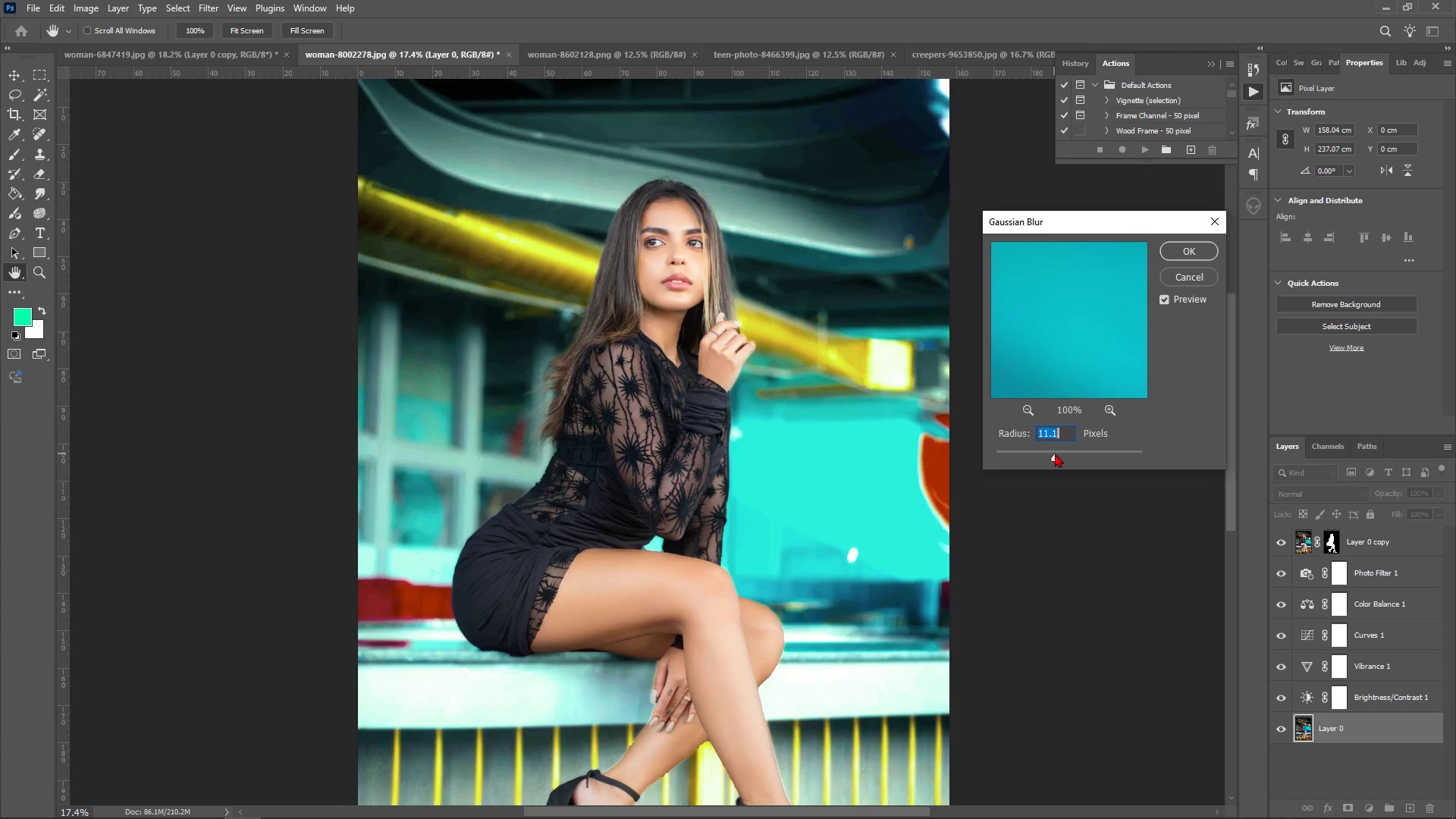 
left_click_drag(start_coordinate=[1059, 458], to_coordinate=[1082, 459])
 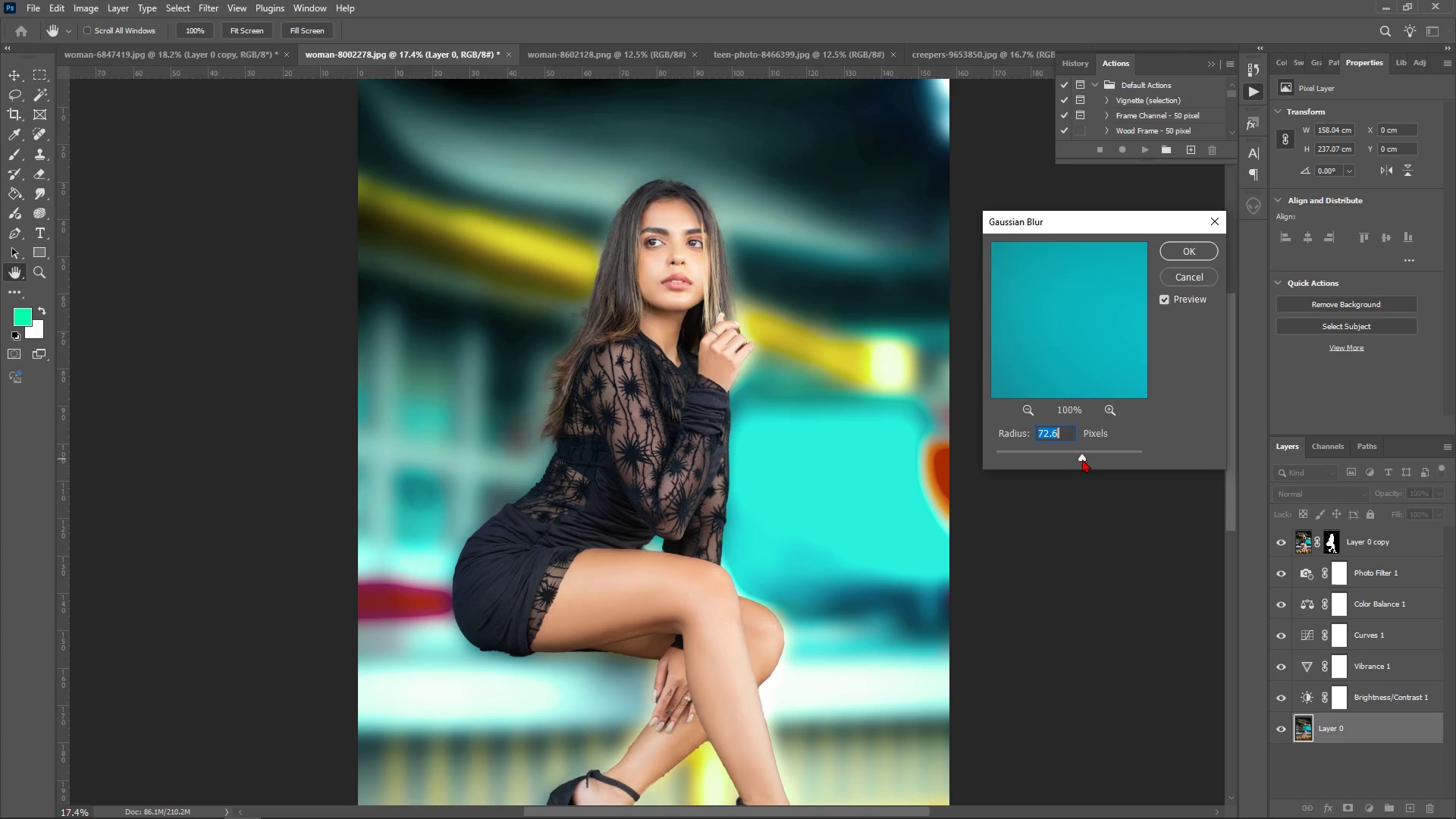 
left_click_drag(start_coordinate=[1082, 459], to_coordinate=[1063, 462])
 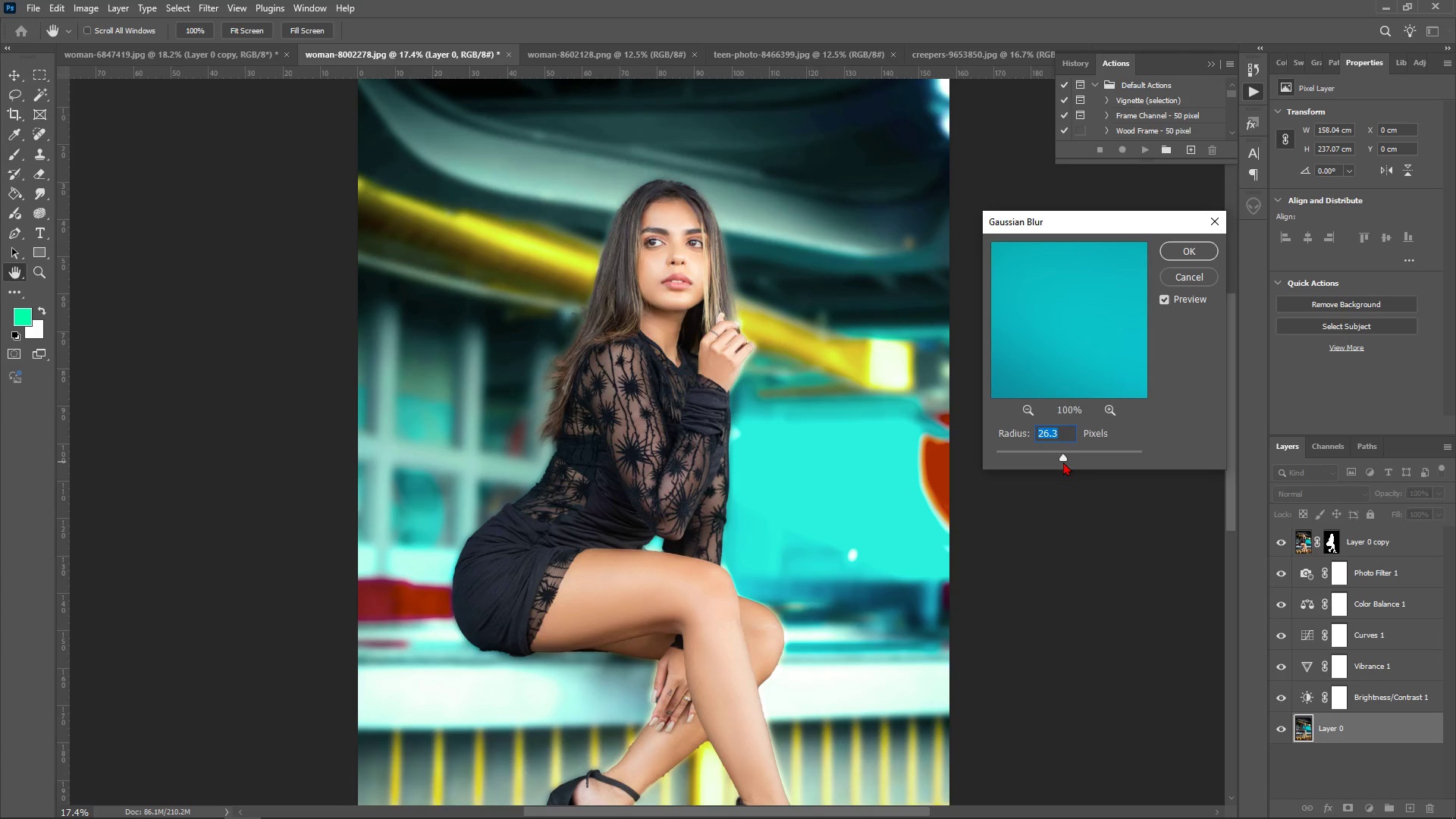 
left_click_drag(start_coordinate=[1063, 462], to_coordinate=[1067, 462])
 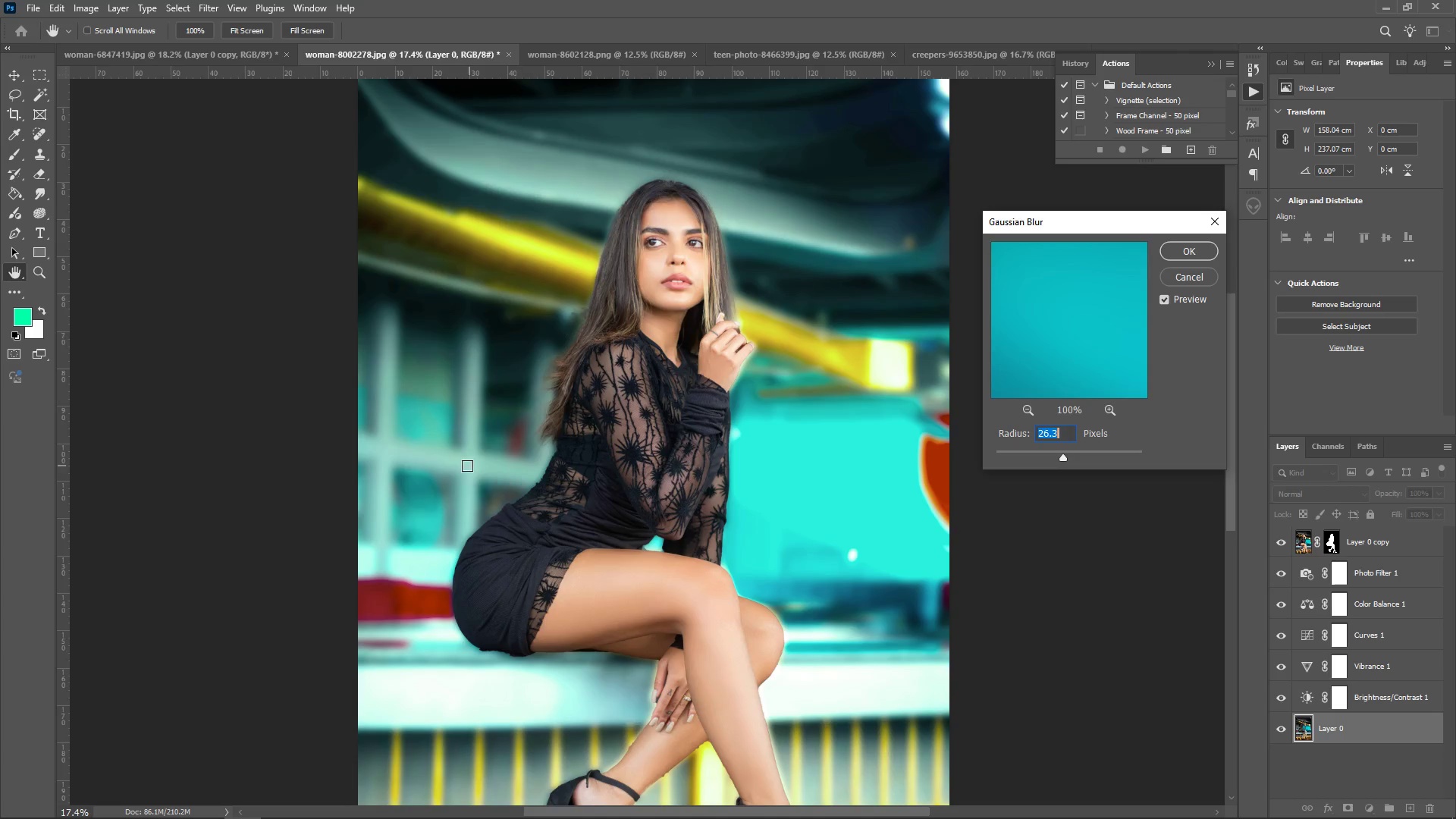 
scroll: coordinate [387, 465], scroll_direction: down, amount: 2.0
 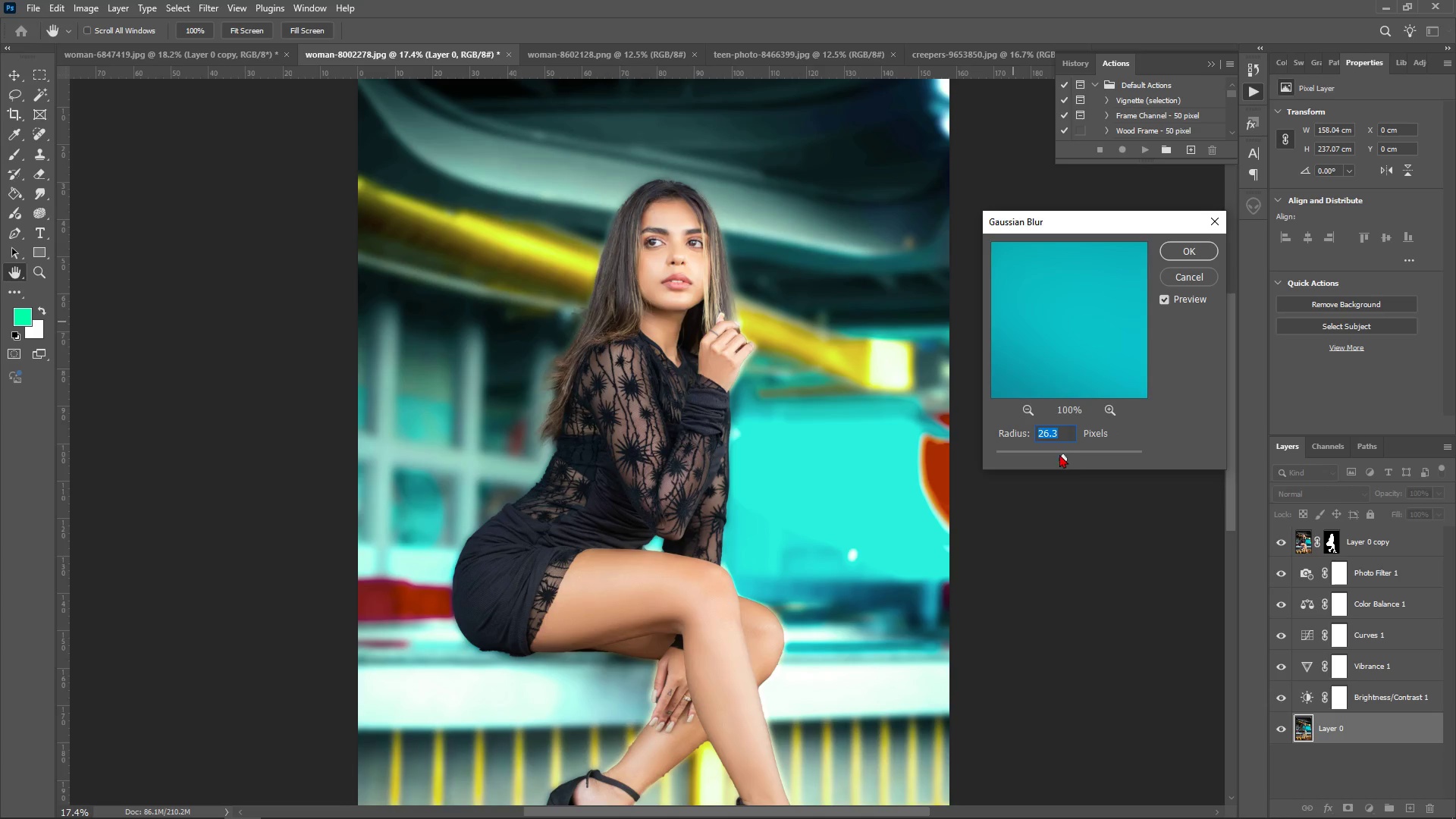 
left_click_drag(start_coordinate=[1068, 459], to_coordinate=[1057, 459])
 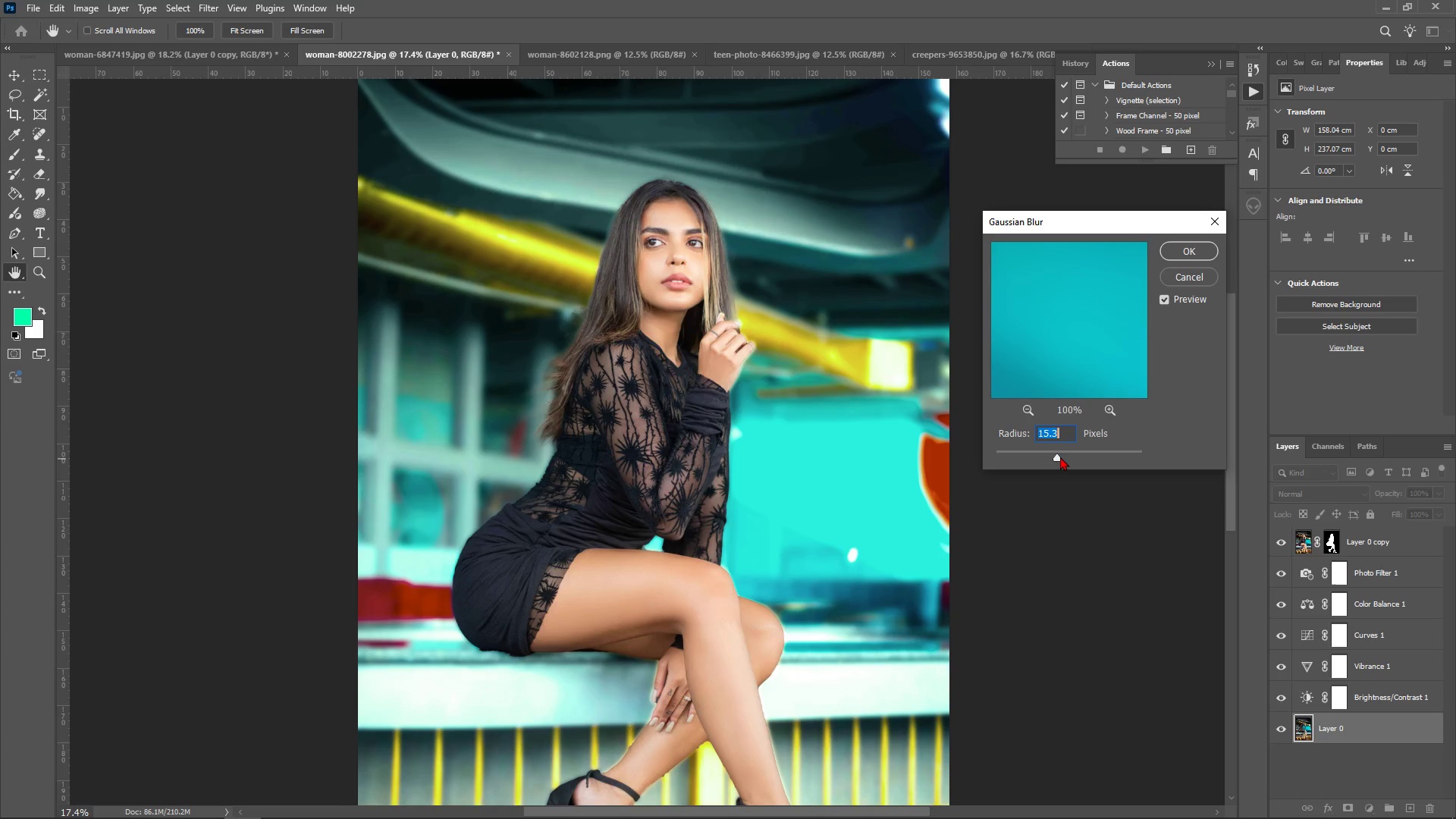 
left_click_drag(start_coordinate=[1057, 459], to_coordinate=[1064, 459])
 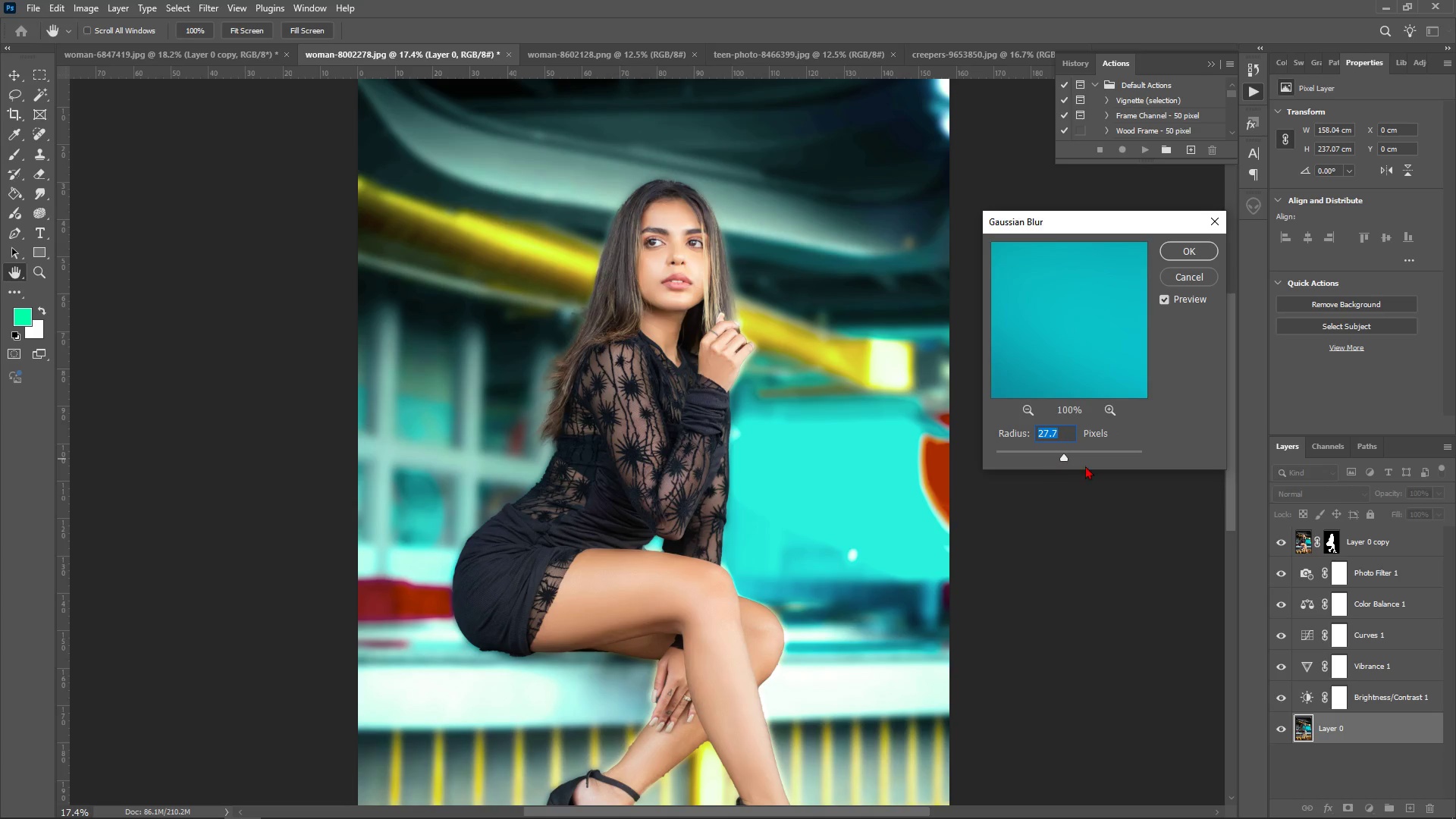 
scroll: coordinate [283, 521], scroll_direction: down, amount: 5.0
 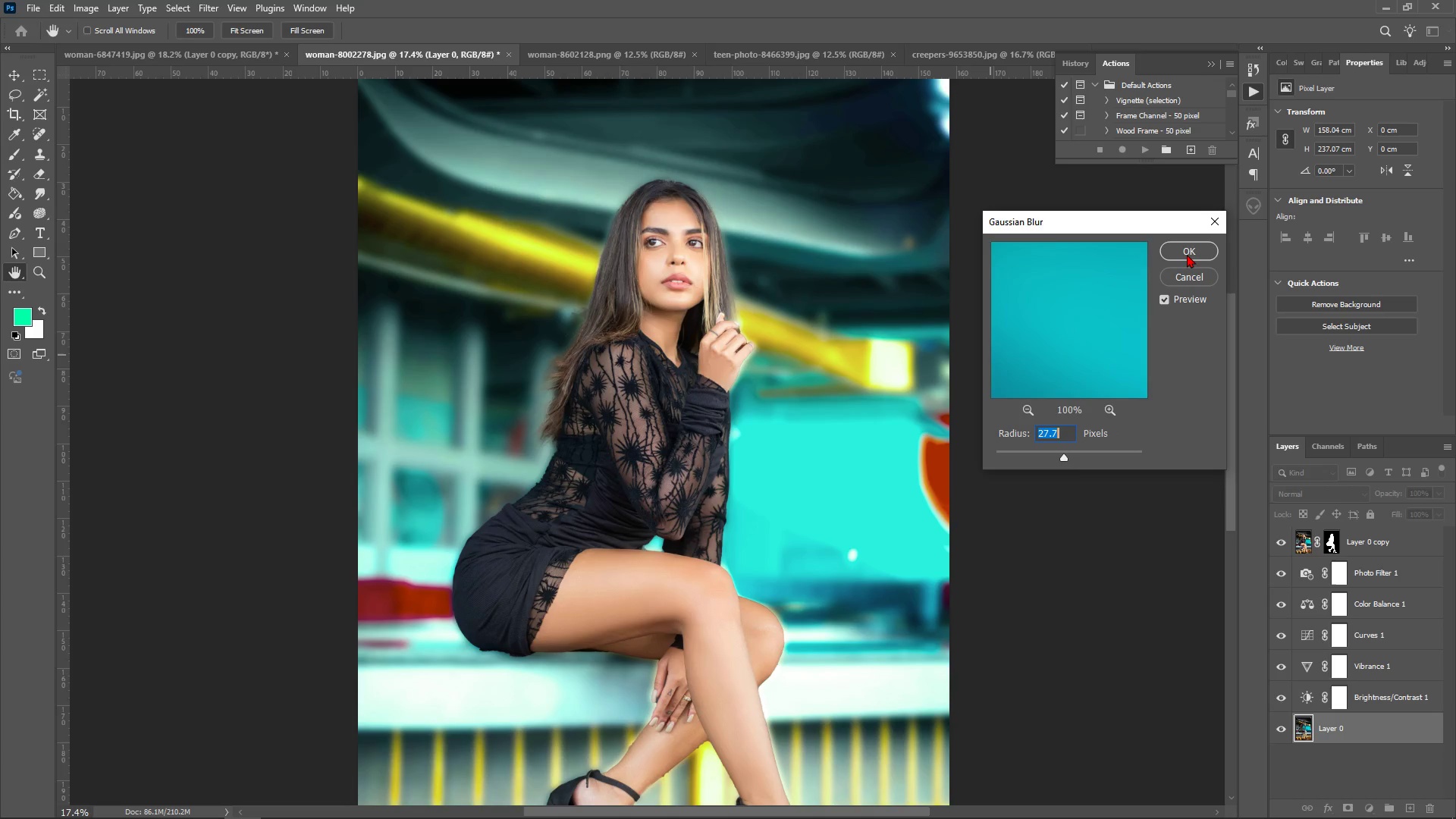 
left_click([1187, 253])
 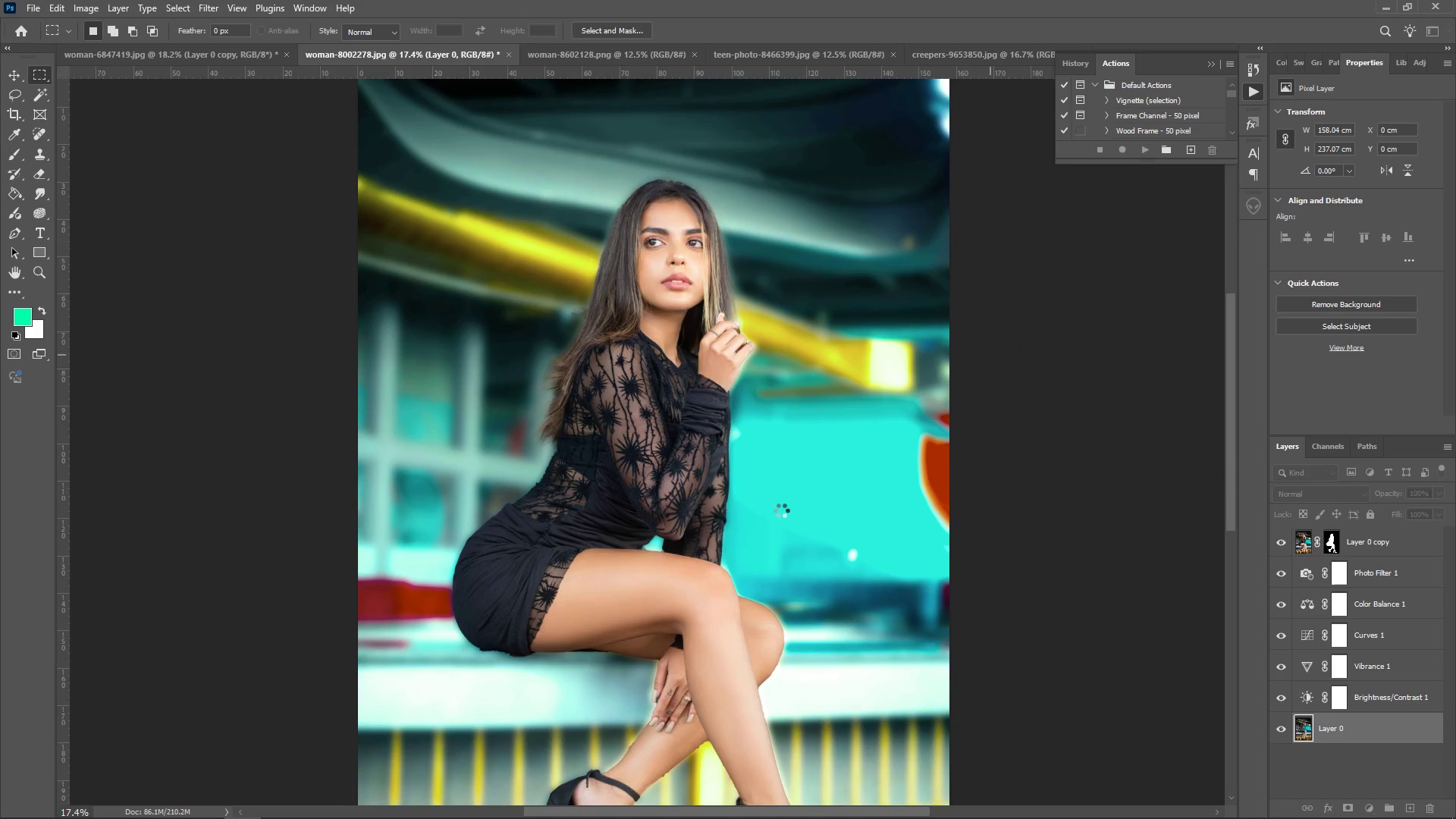 
scroll: coordinate [780, 516], scroll_direction: down, amount: 4.0
 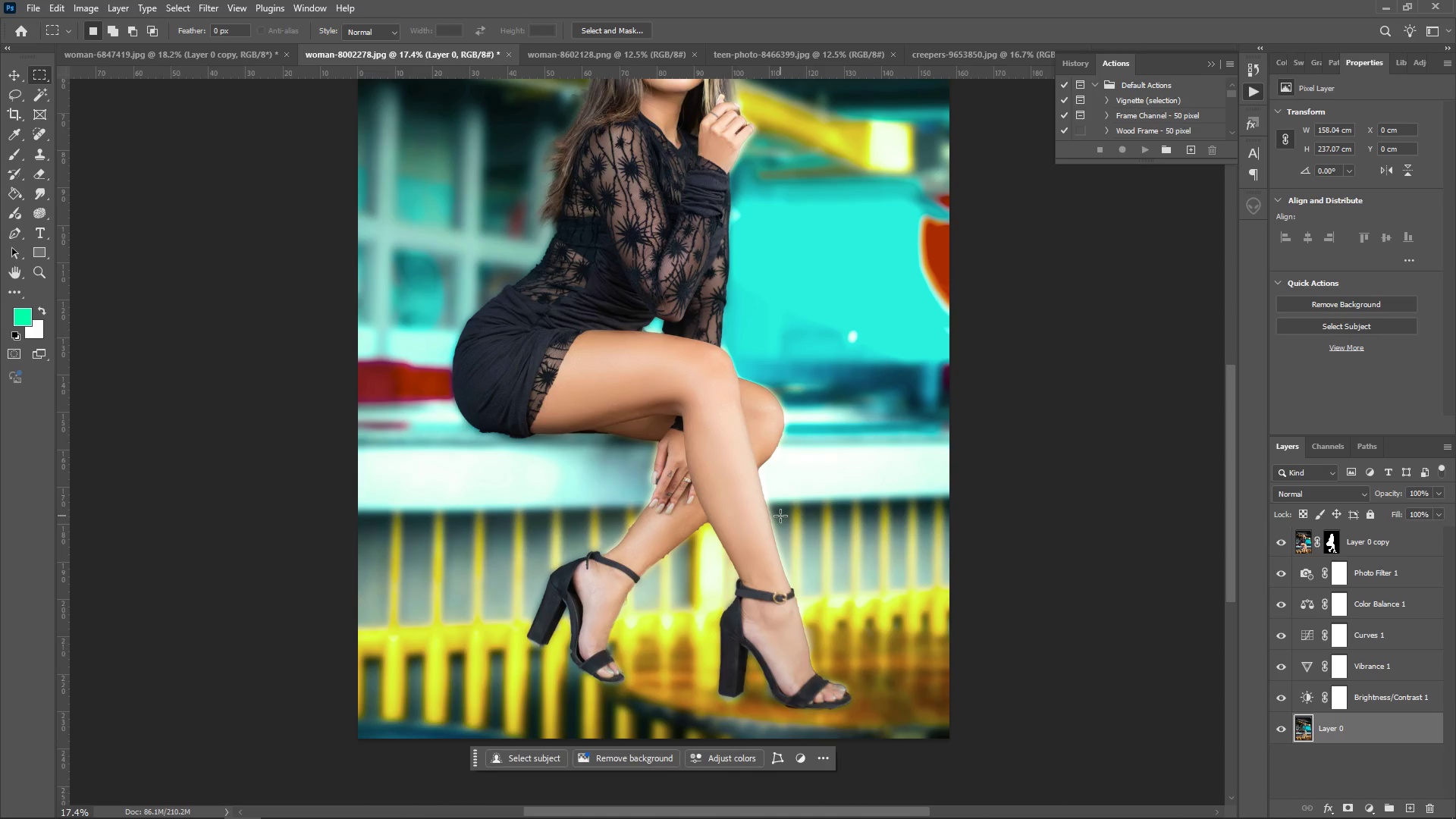 
scroll: coordinate [780, 516], scroll_direction: up, amount: 6.0
 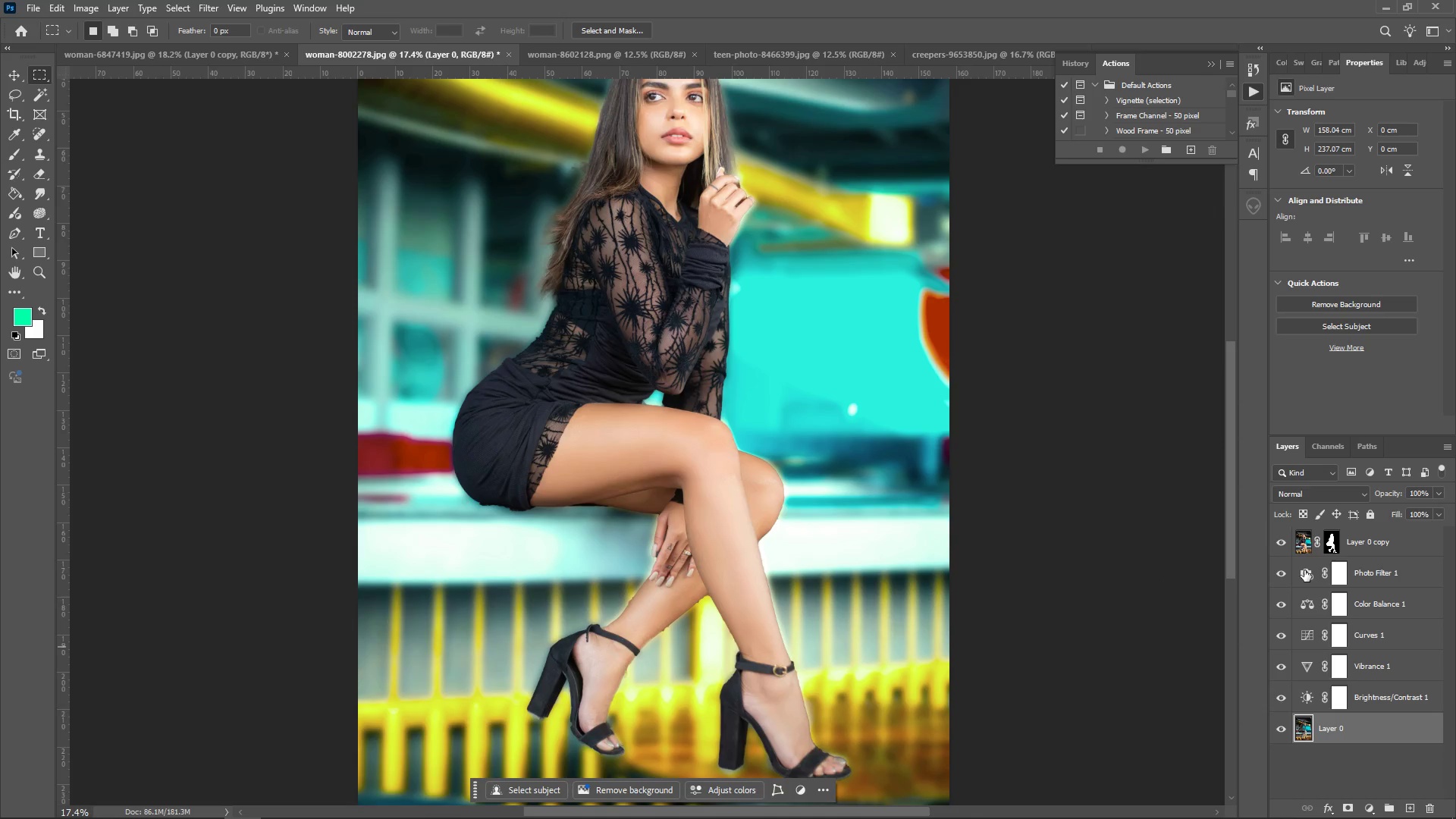 
left_click([1298, 539])
 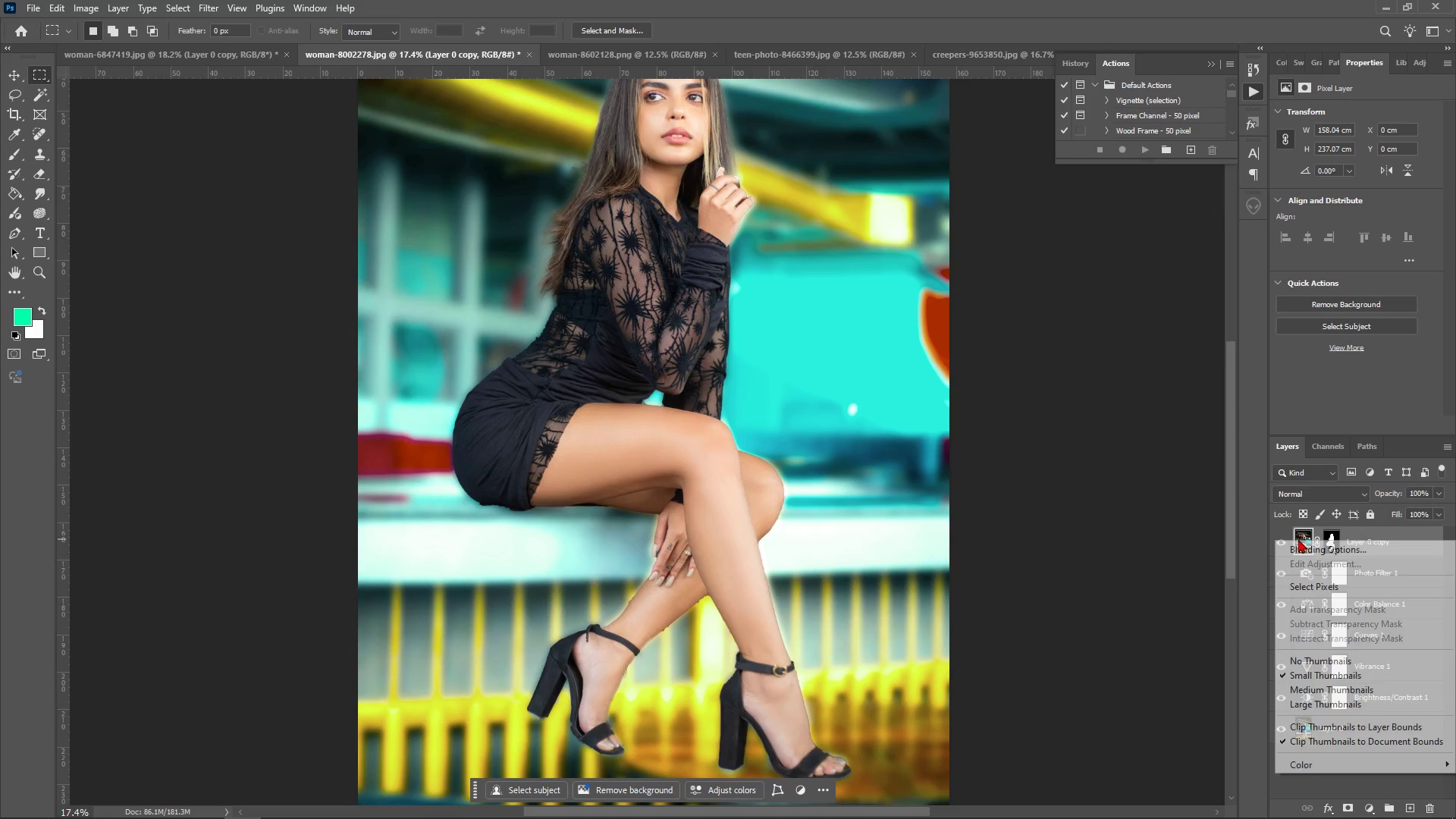 
right_click([1298, 539])
 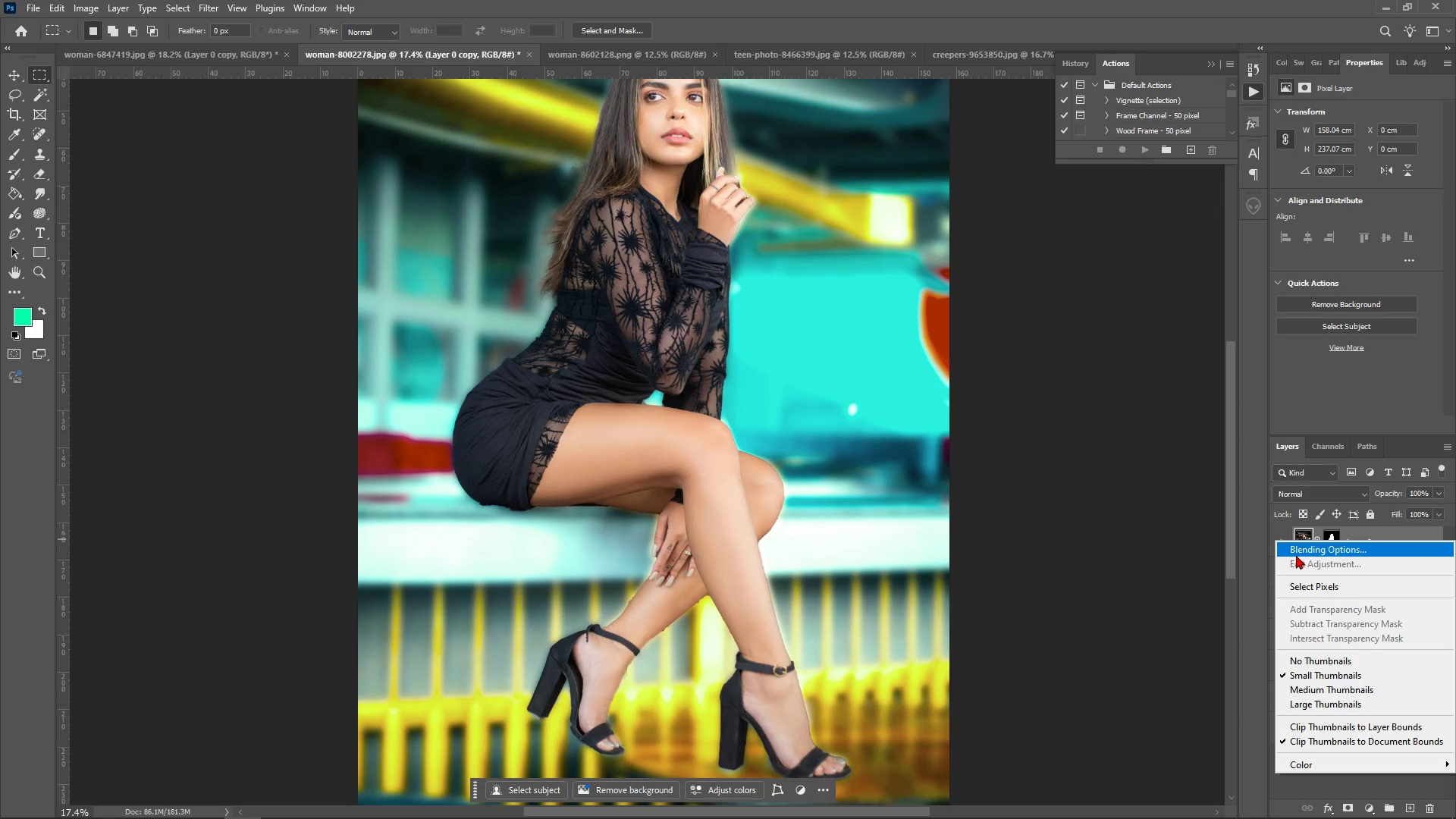 
left_click([1296, 555])
 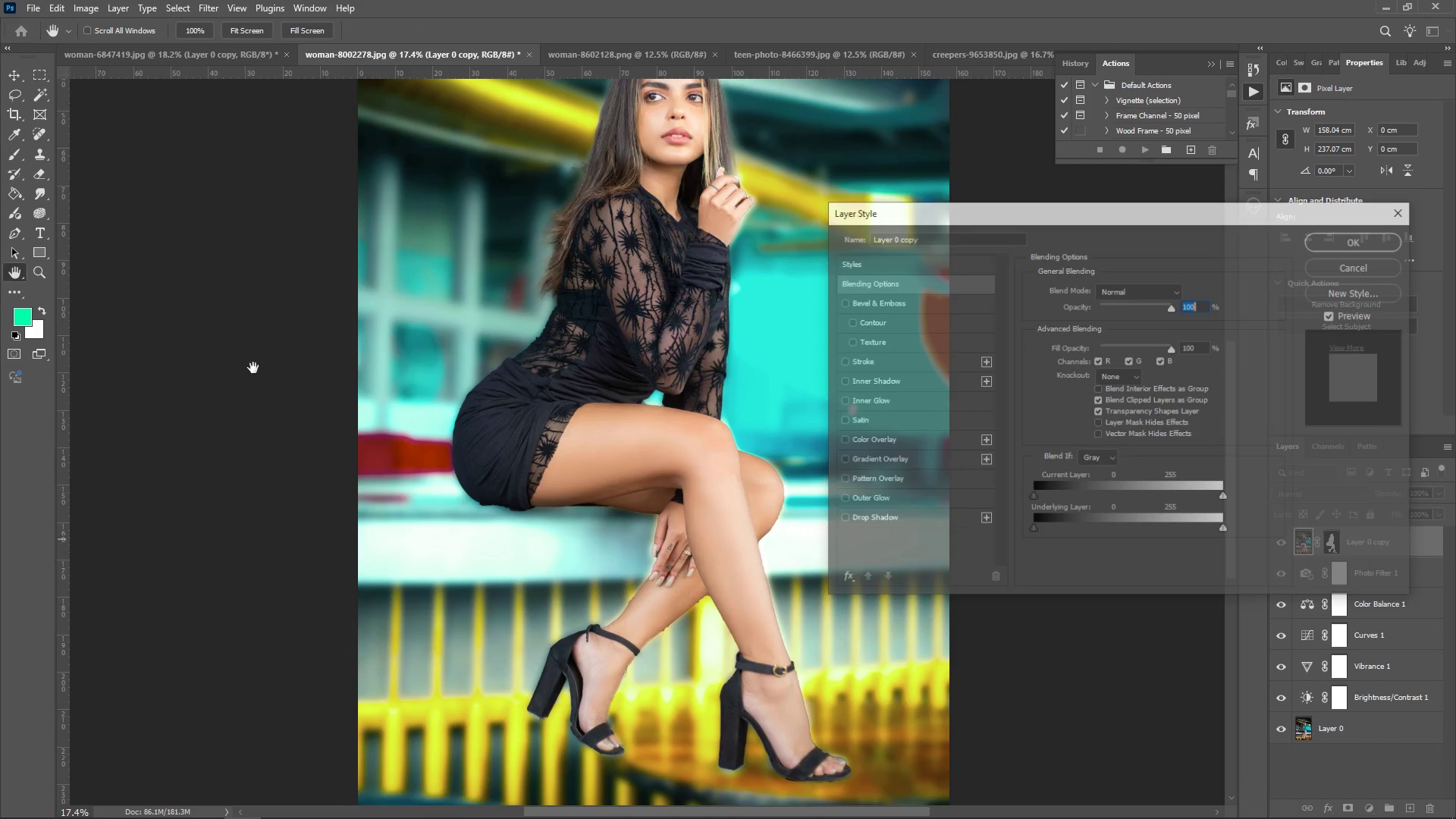 
scroll: coordinate [393, 401], scroll_direction: up, amount: 2.0
 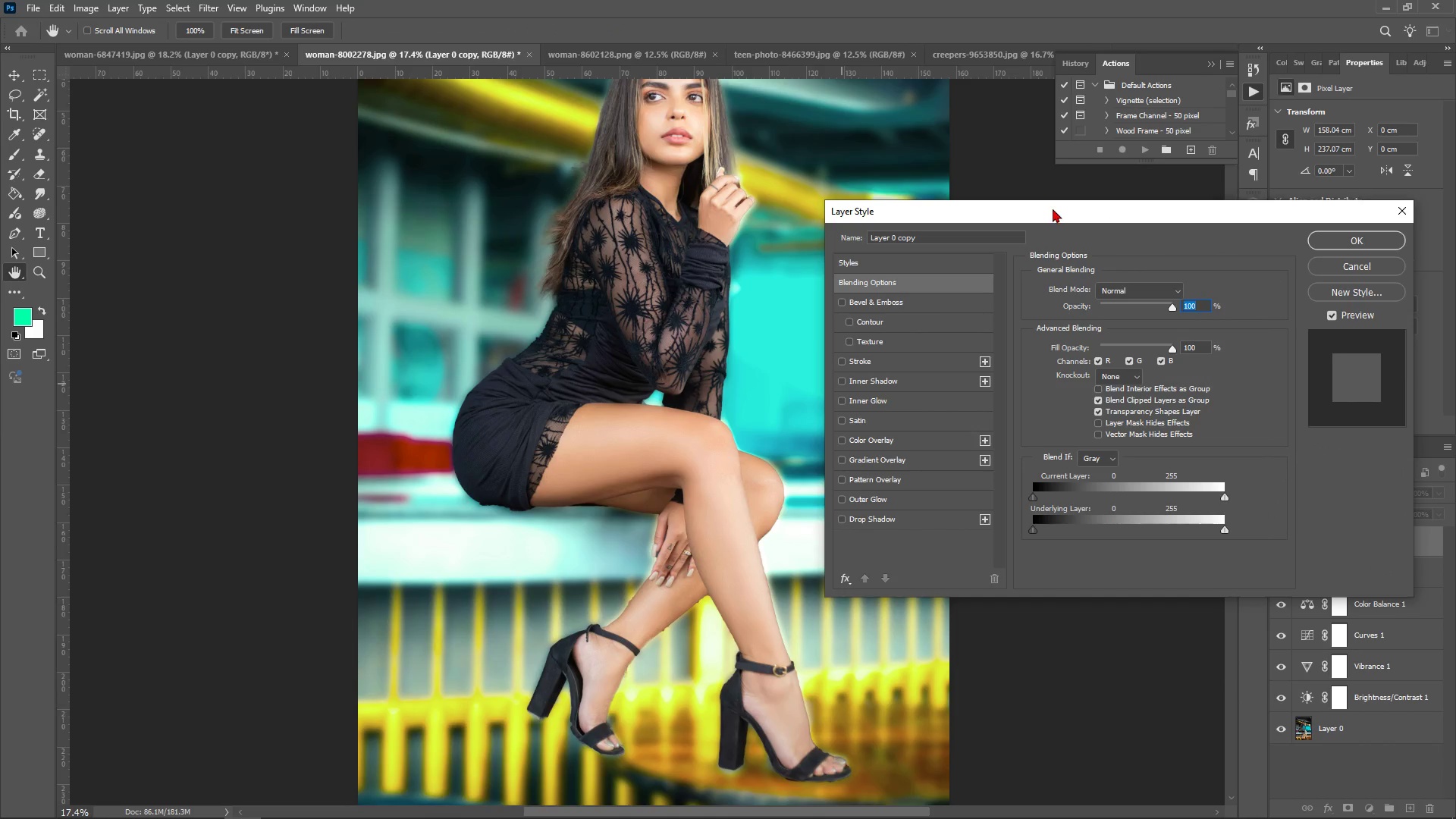 
left_click_drag(start_coordinate=[1053, 209], to_coordinate=[1153, 145])
 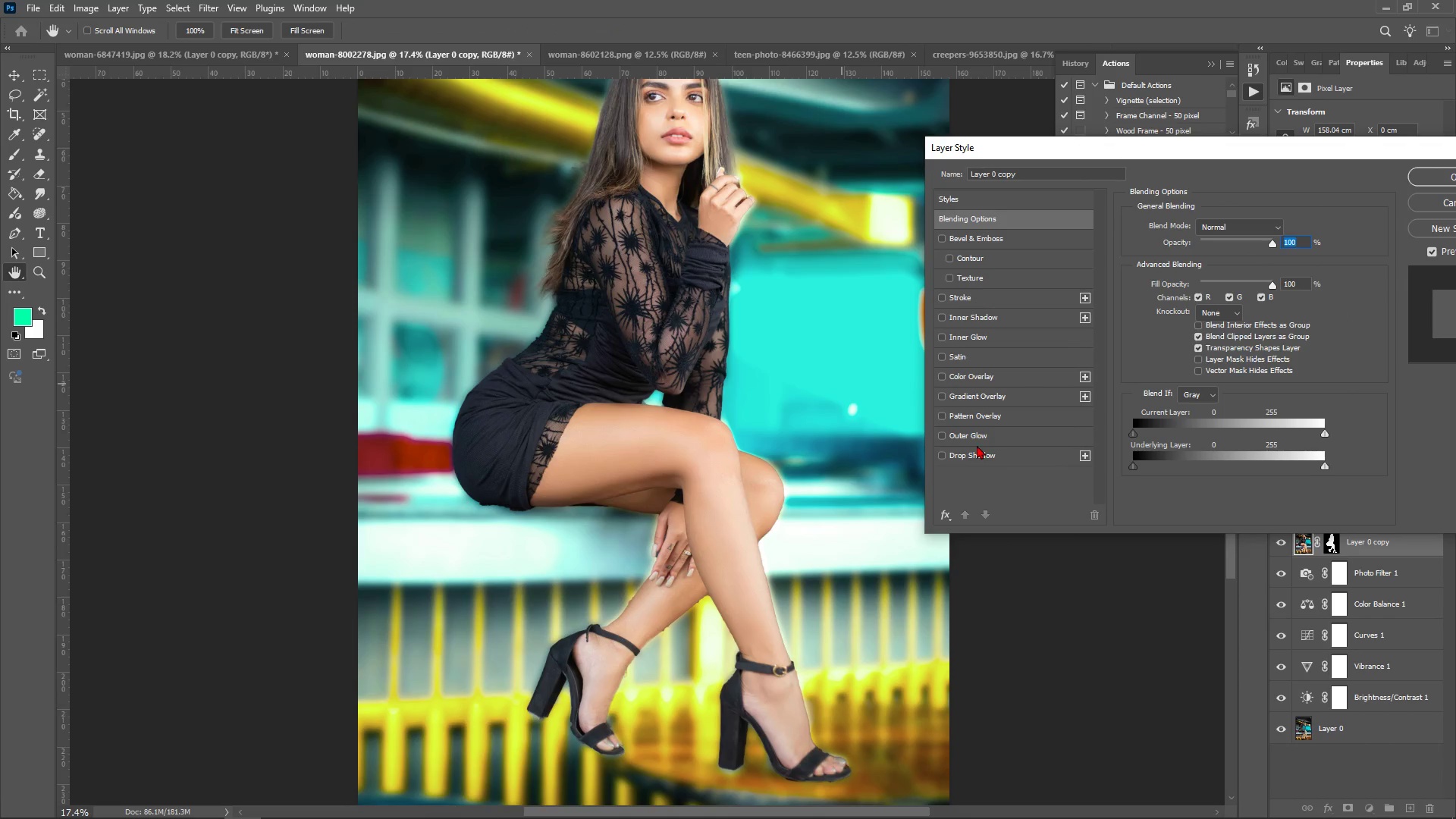 
left_click([977, 445])
 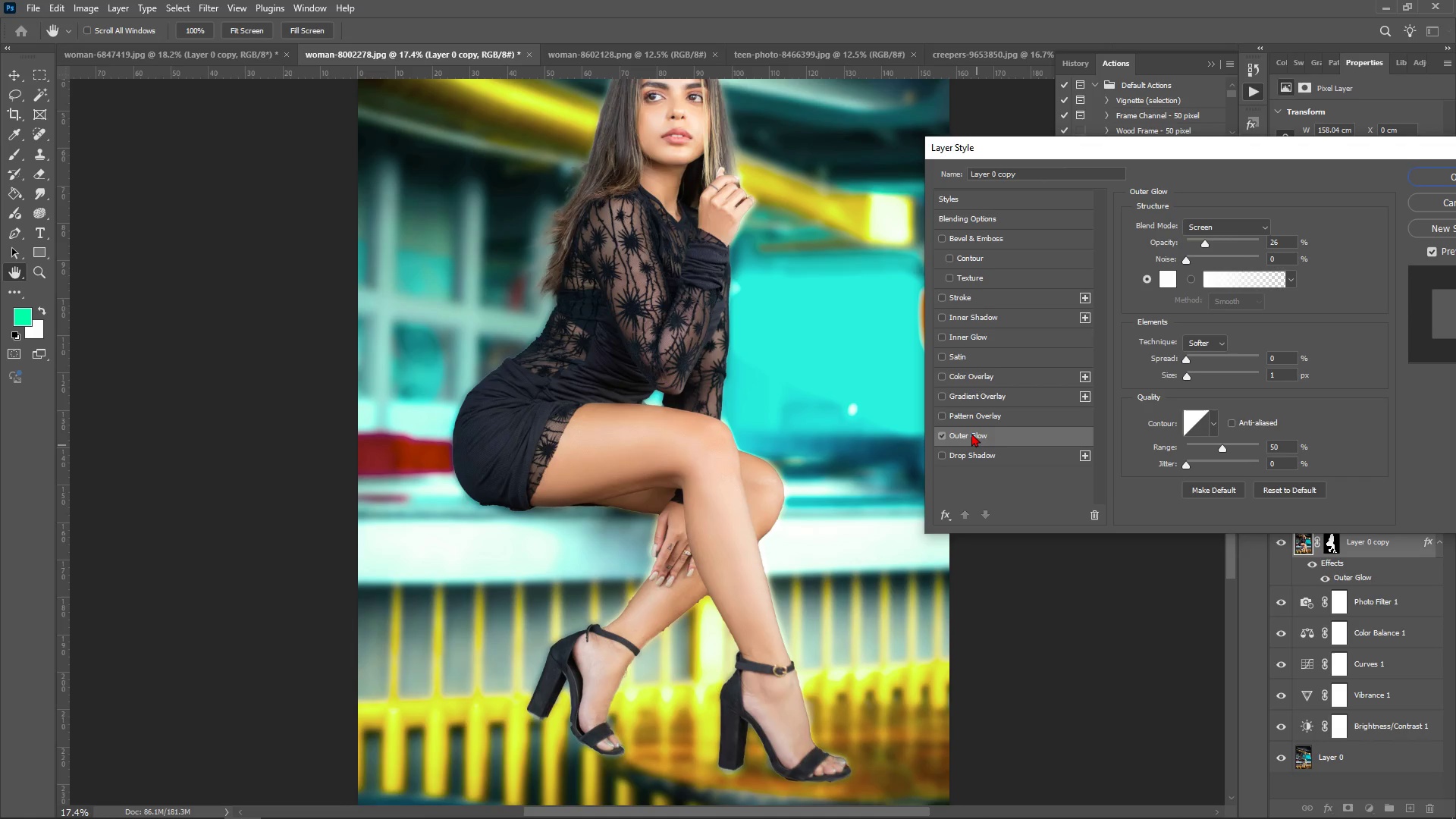 
left_click([971, 433])
 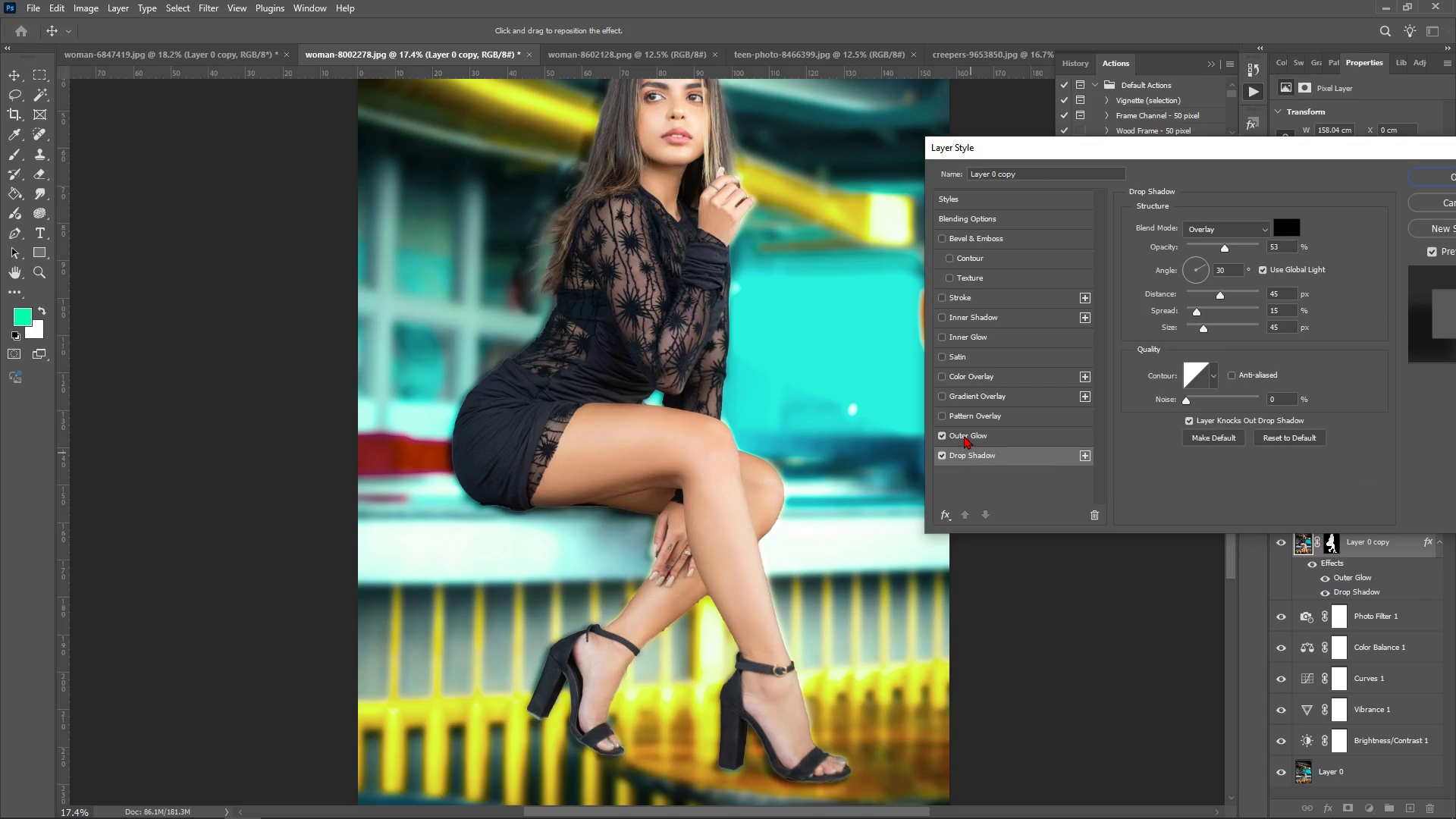 
left_click_drag(start_coordinate=[965, 435], to_coordinate=[970, 435])
 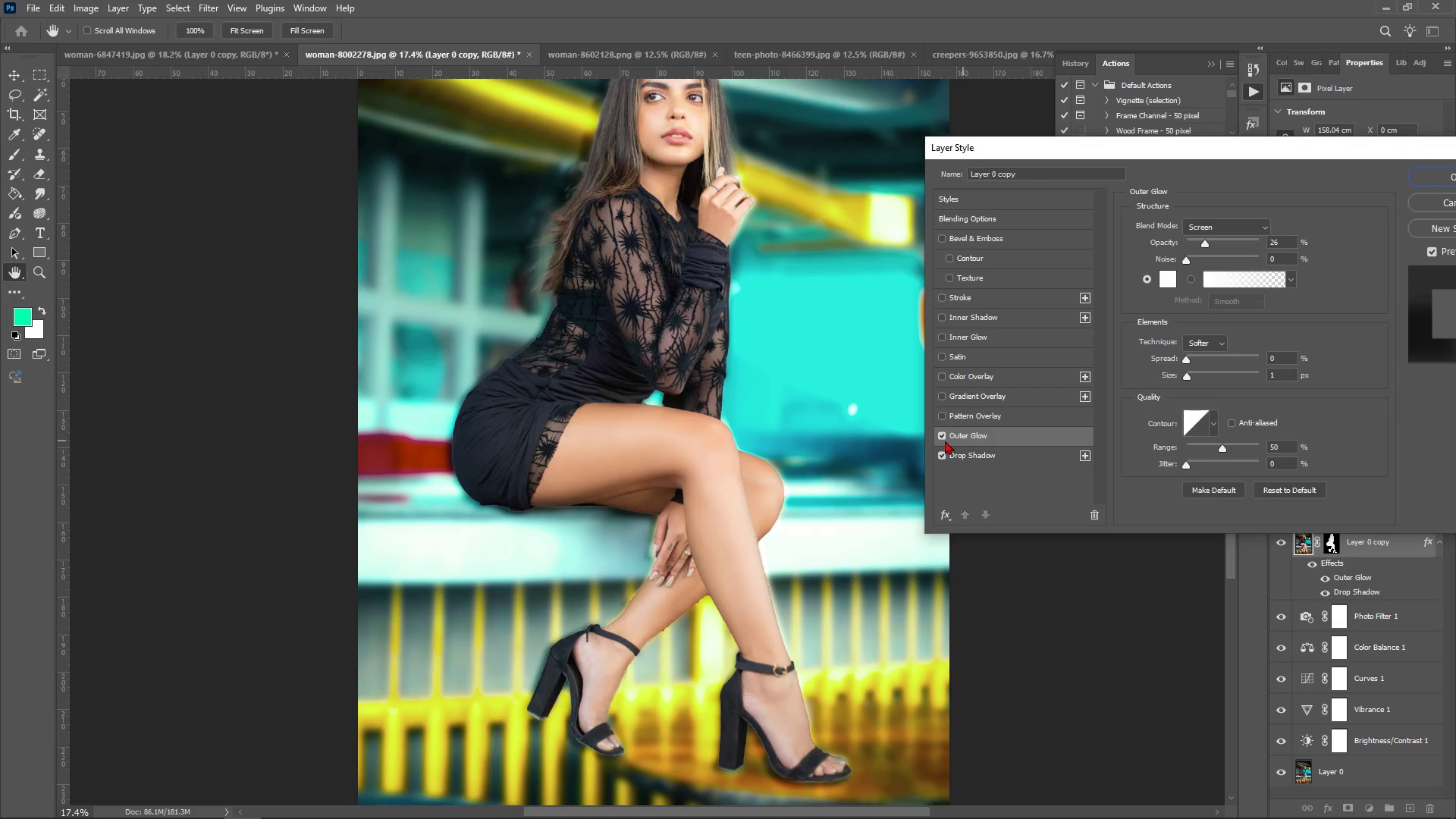 
left_click([945, 441])
 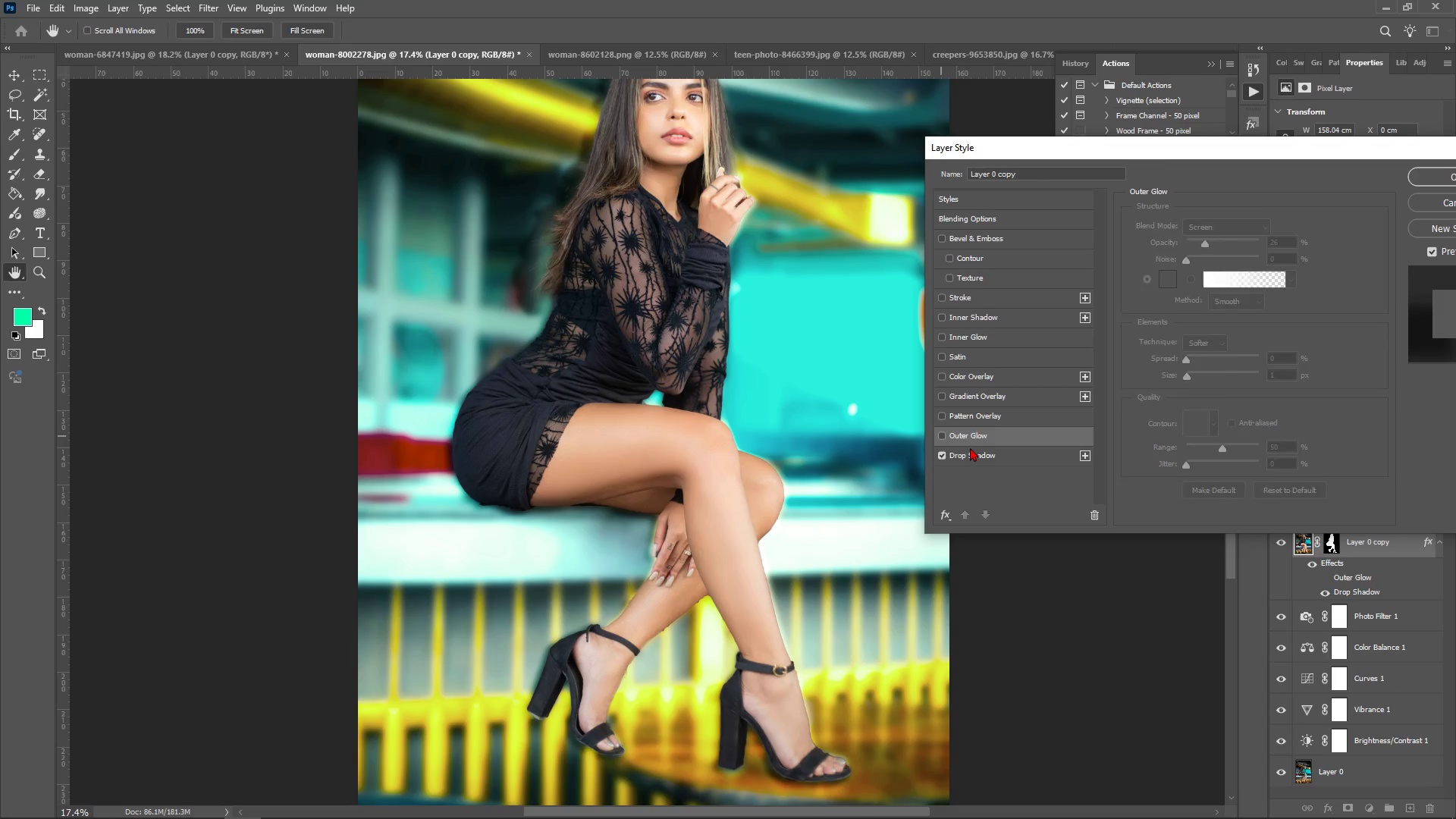 
left_click([970, 447])
 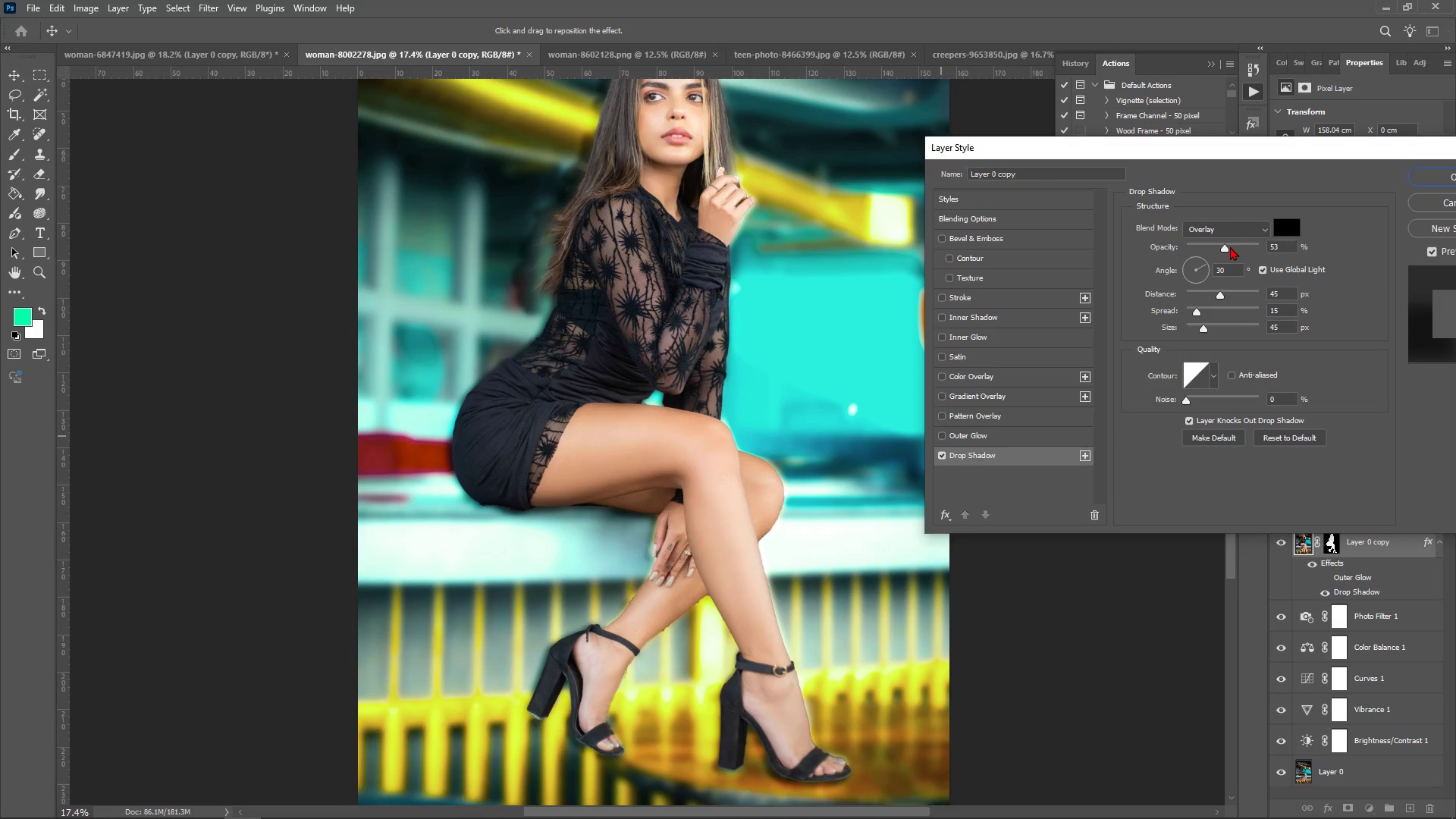 
left_click_drag(start_coordinate=[1230, 246], to_coordinate=[1313, 253])
 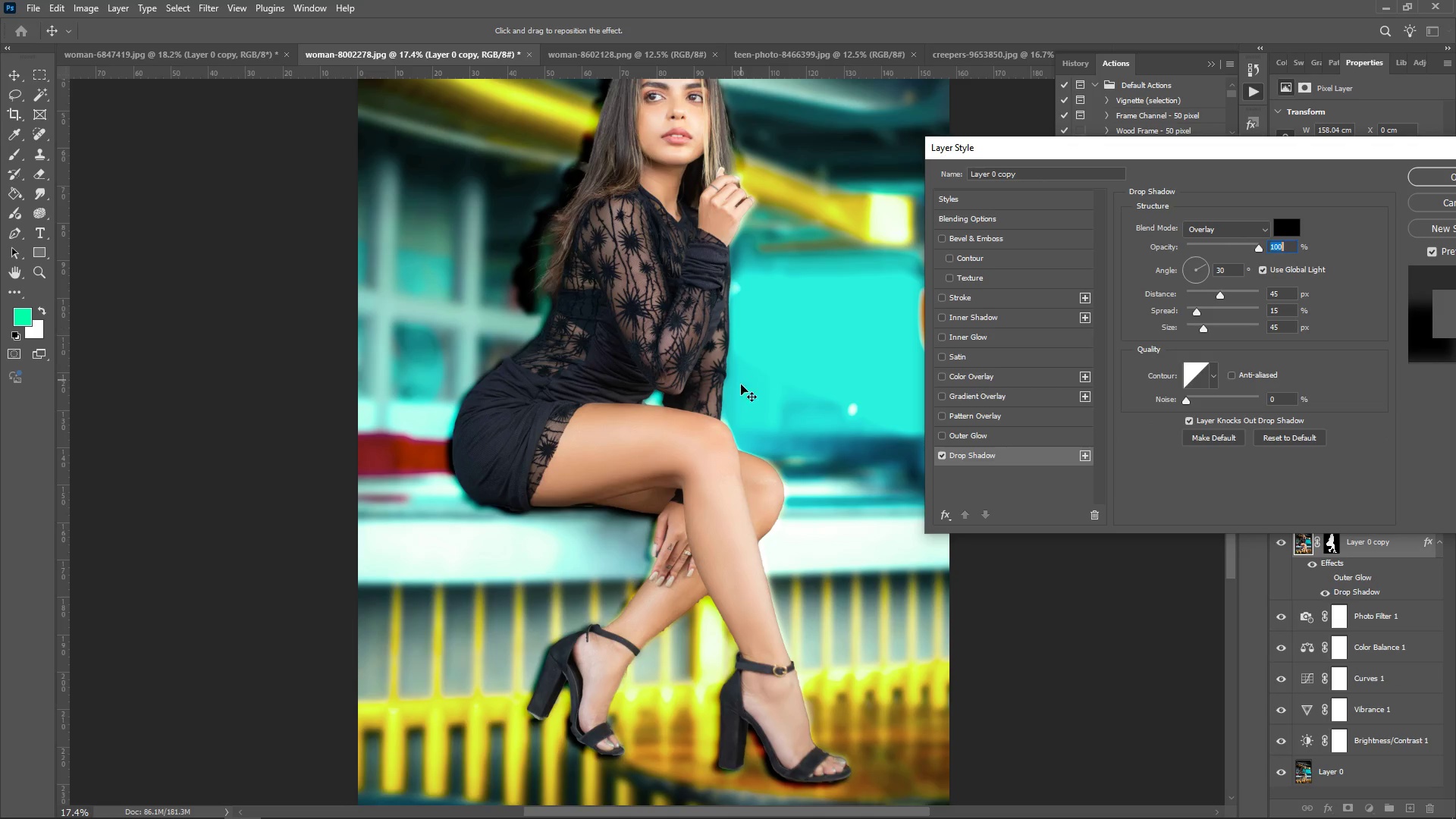 
scroll: coordinate [735, 394], scroll_direction: up, amount: 4.0
 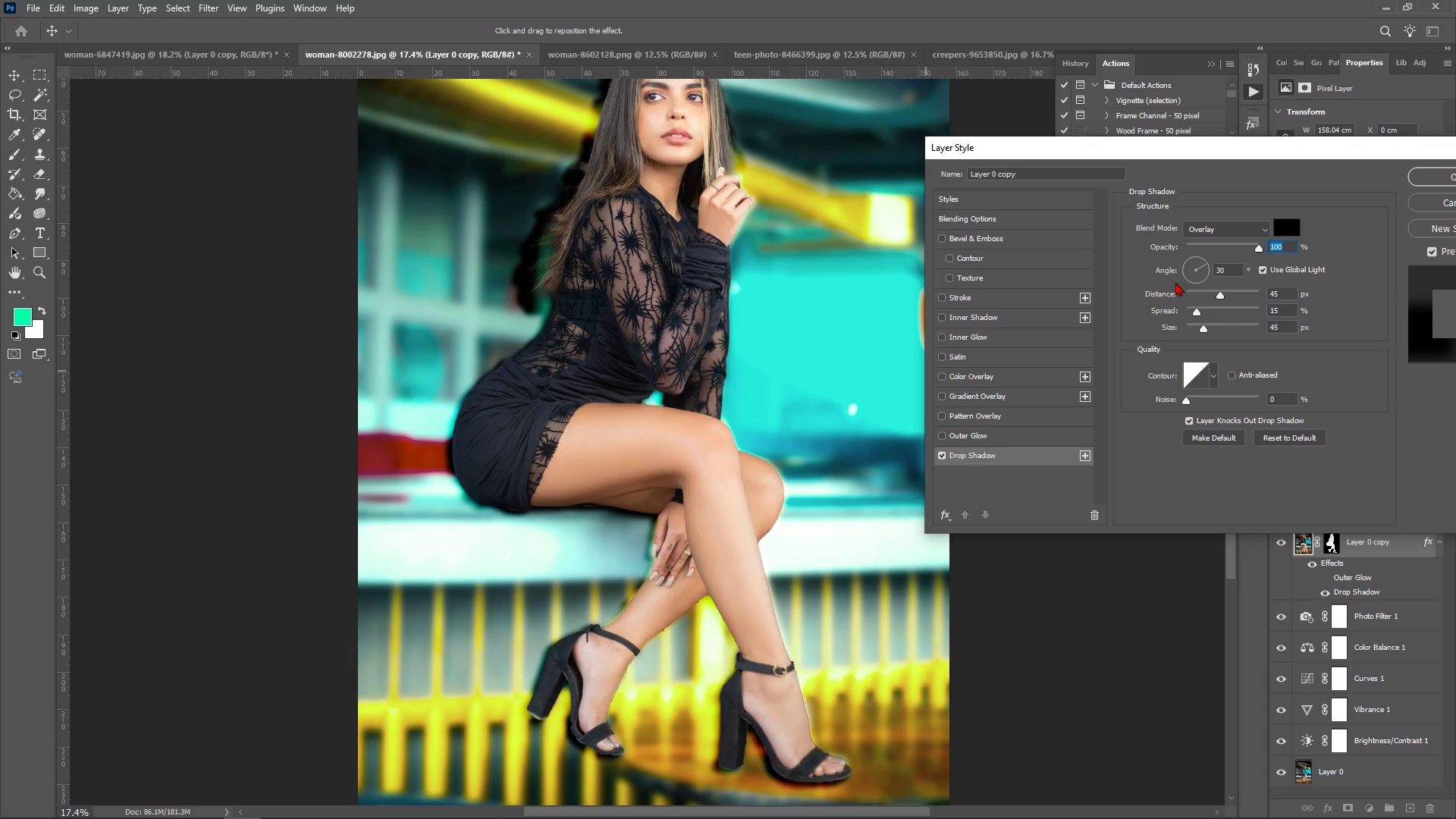 
left_click_drag(start_coordinate=[1197, 265], to_coordinate=[1185, 241])
 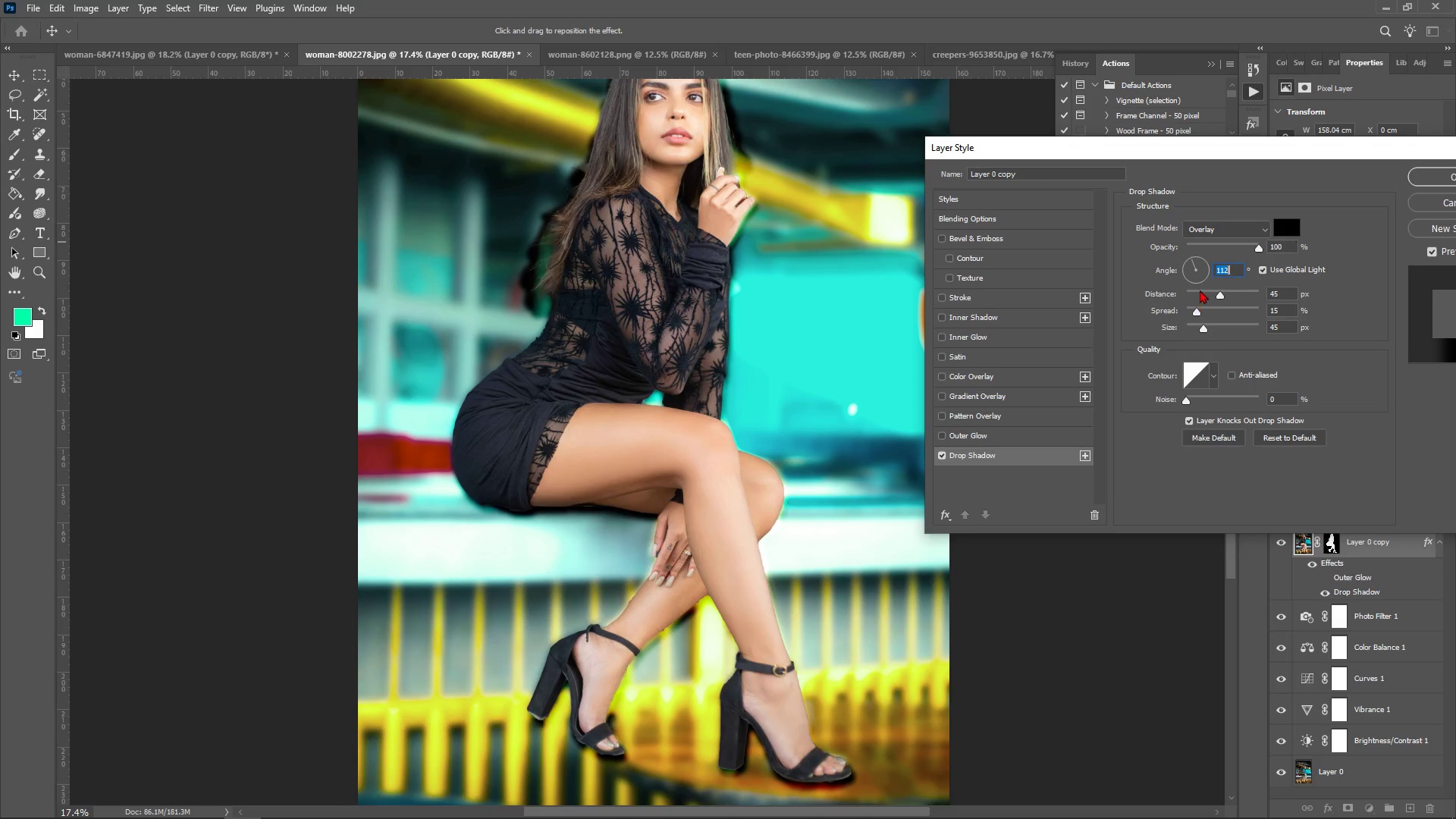 
left_click_drag(start_coordinate=[1188, 265], to_coordinate=[1181, 268])
 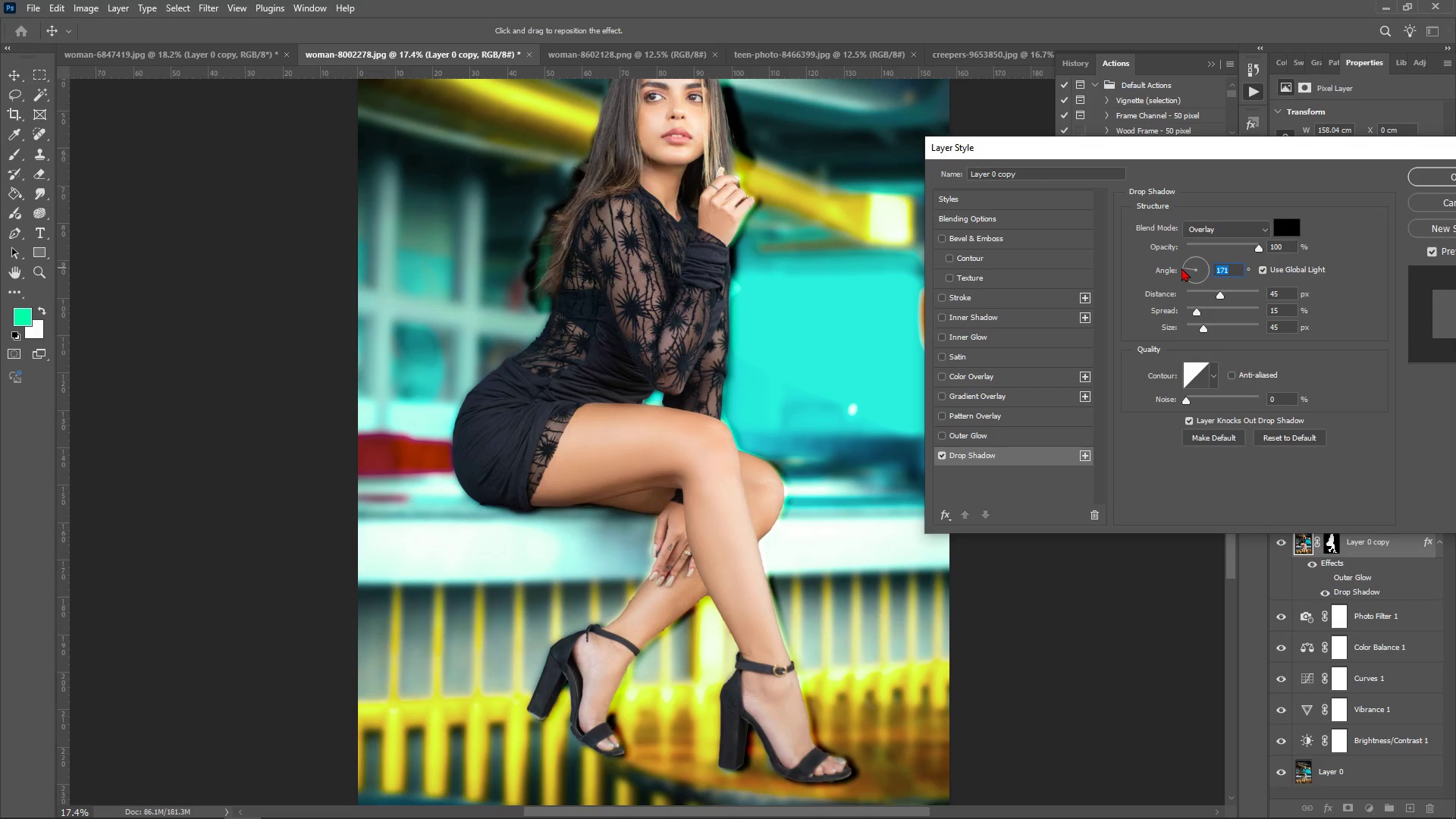 
left_click_drag(start_coordinate=[1181, 268], to_coordinate=[1186, 285])
 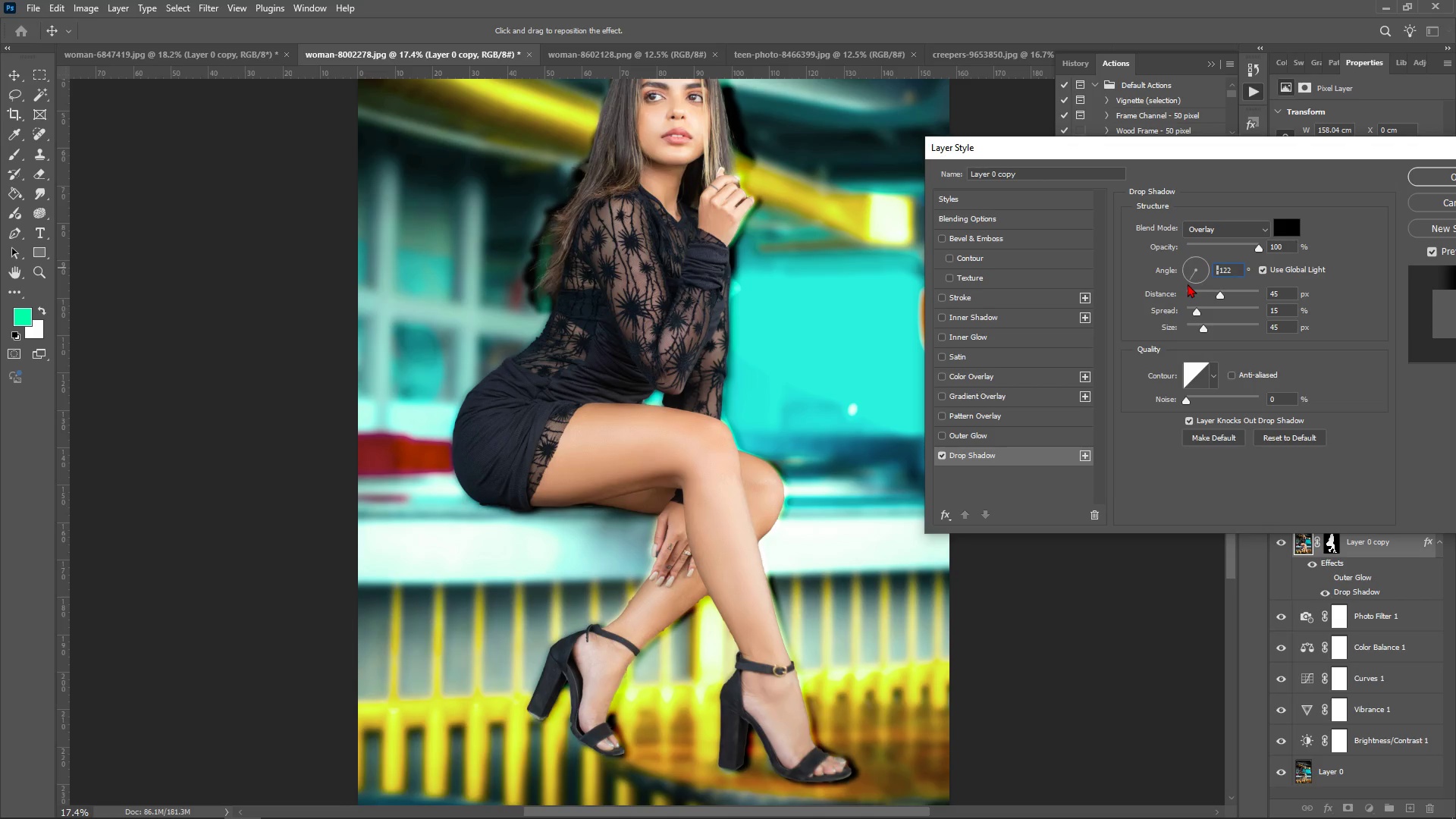 
left_click([1188, 284])
 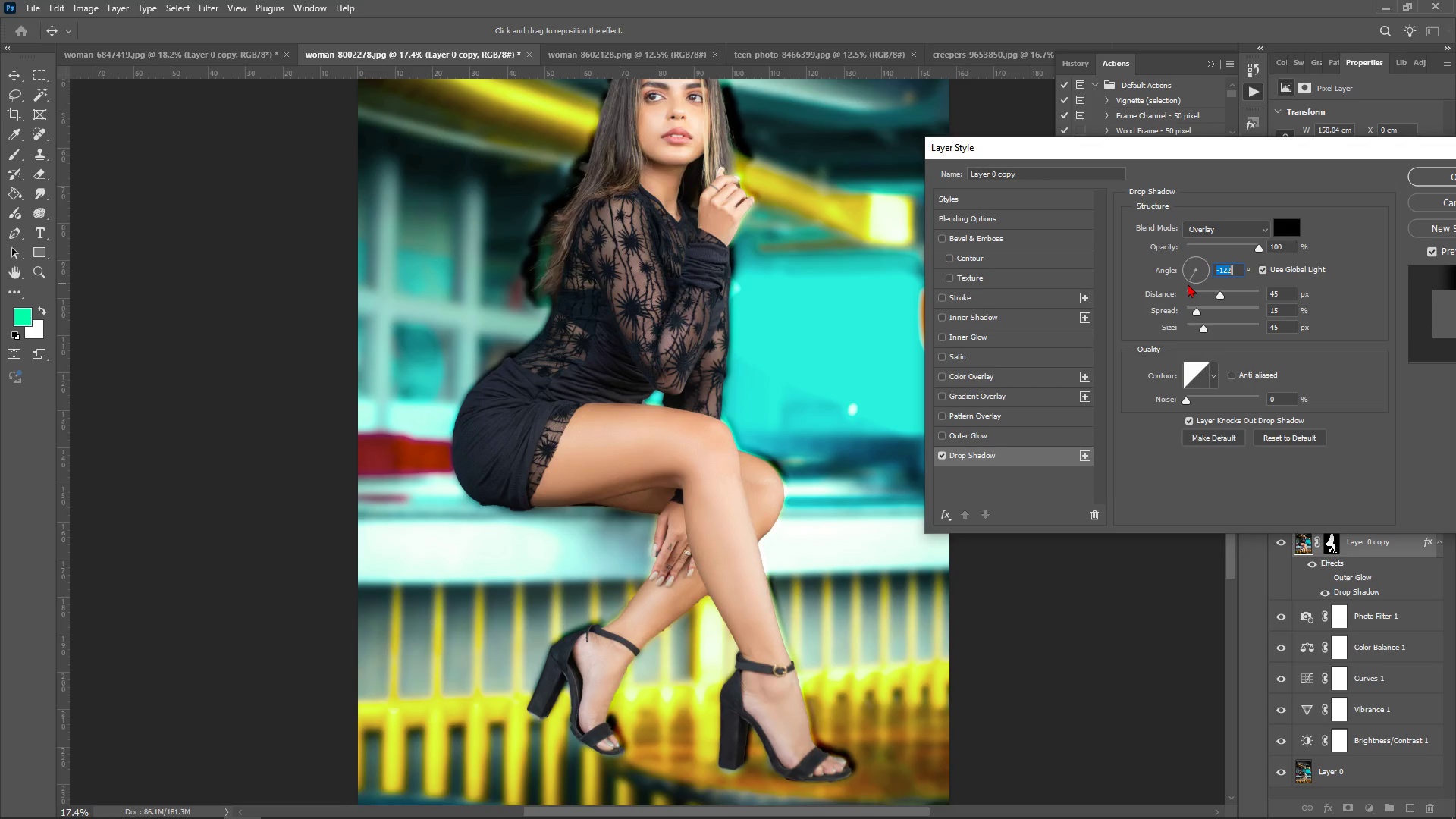 
left_click_drag(start_coordinate=[1191, 278], to_coordinate=[1219, 283])
 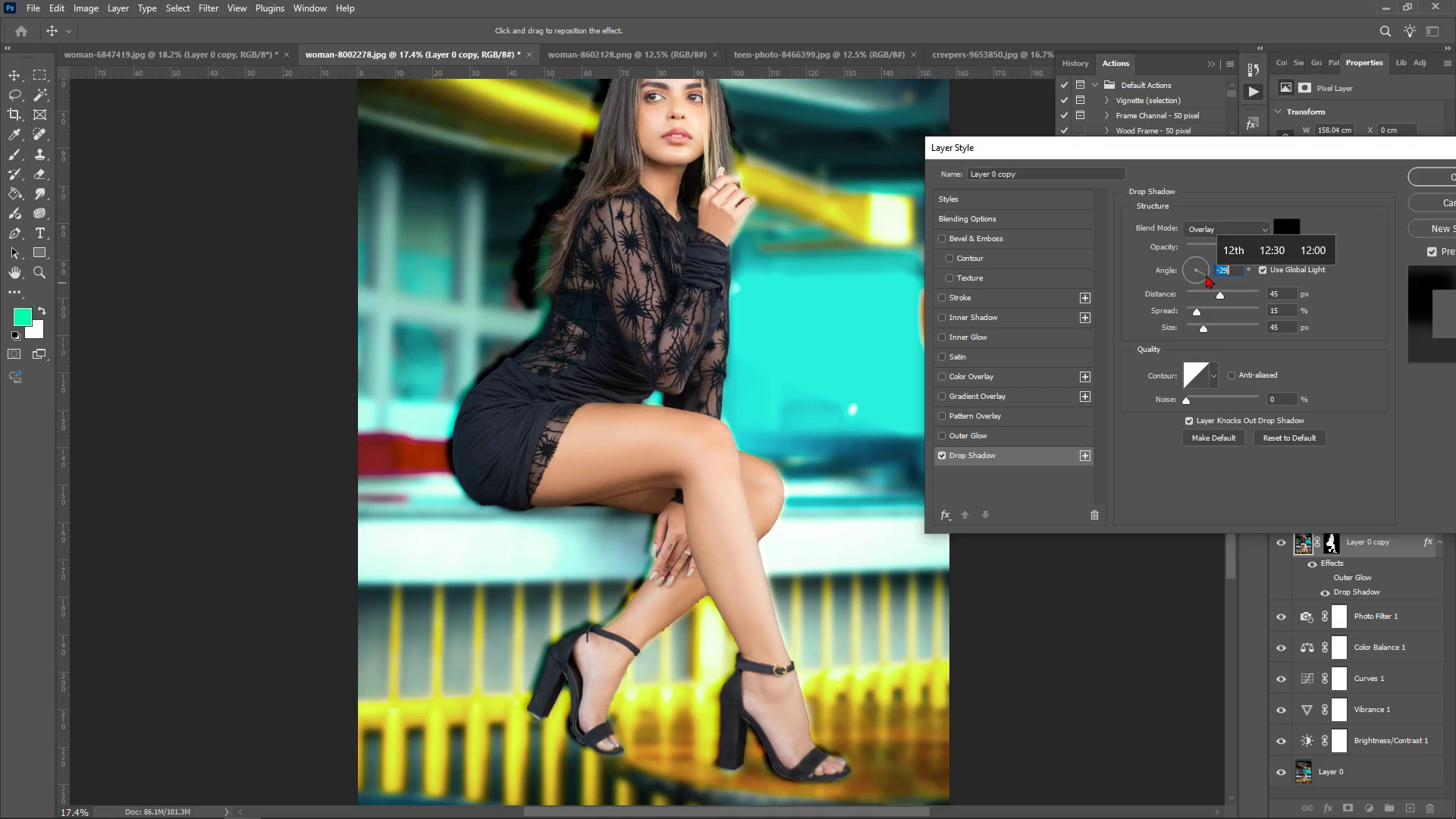 
left_click_drag(start_coordinate=[1206, 275], to_coordinate=[1213, 254])
 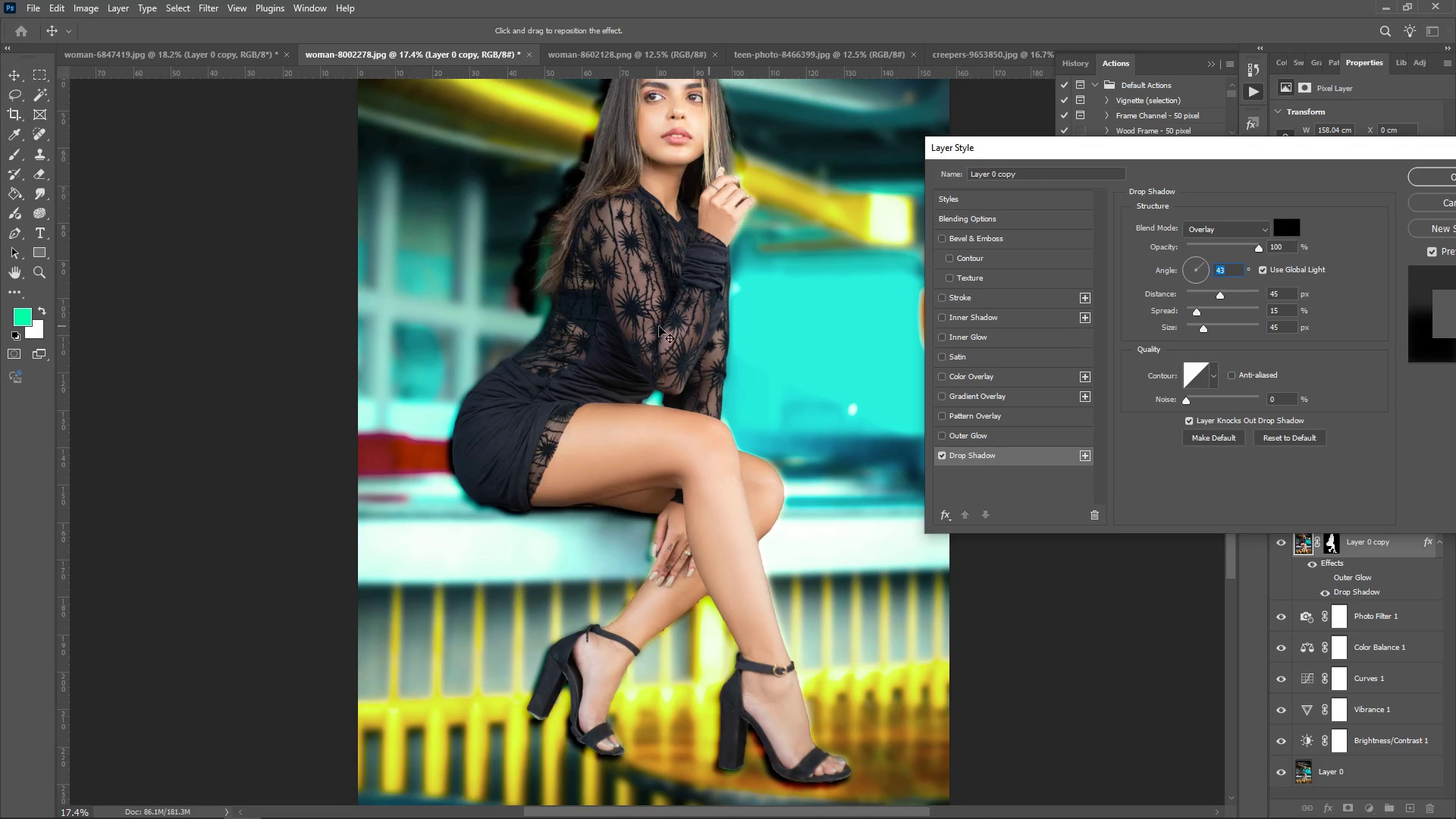 
scroll: coordinate [622, 345], scroll_direction: up, amount: 2.0
 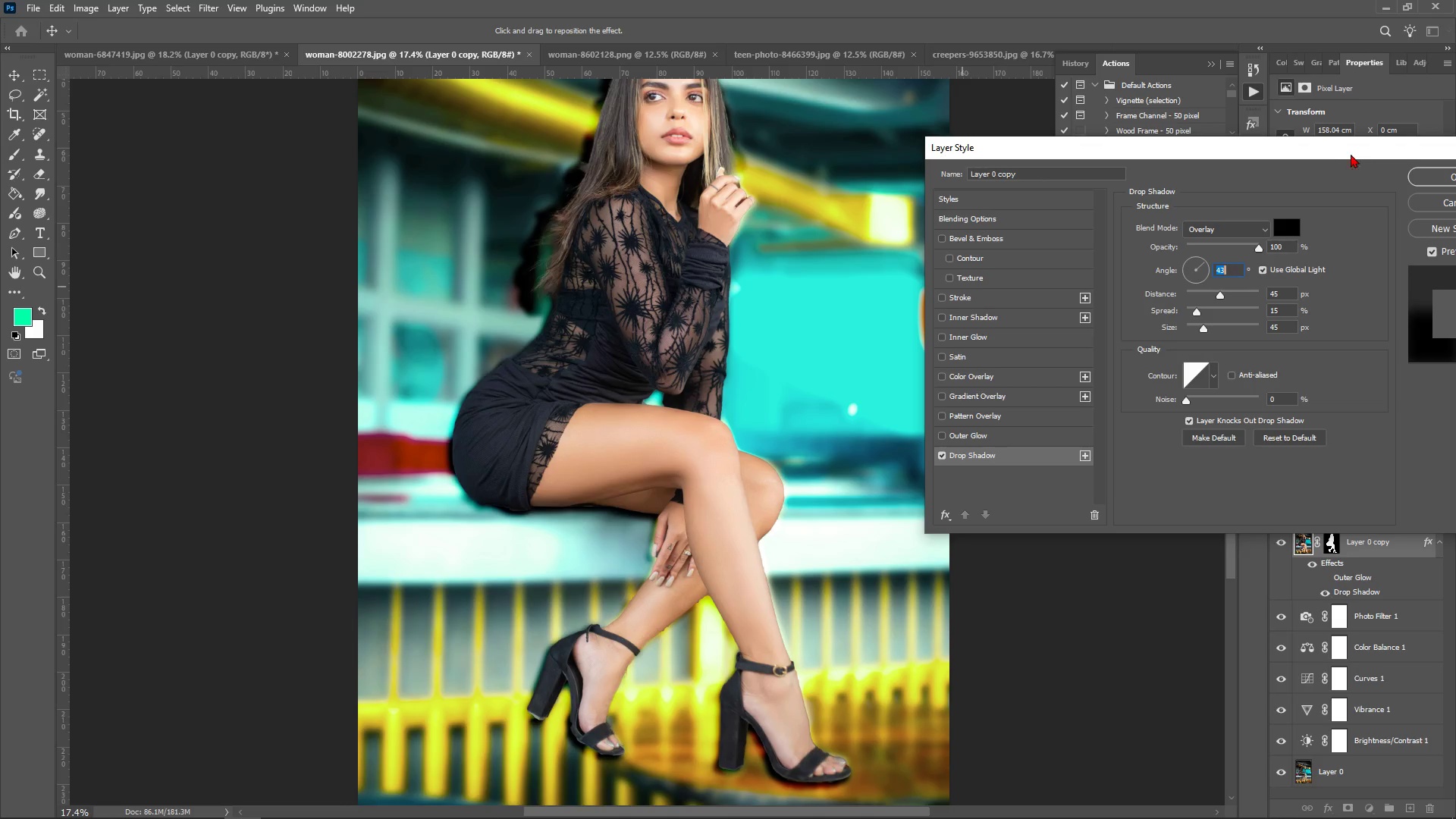 
left_click_drag(start_coordinate=[1348, 151], to_coordinate=[1309, 107])
 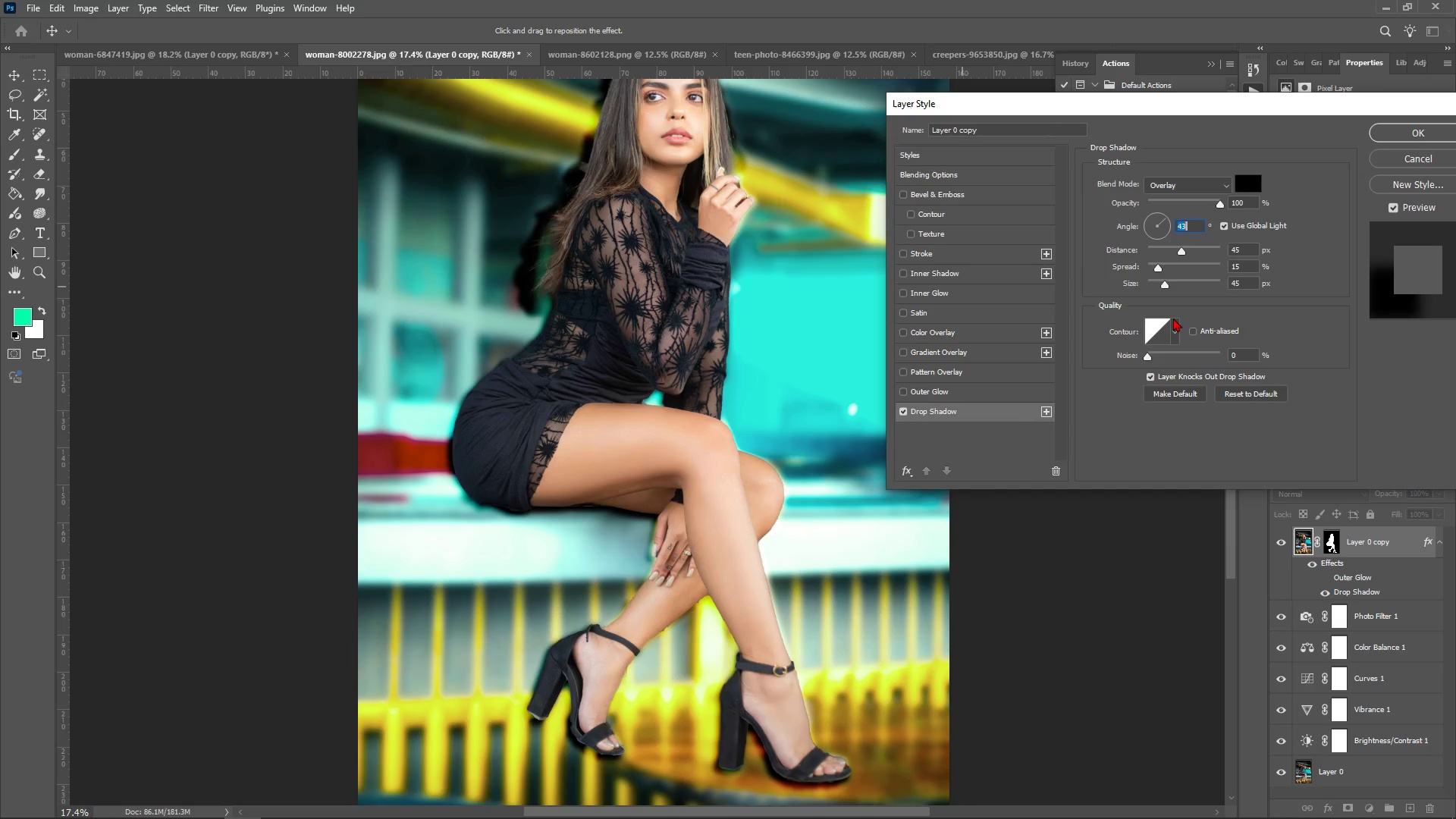 
left_click([1224, 180])
 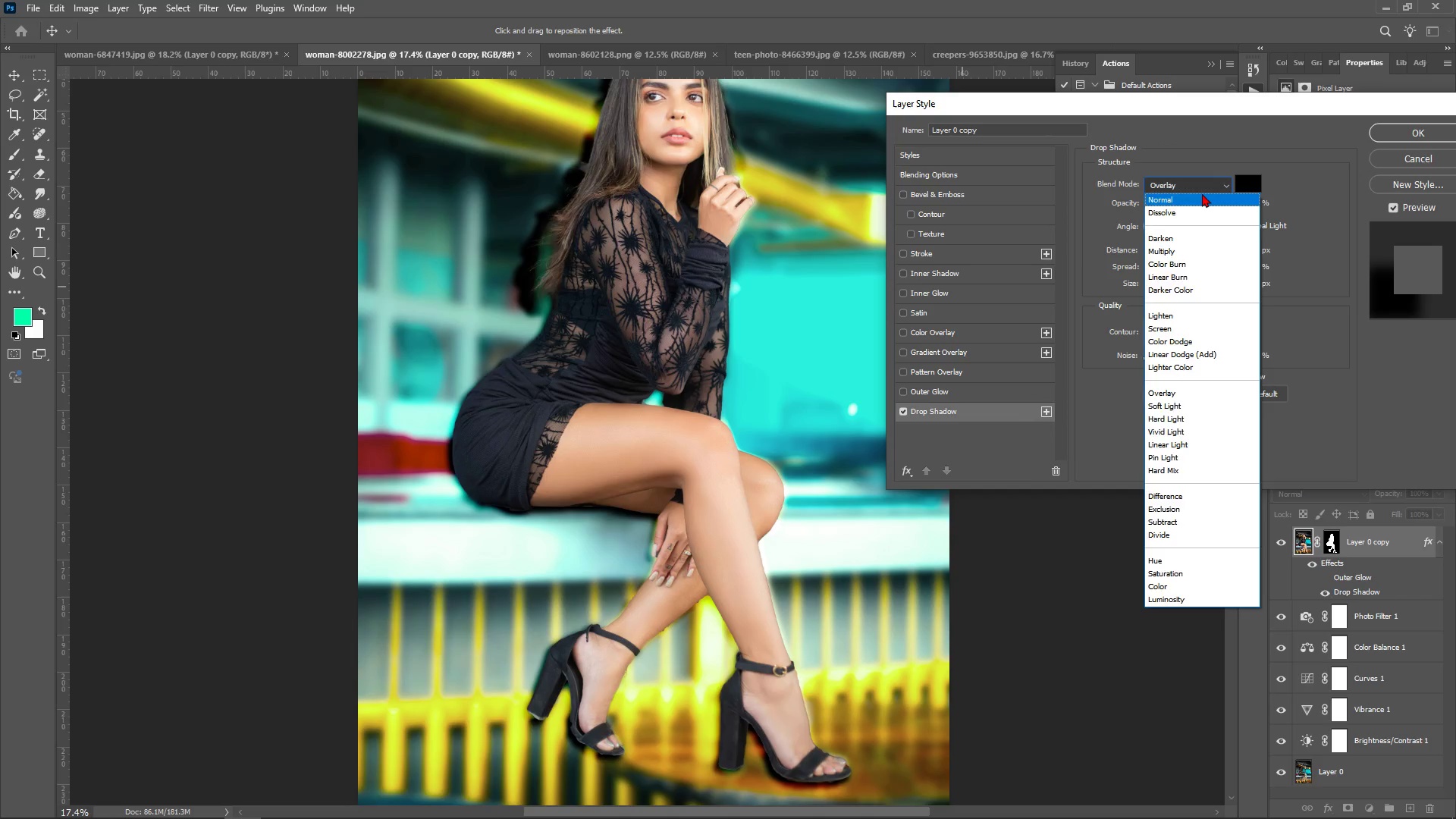 
left_click([1202, 193])
 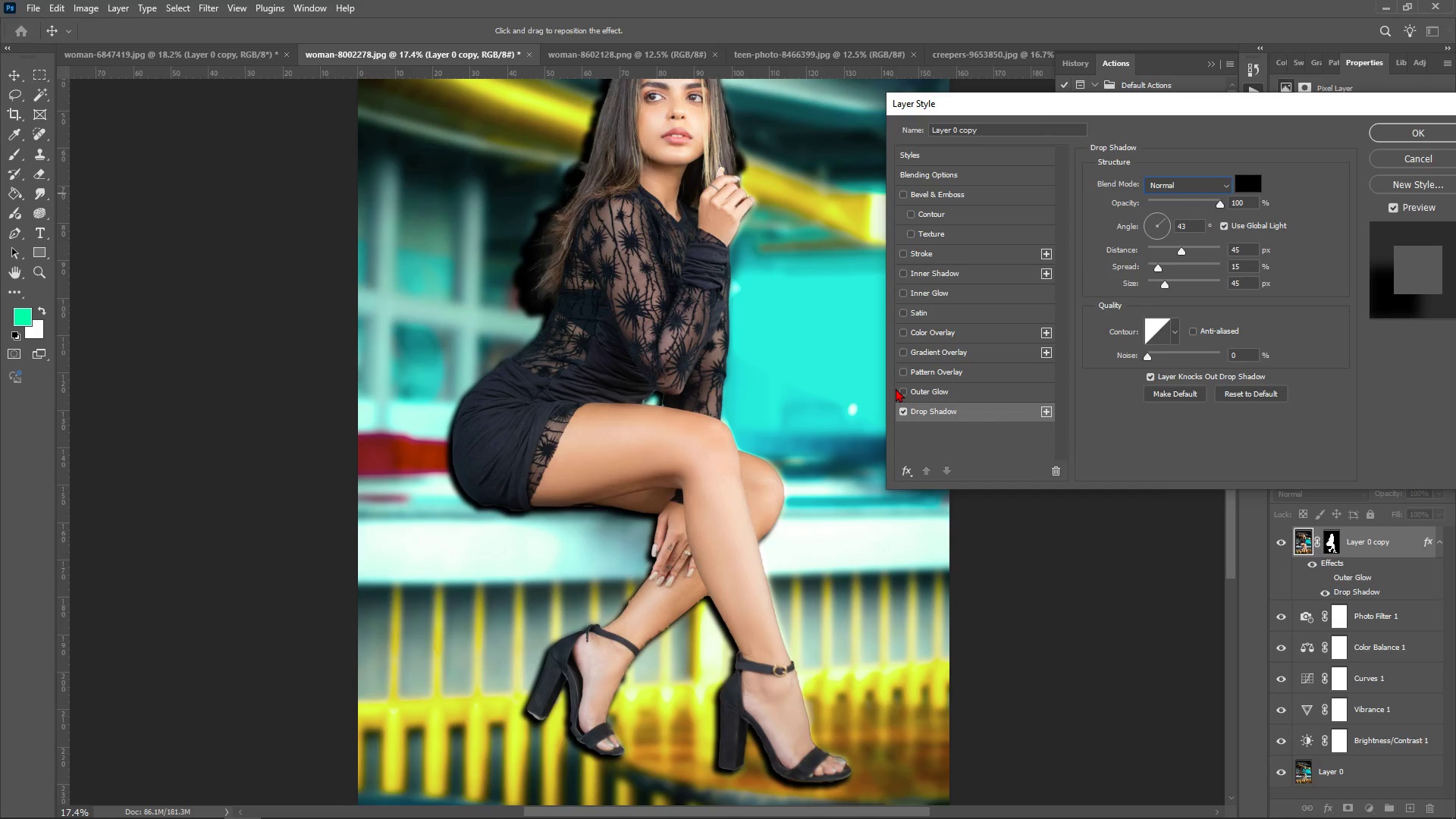 
scroll: coordinate [896, 391], scroll_direction: up, amount: 3.0
 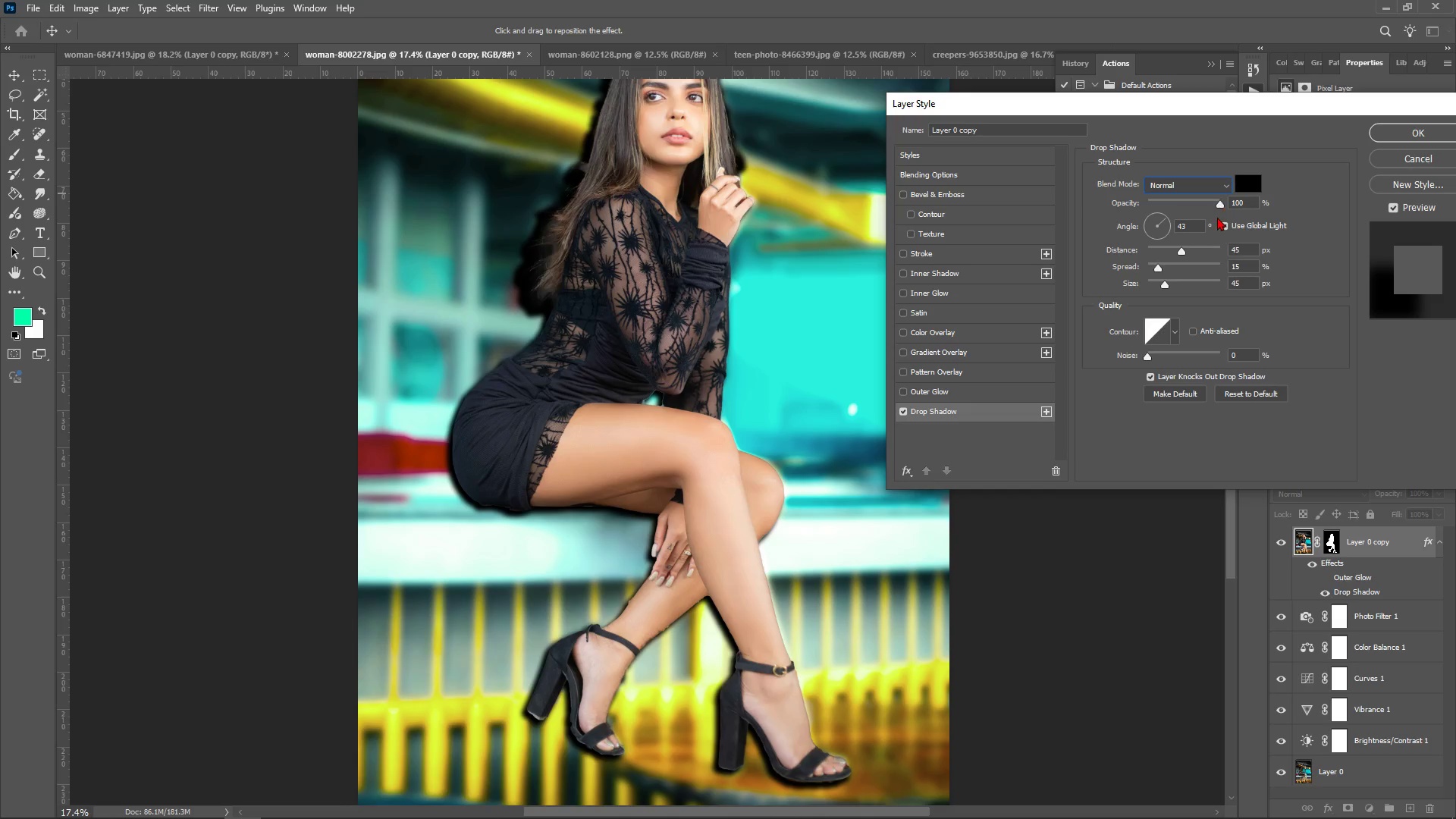 
double_click([1160, 234])
 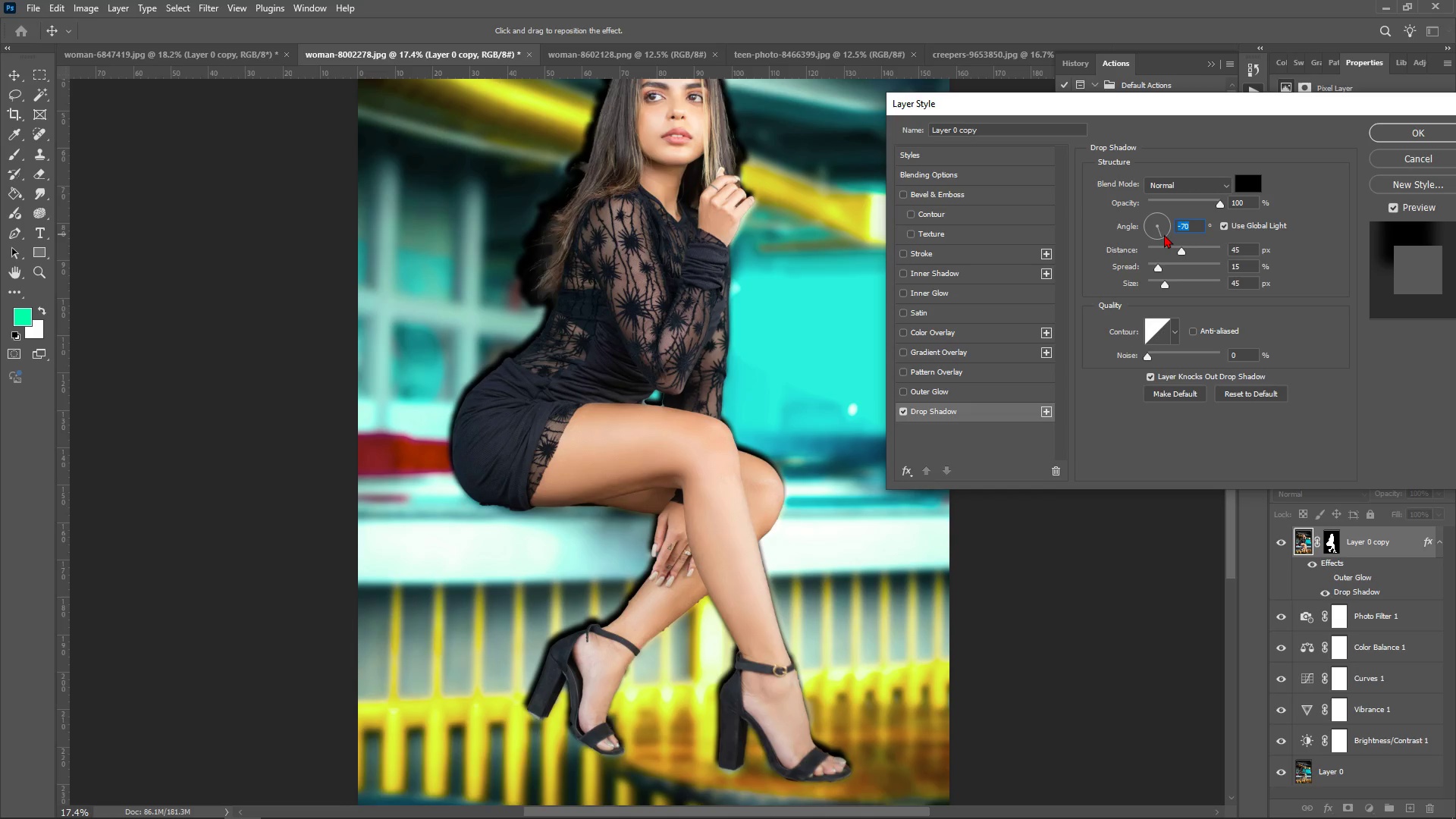 
left_click_drag(start_coordinate=[1164, 234], to_coordinate=[1182, 232])
 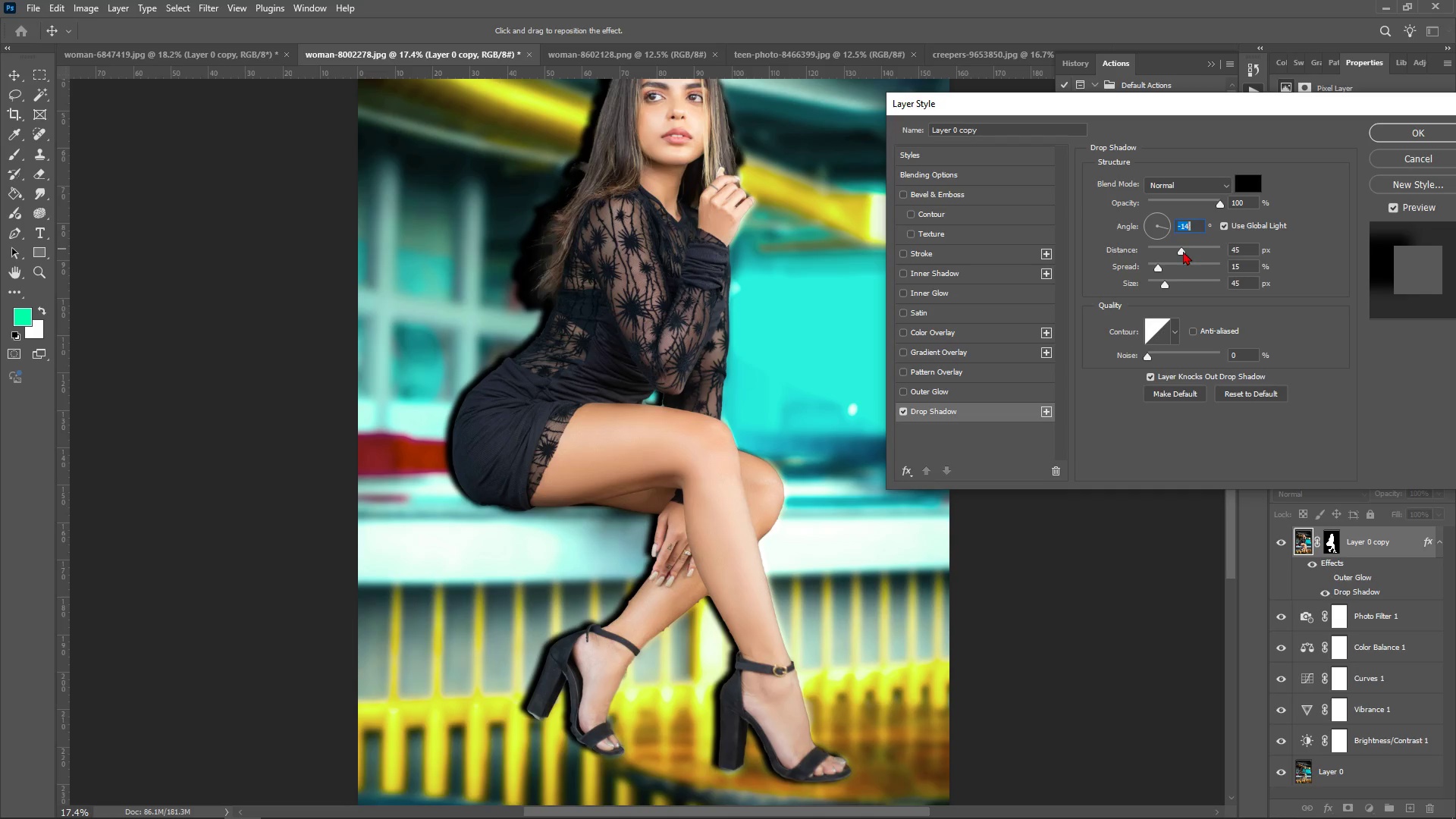 
left_click_drag(start_coordinate=[1183, 251], to_coordinate=[1210, 244])
 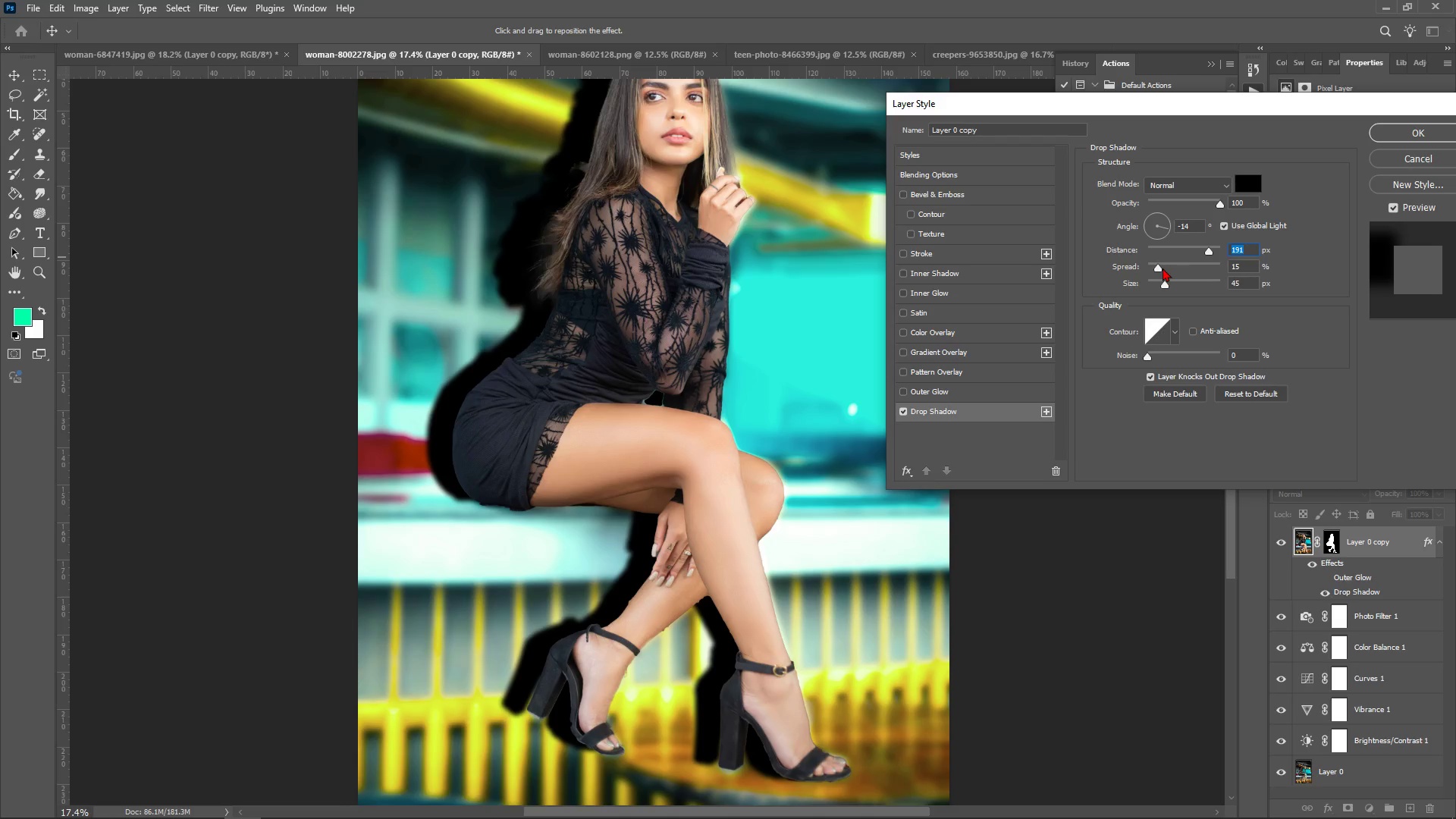 
left_click_drag(start_coordinate=[1163, 268], to_coordinate=[1164, 277])
 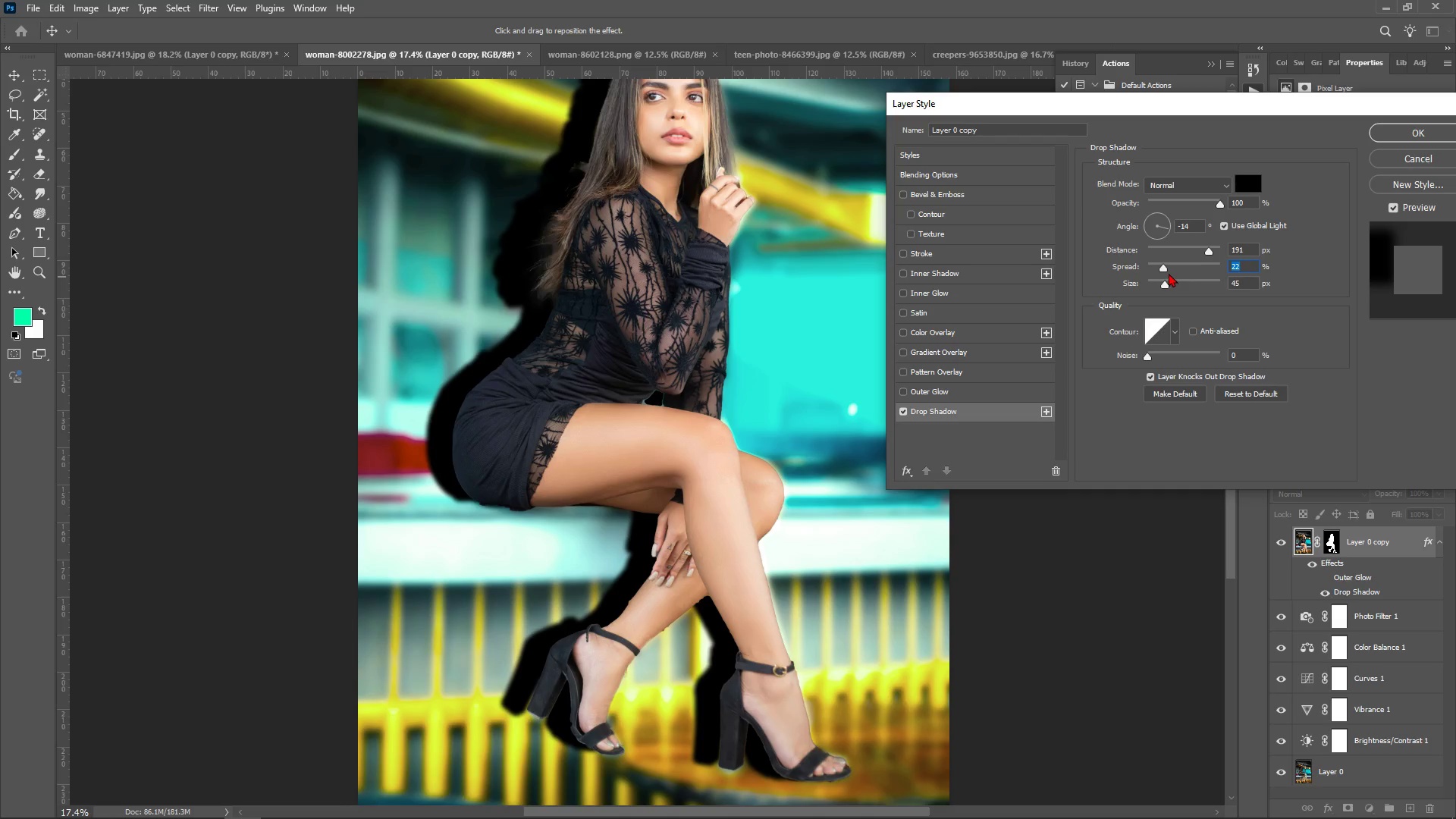 
left_click_drag(start_coordinate=[1160, 268], to_coordinate=[1176, 268])
 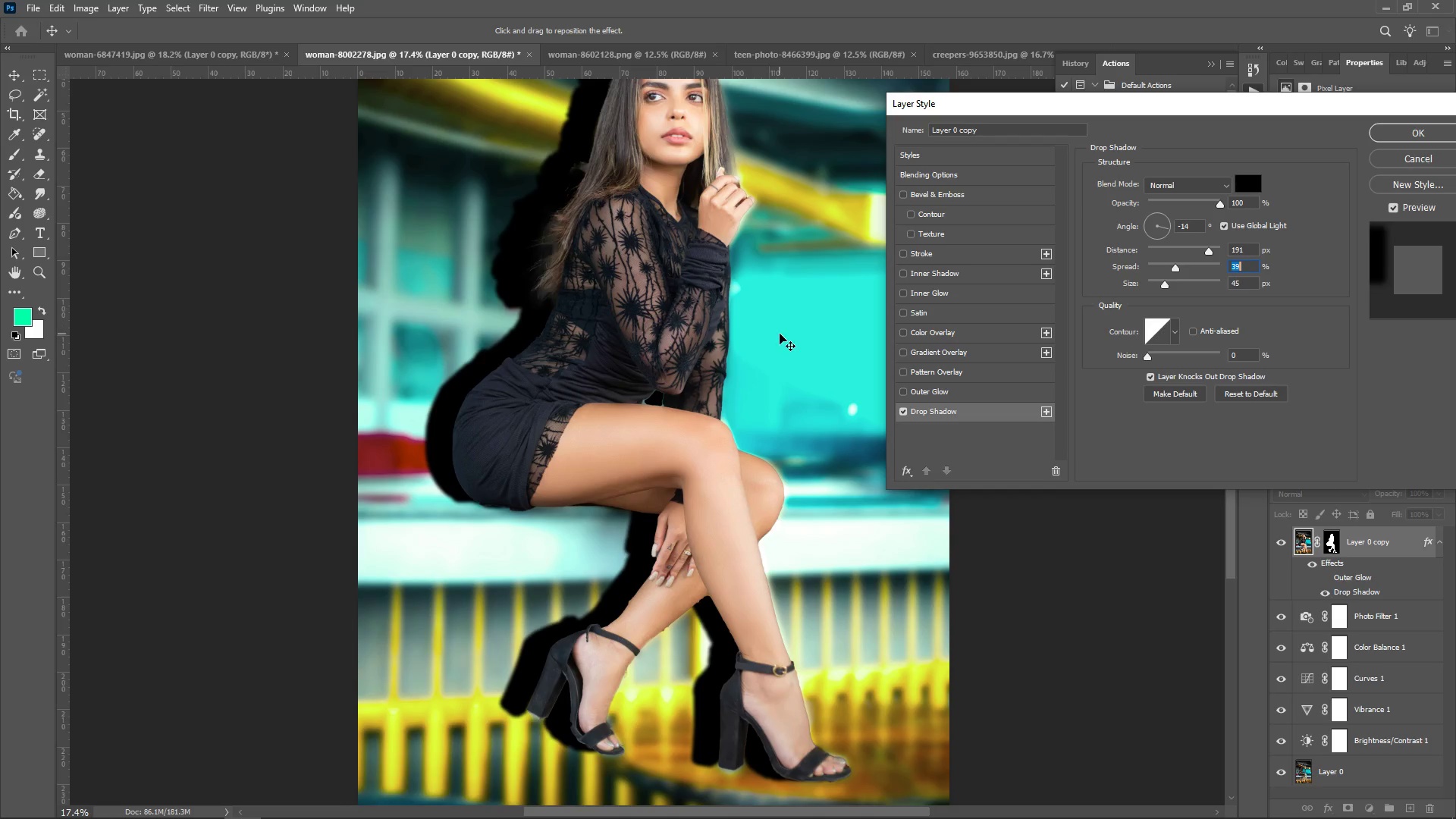 
scroll: coordinate [1116, 274], scroll_direction: up, amount: 5.0
 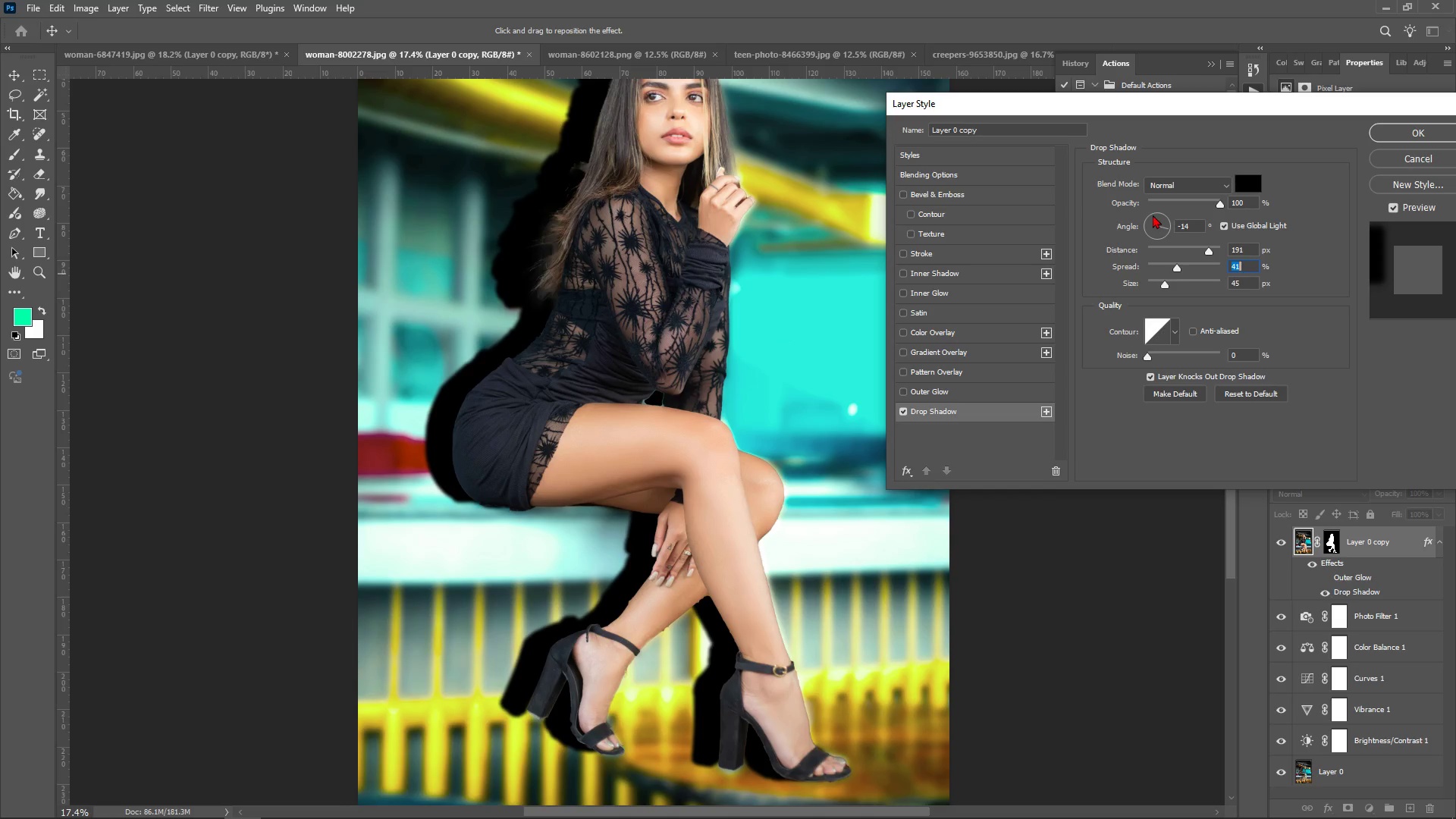 
left_click([1153, 215])
 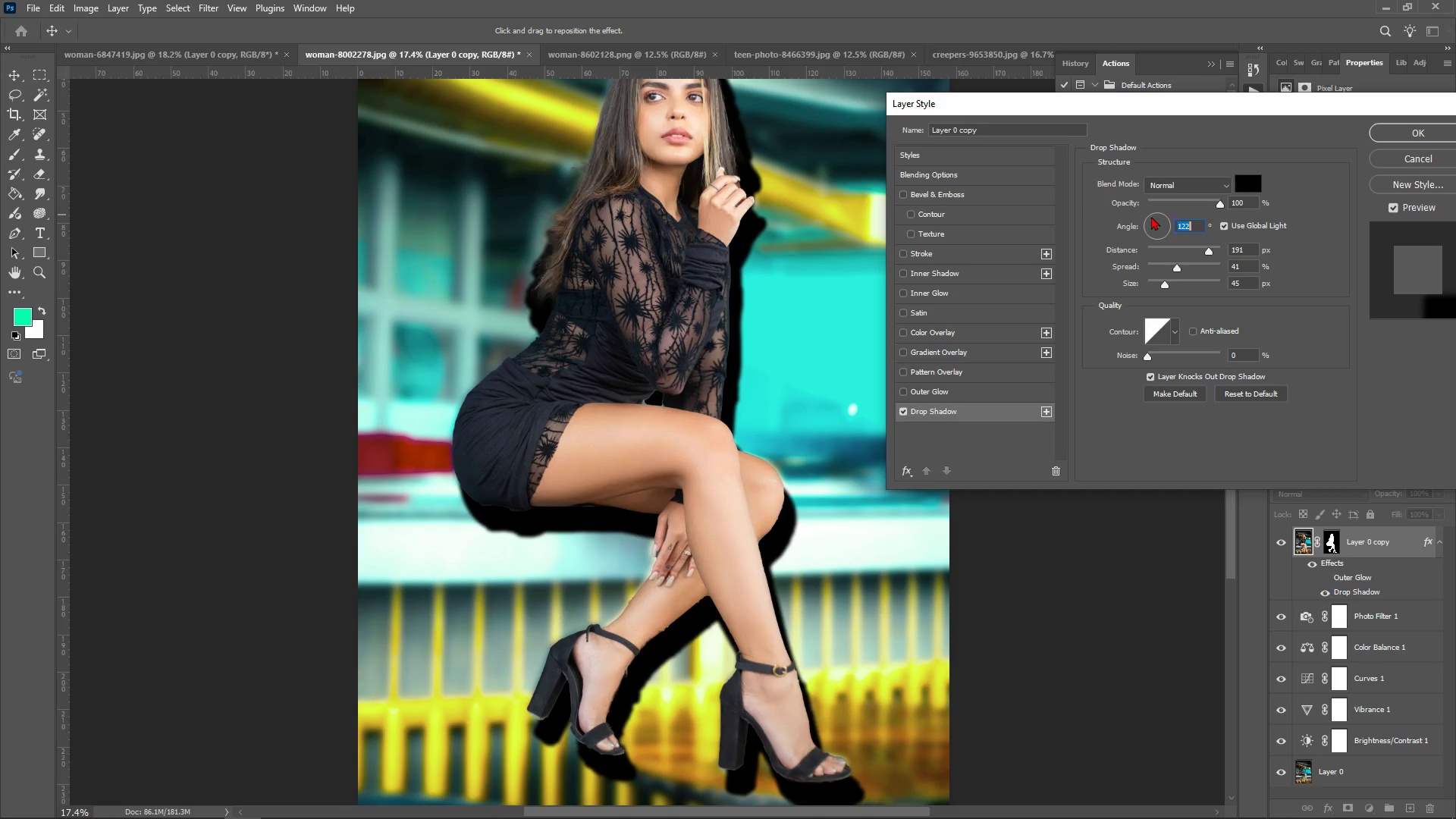 
wait(7.13)
 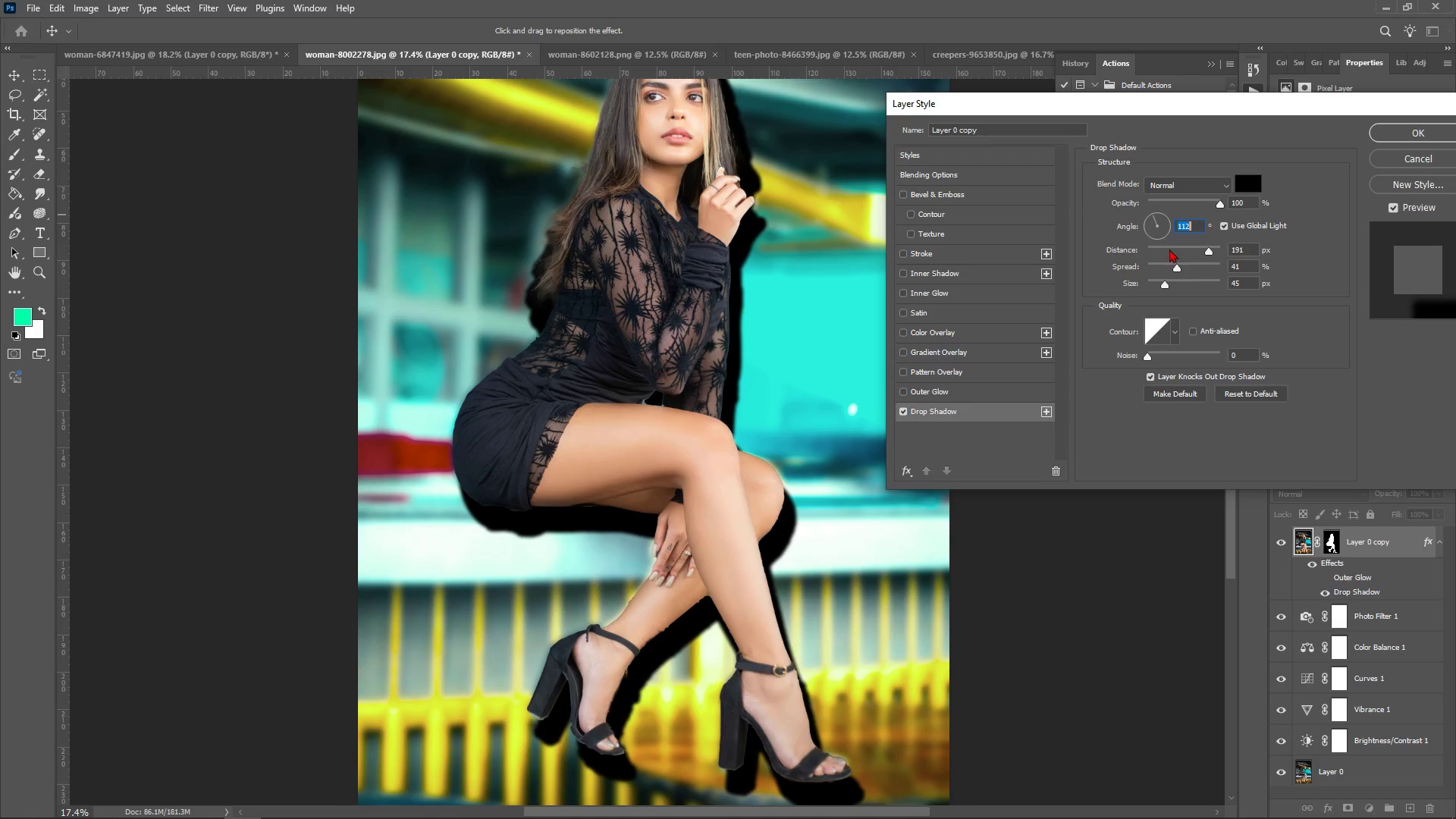 
scroll: coordinate [831, 252], scroll_direction: up, amount: 2.0
 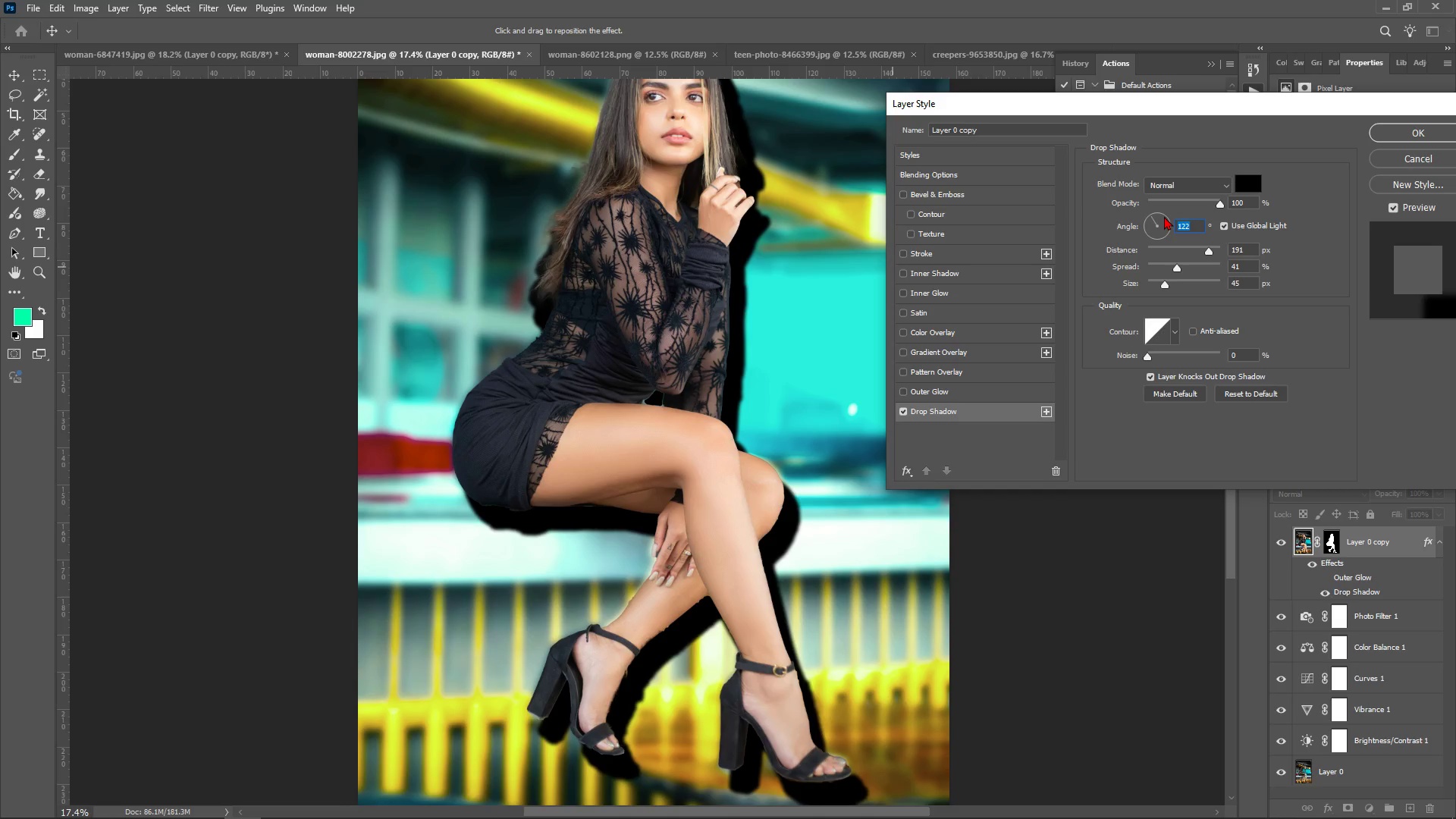 
left_click([1160, 216])
 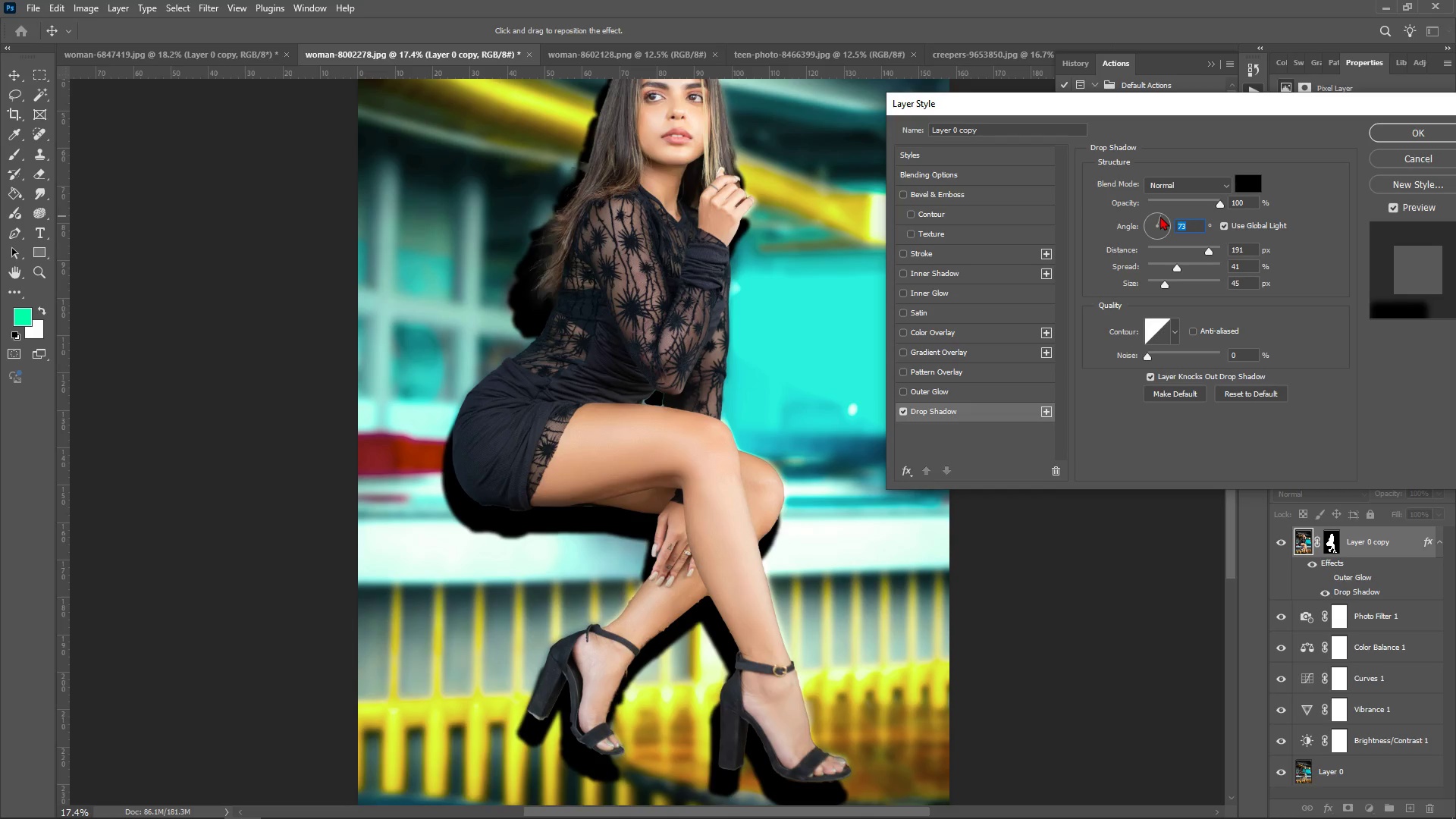 
left_click_drag(start_coordinate=[1160, 216], to_coordinate=[1151, 214])
 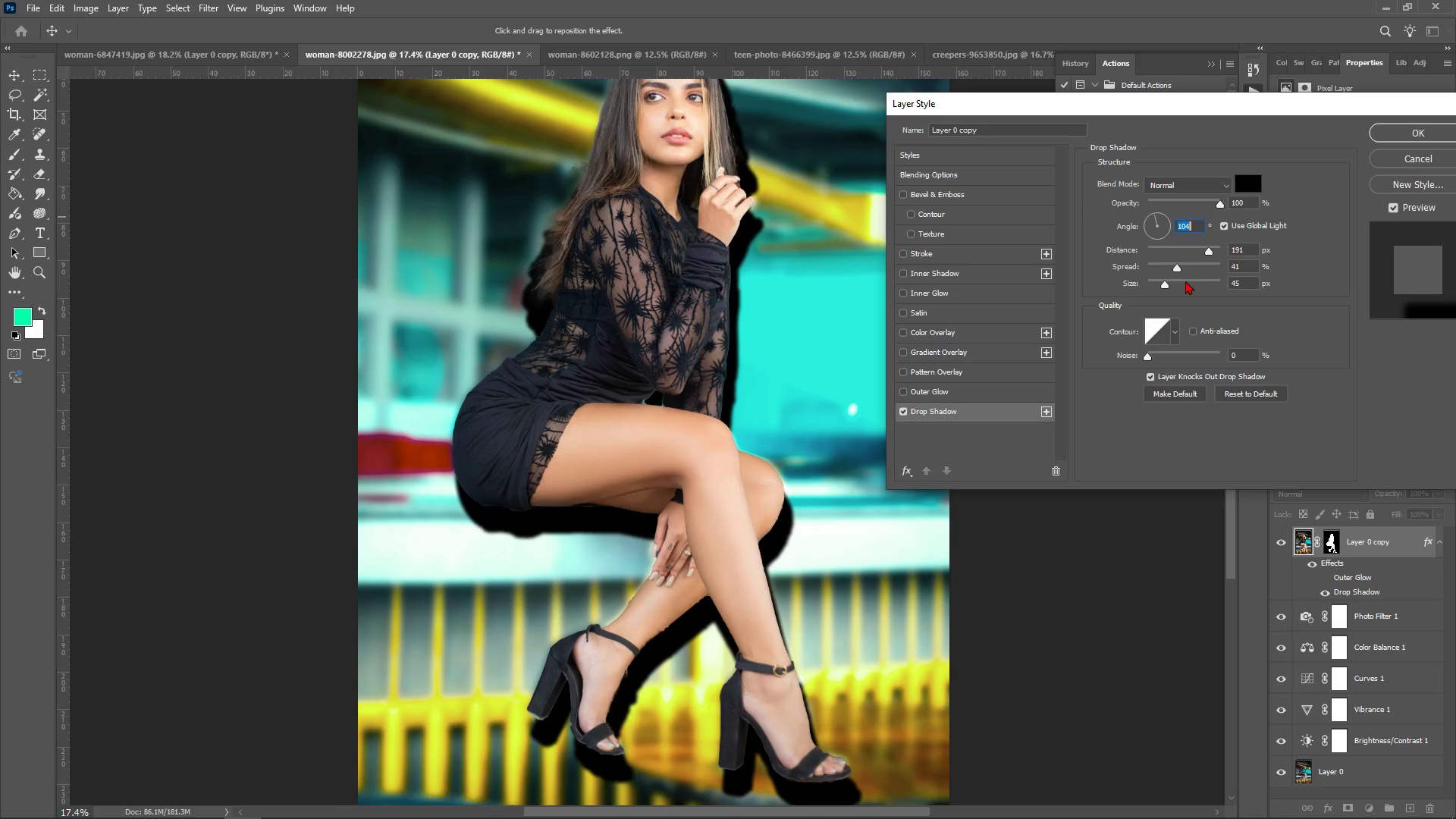 
wait(7.14)
 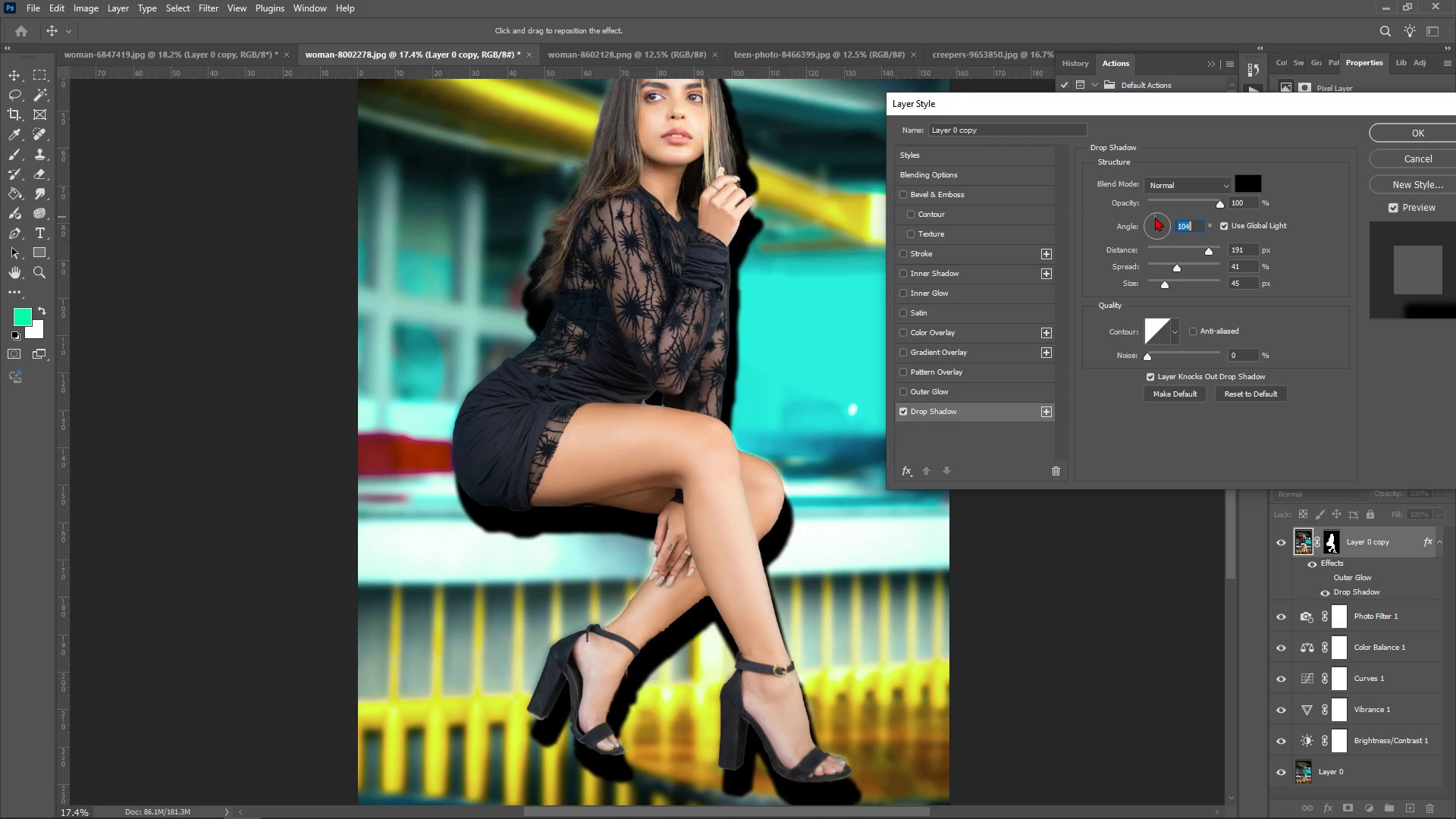 
left_click_drag(start_coordinate=[1183, 266], to_coordinate=[1200, 265])
 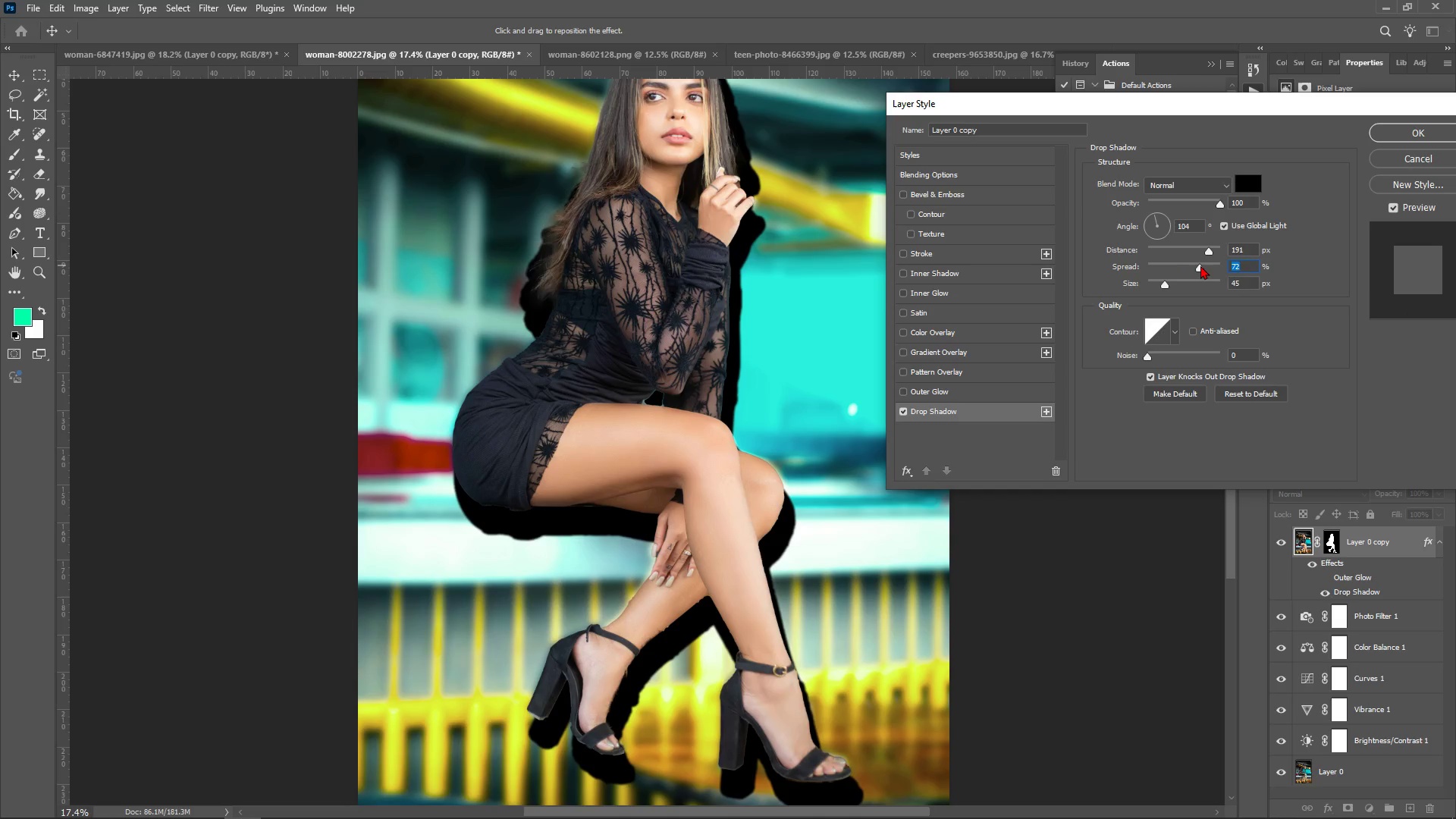 
left_click_drag(start_coordinate=[1200, 265], to_coordinate=[1172, 271])
 